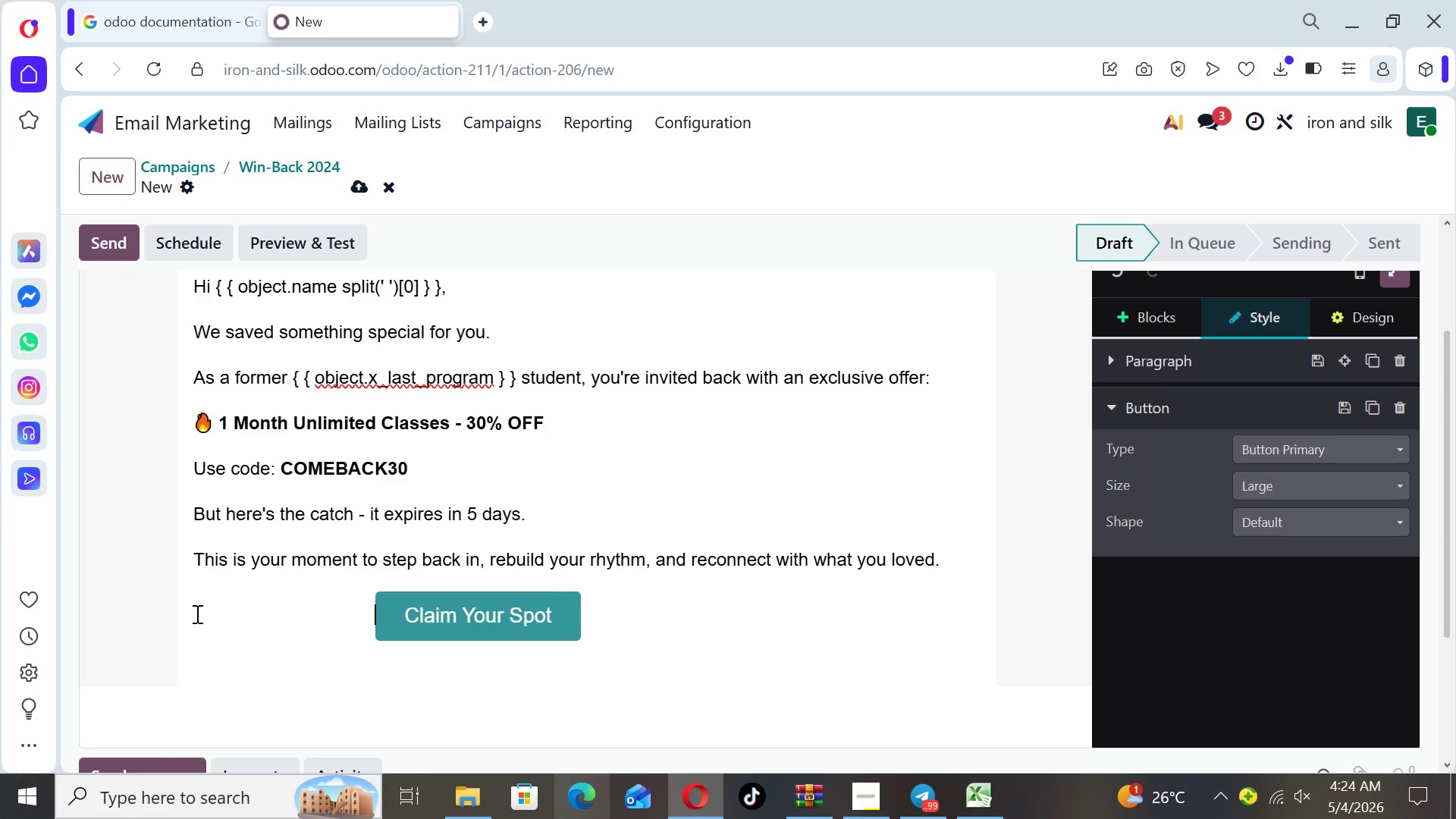 
key(Space)
 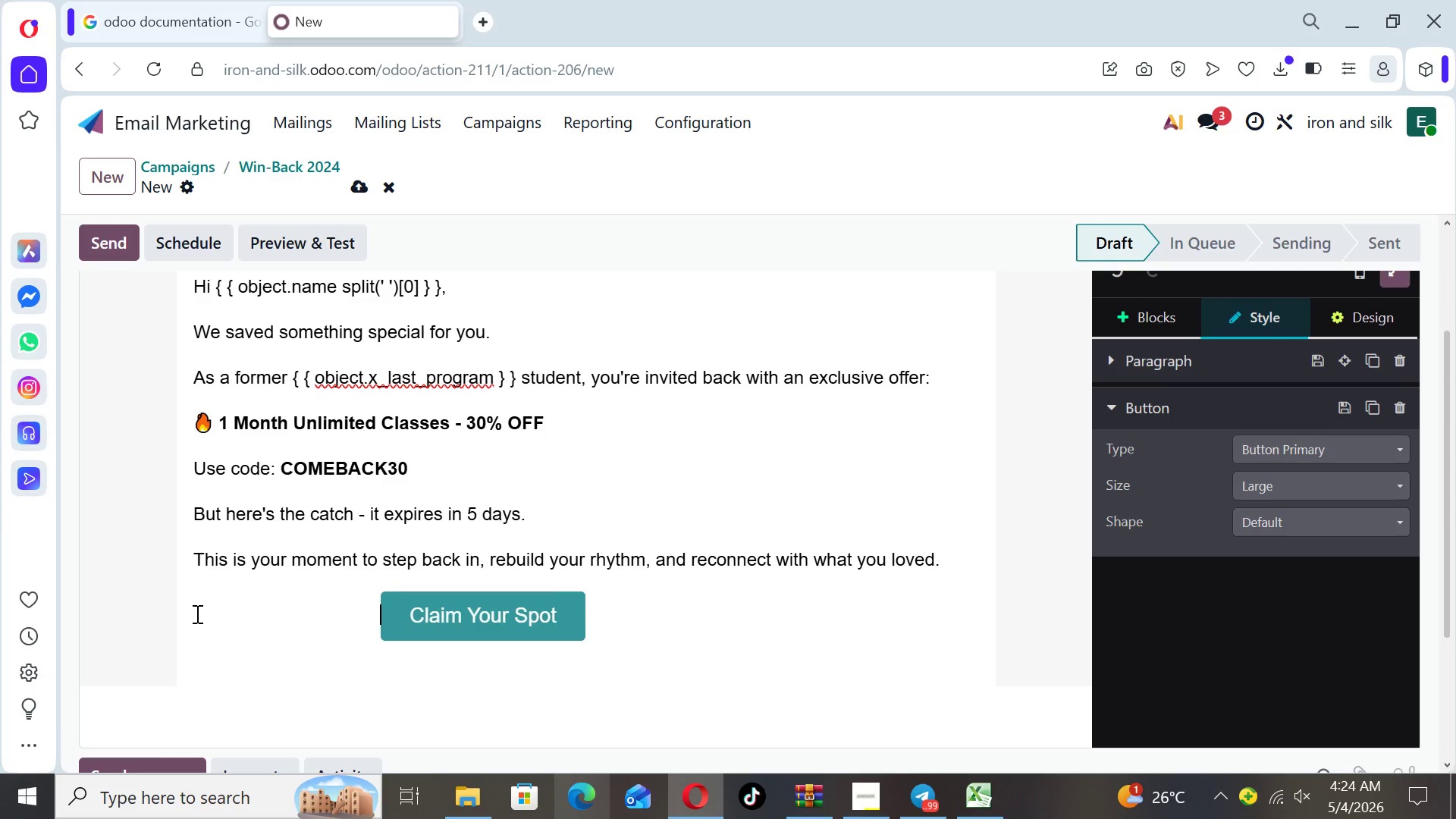 
key(Space)
 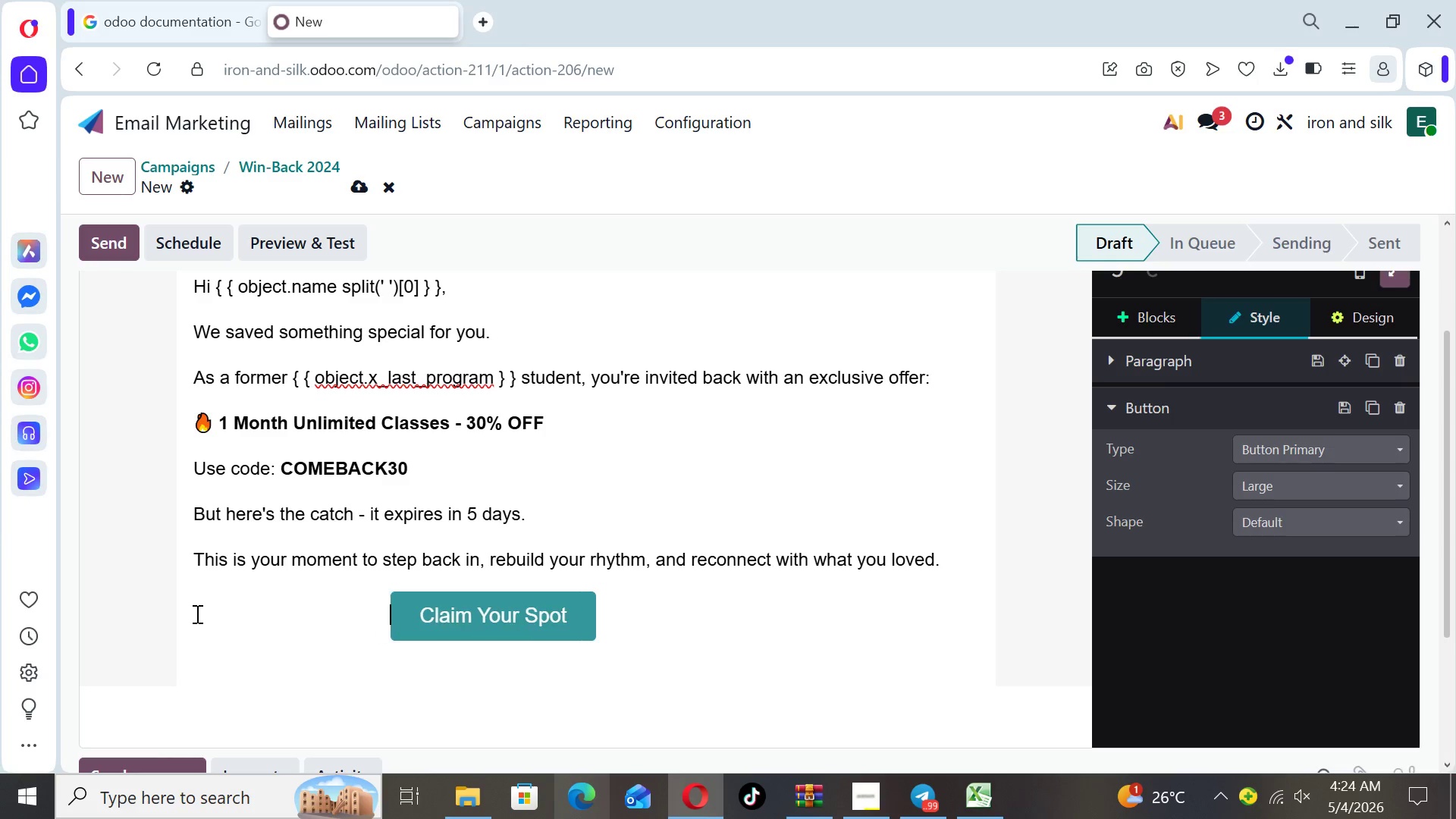 
key(Space)
 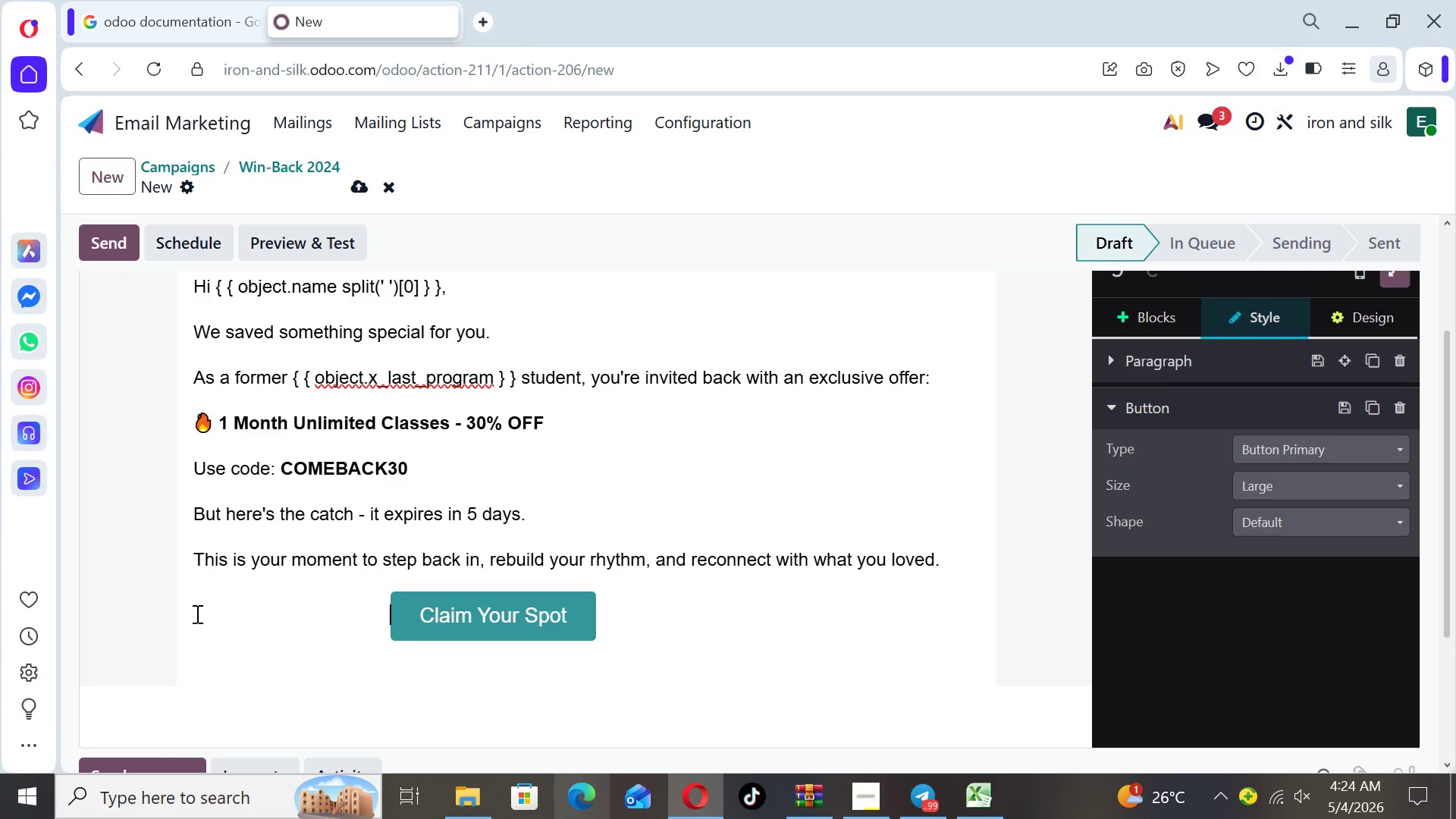 
key(Space)
 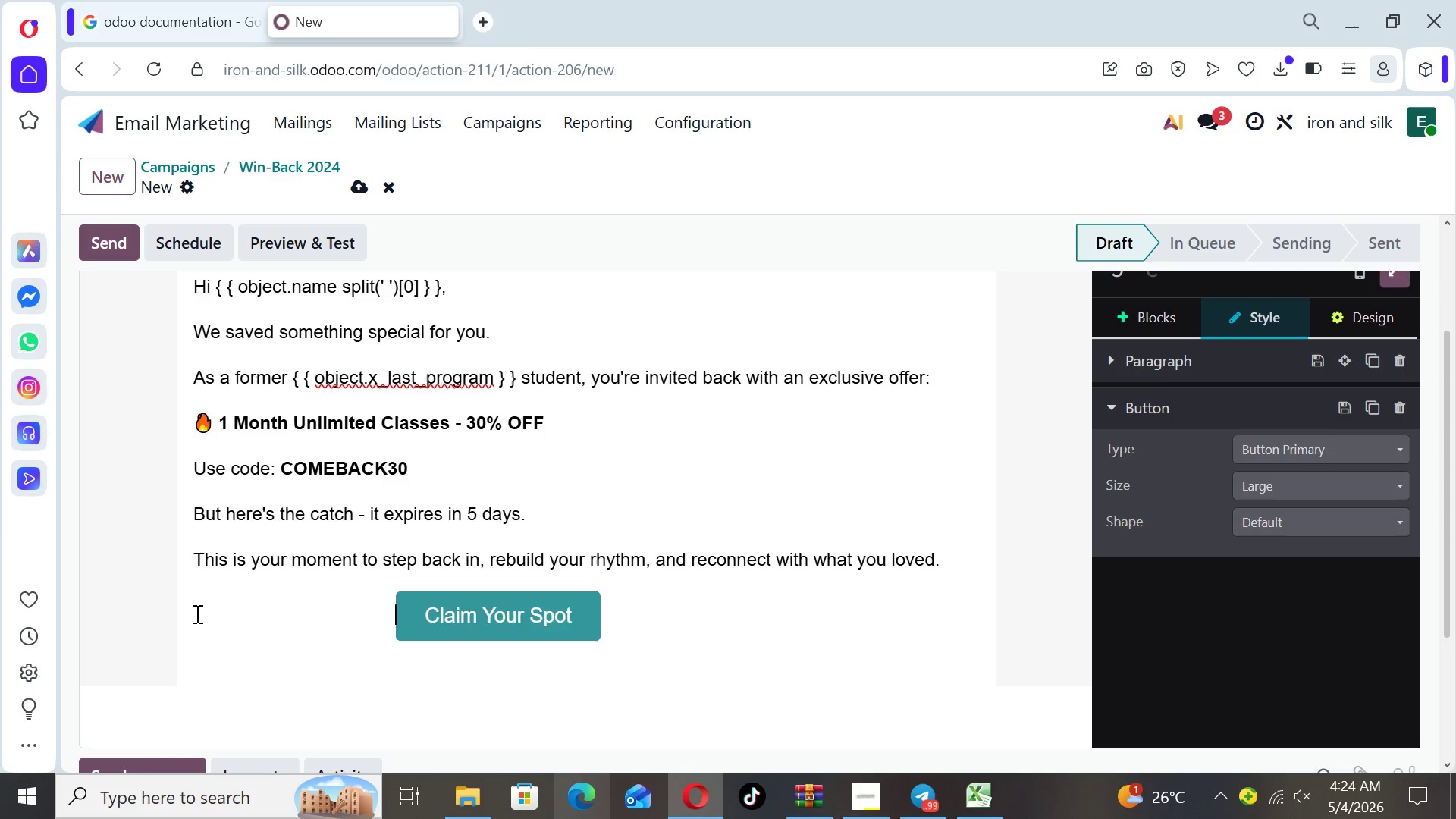 
key(Space)
 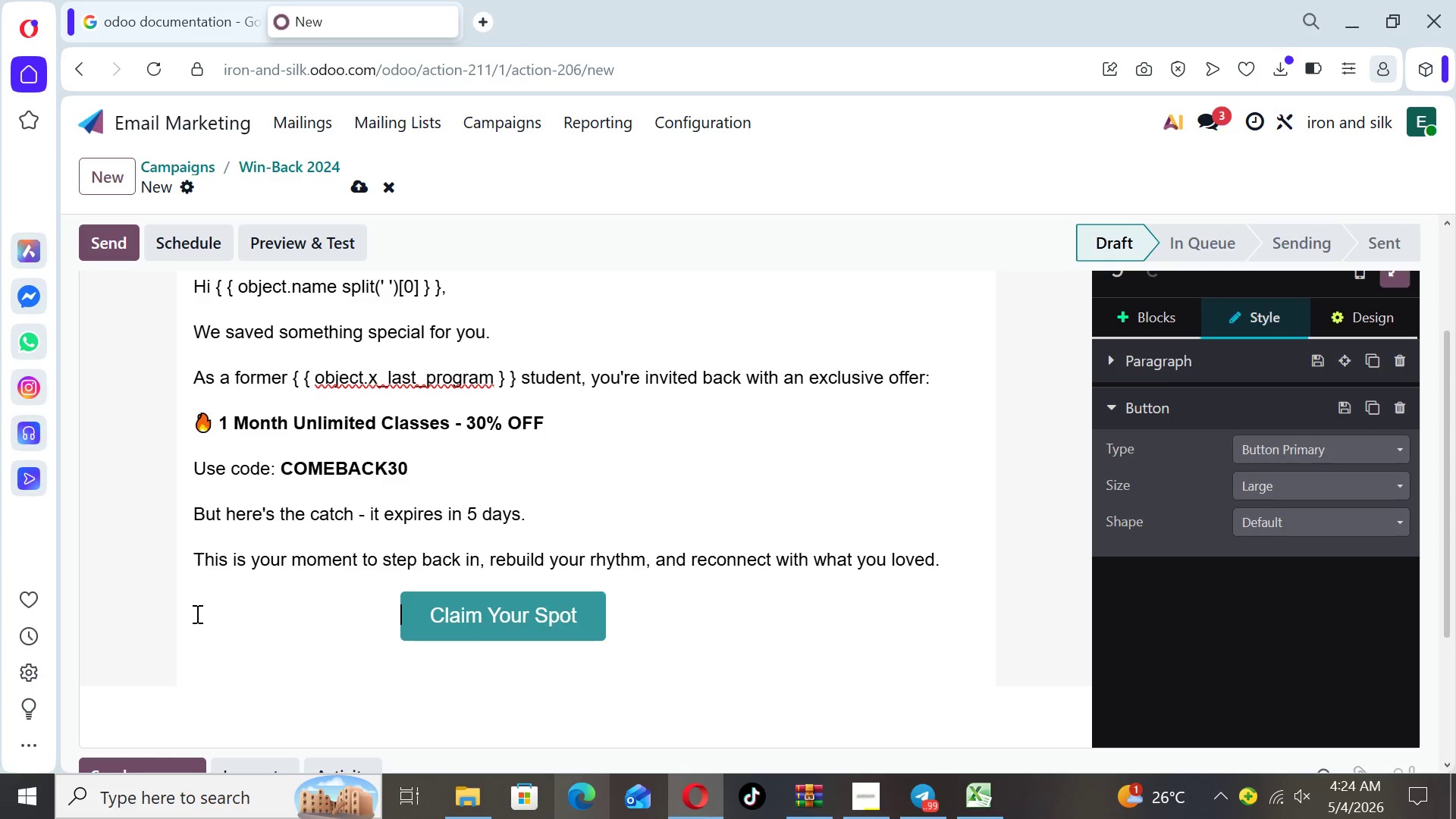 
key(Space)
 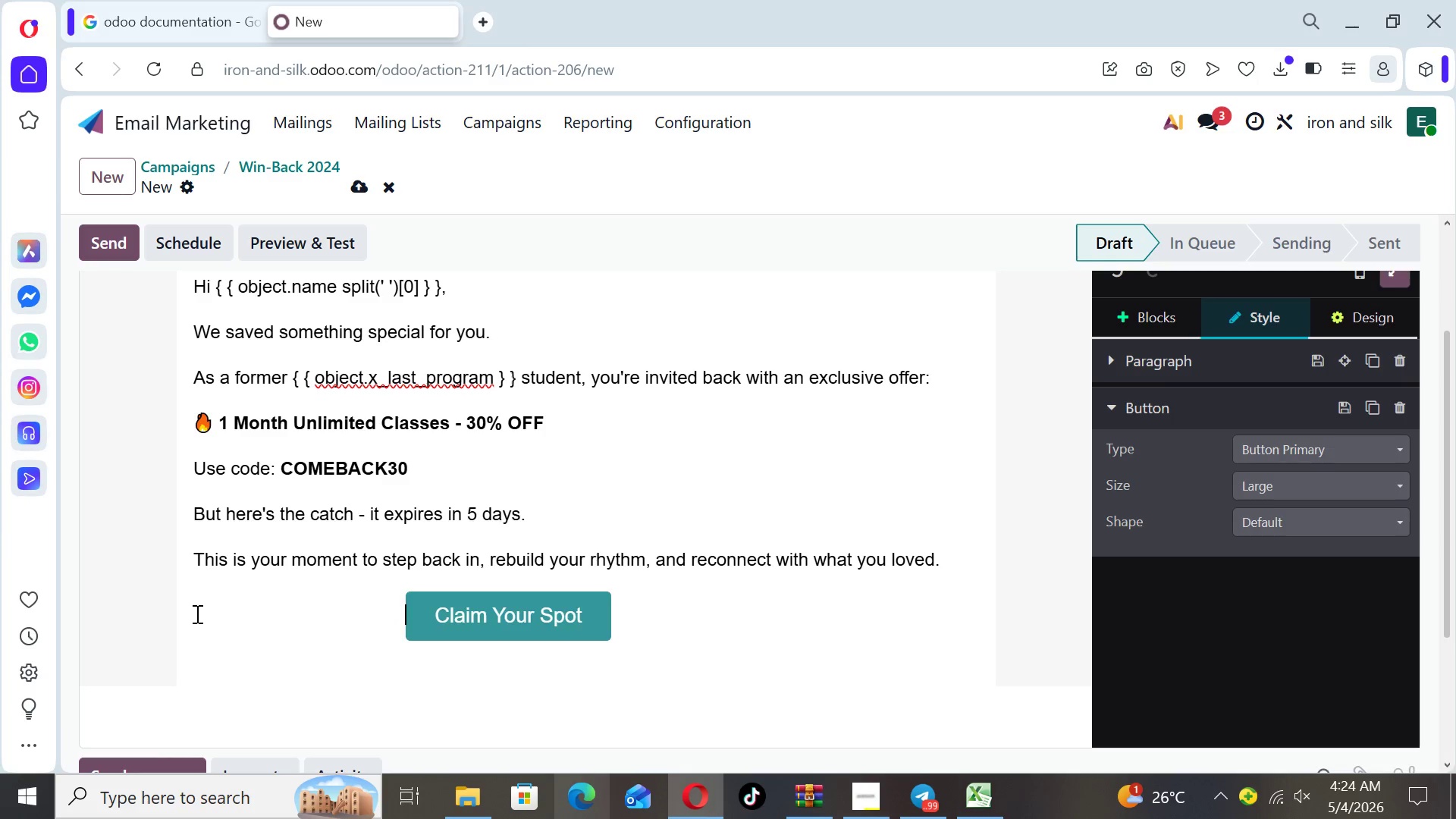 
key(Space)
 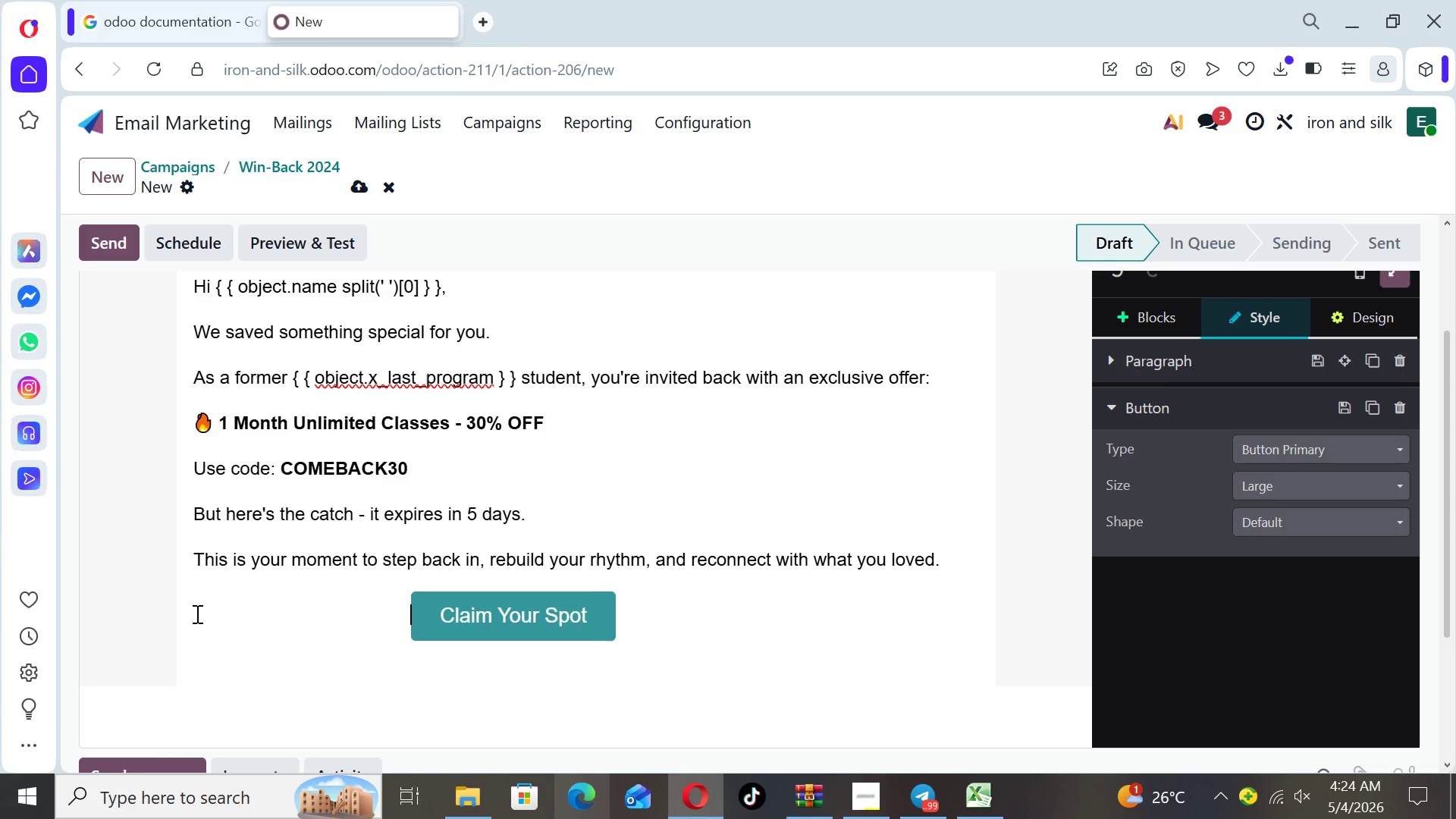 
key(Space)
 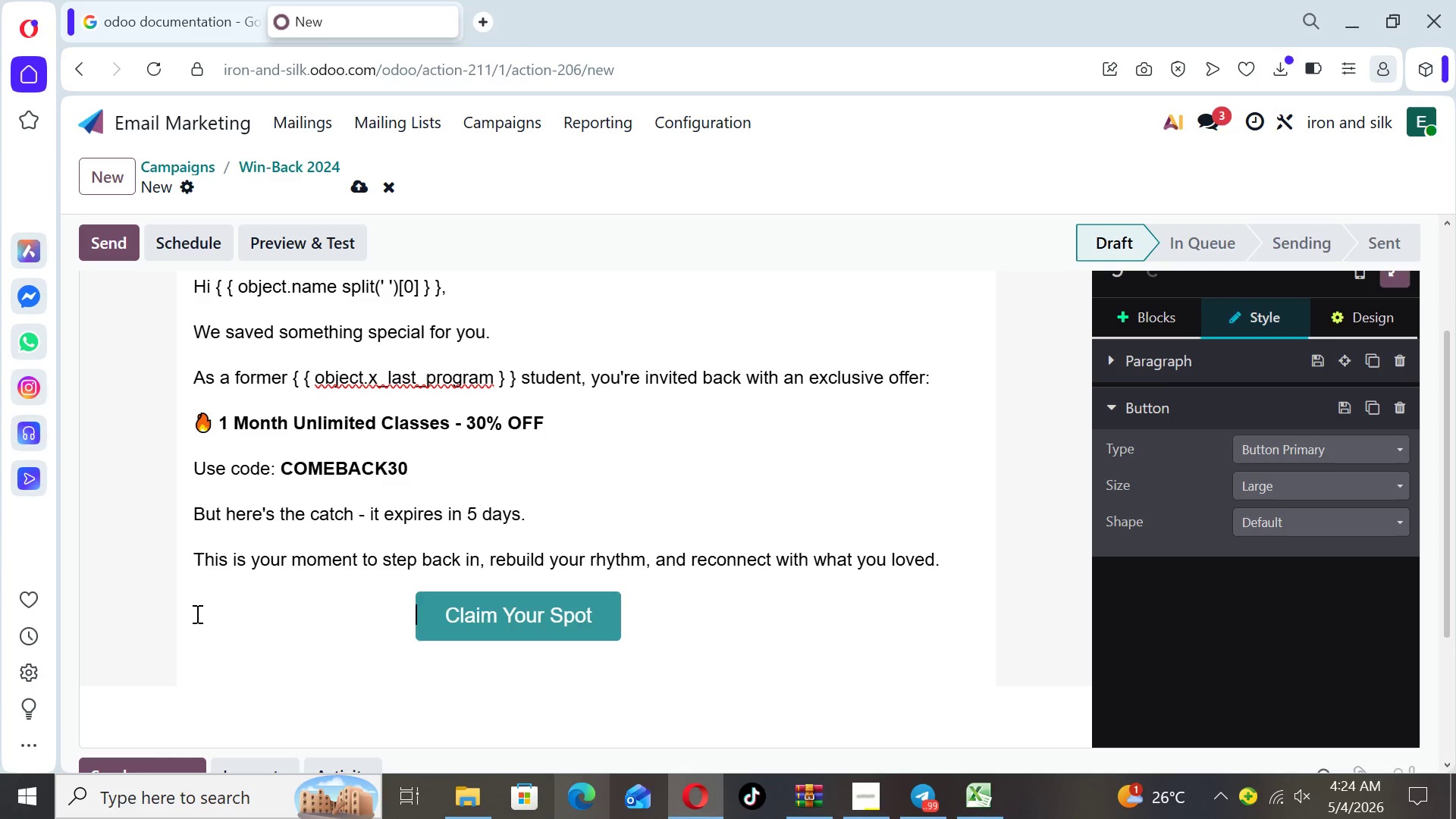 
key(Space)
 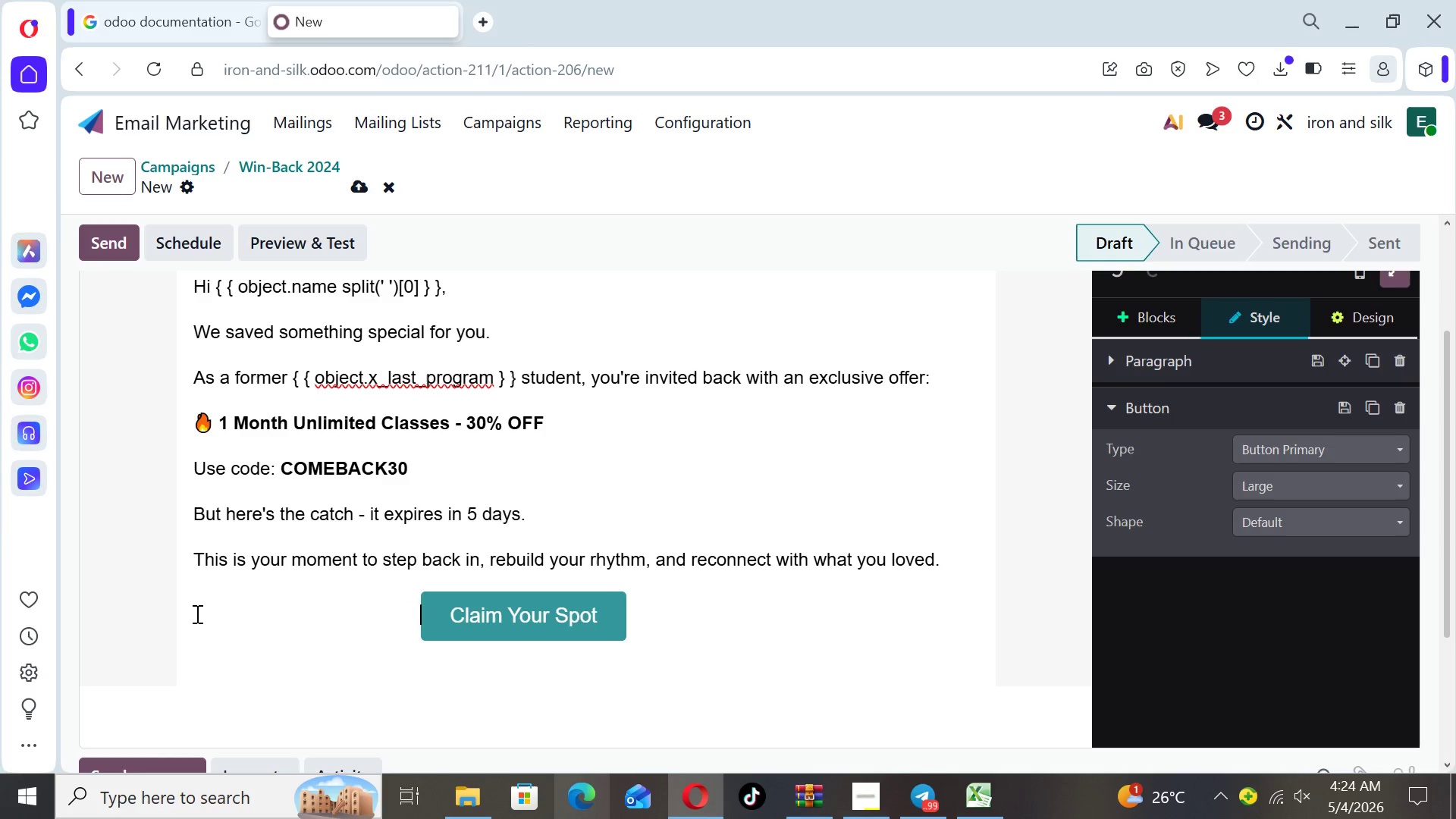 
key(Space)
 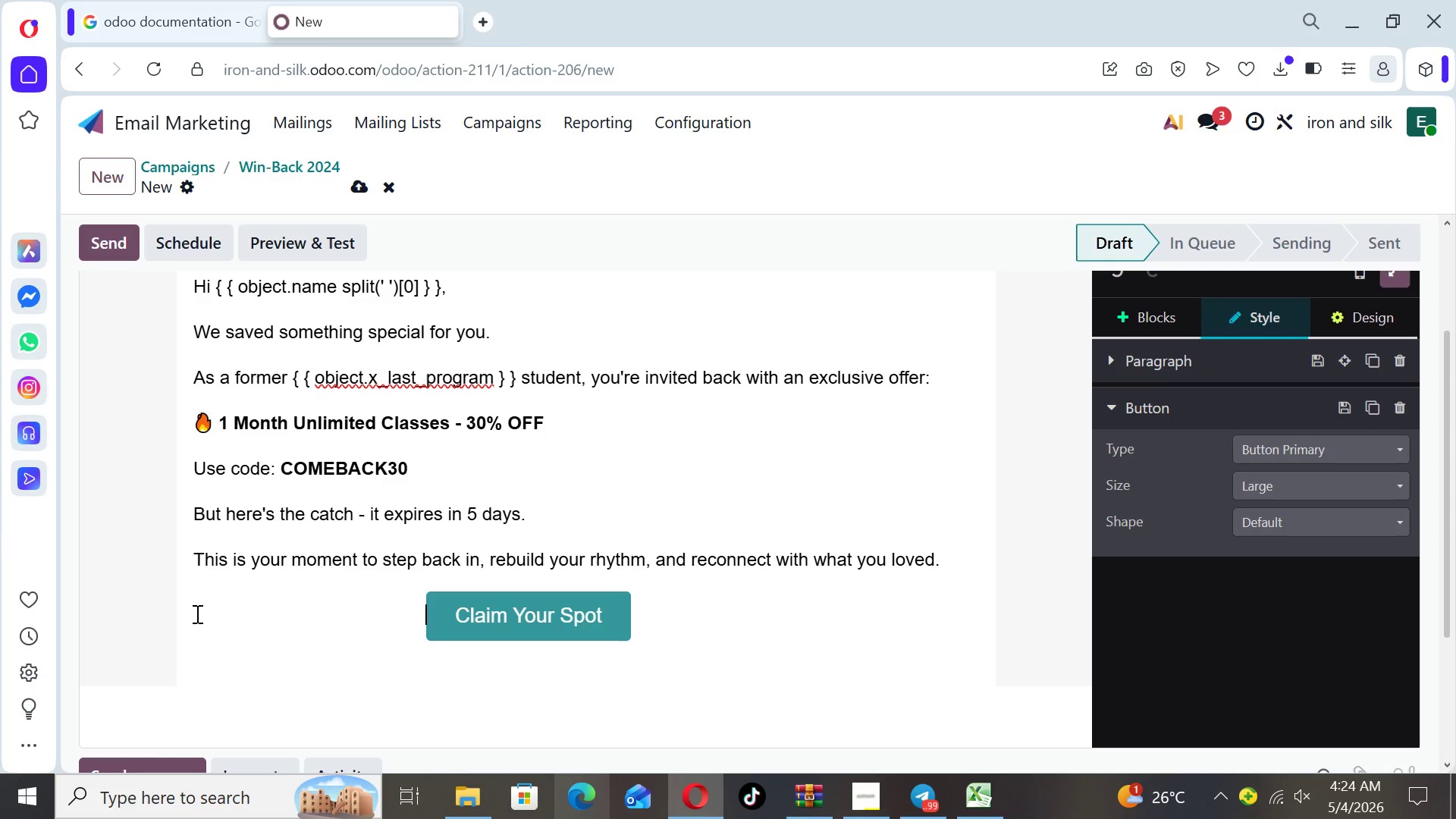 
key(Space)
 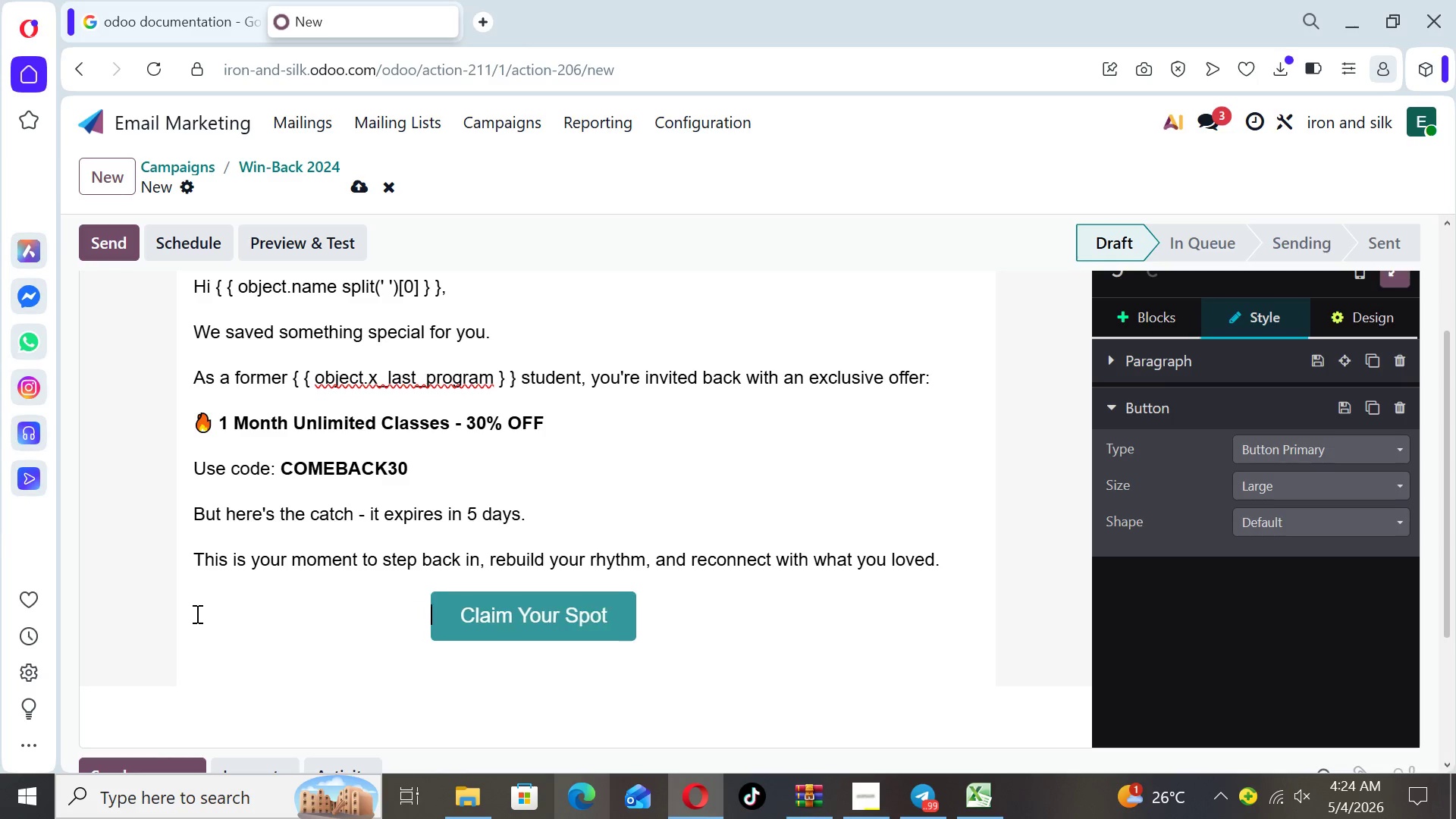 
key(Space)
 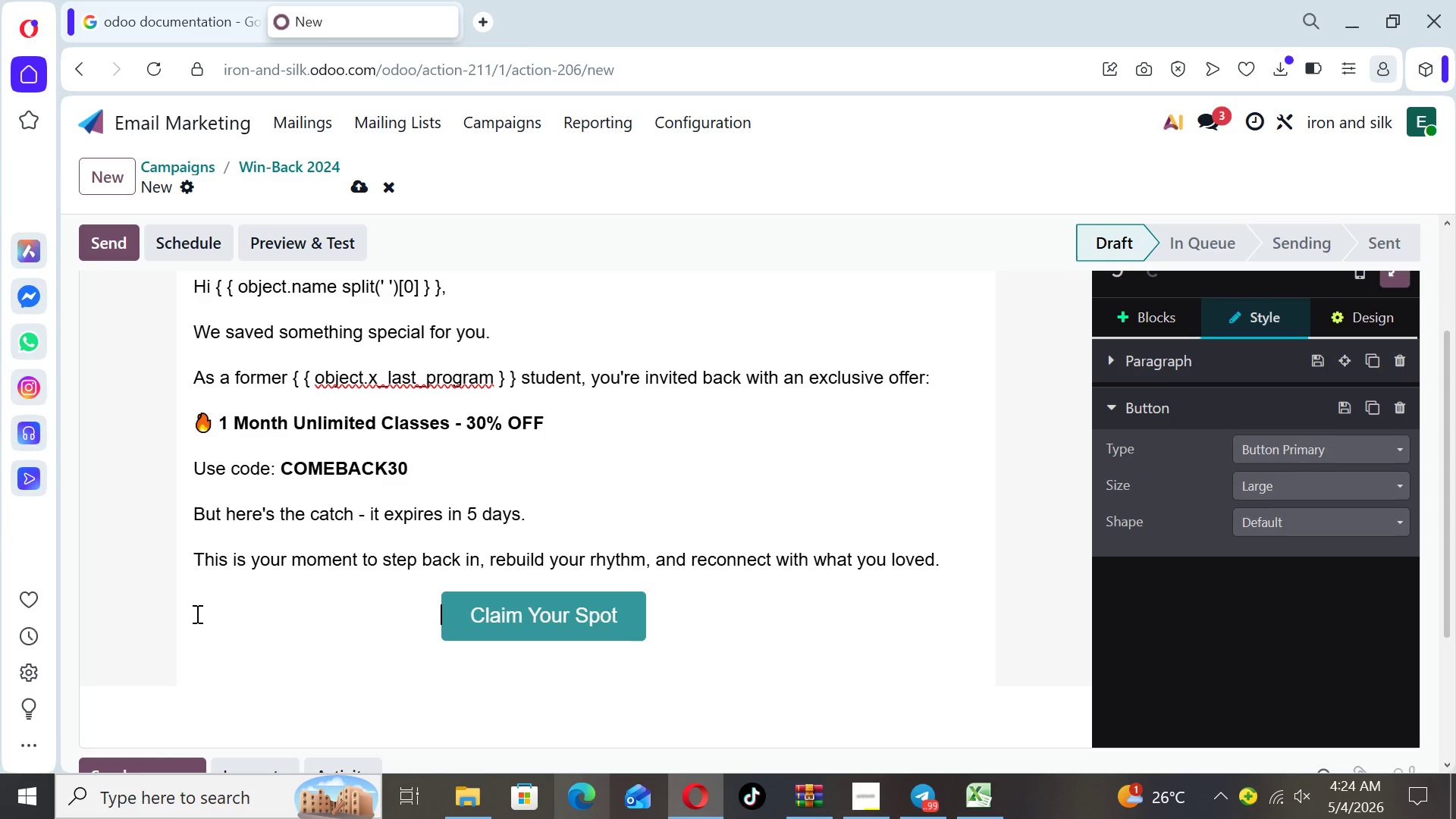 
key(Space)
 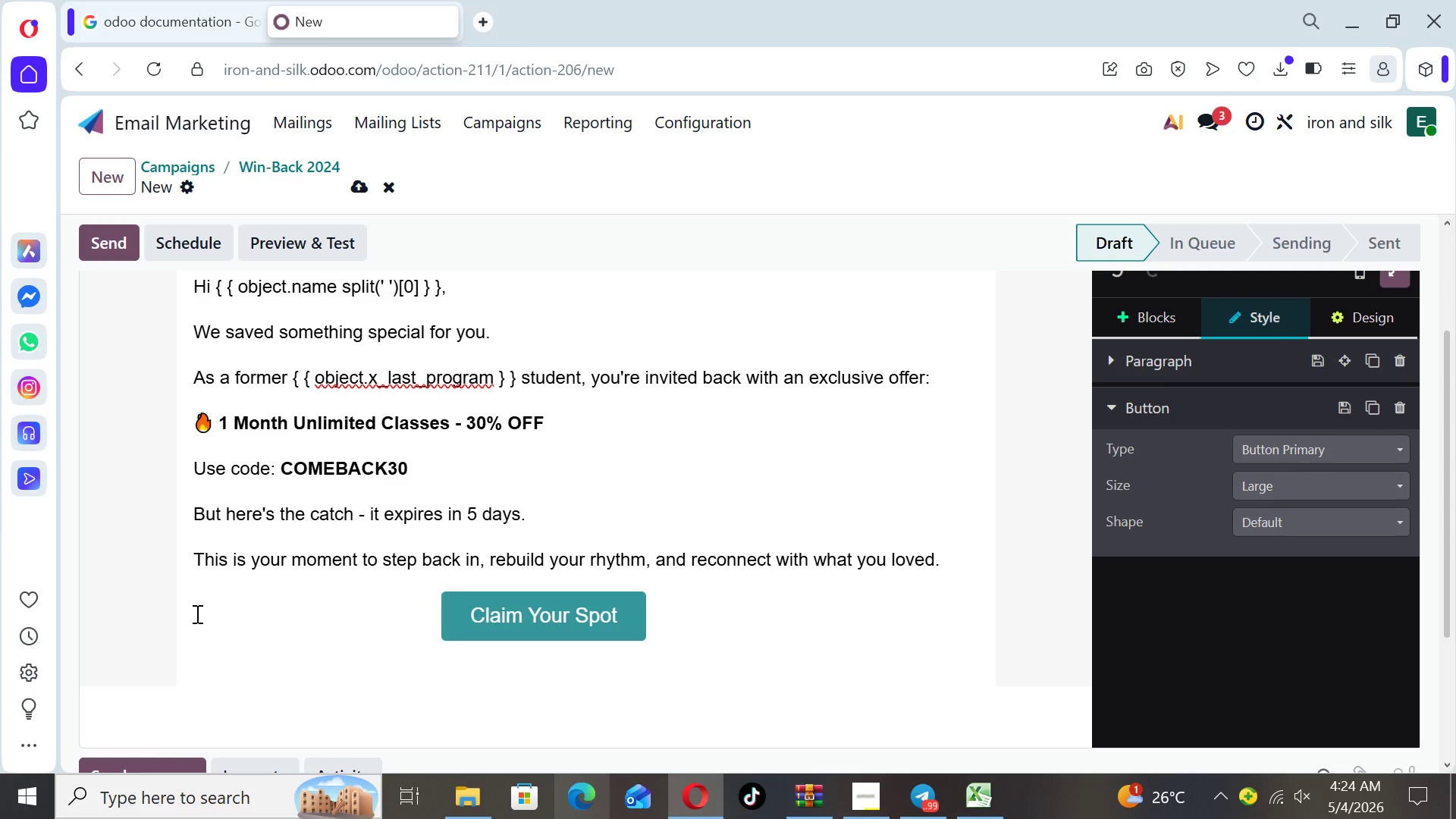 
key(Space)
 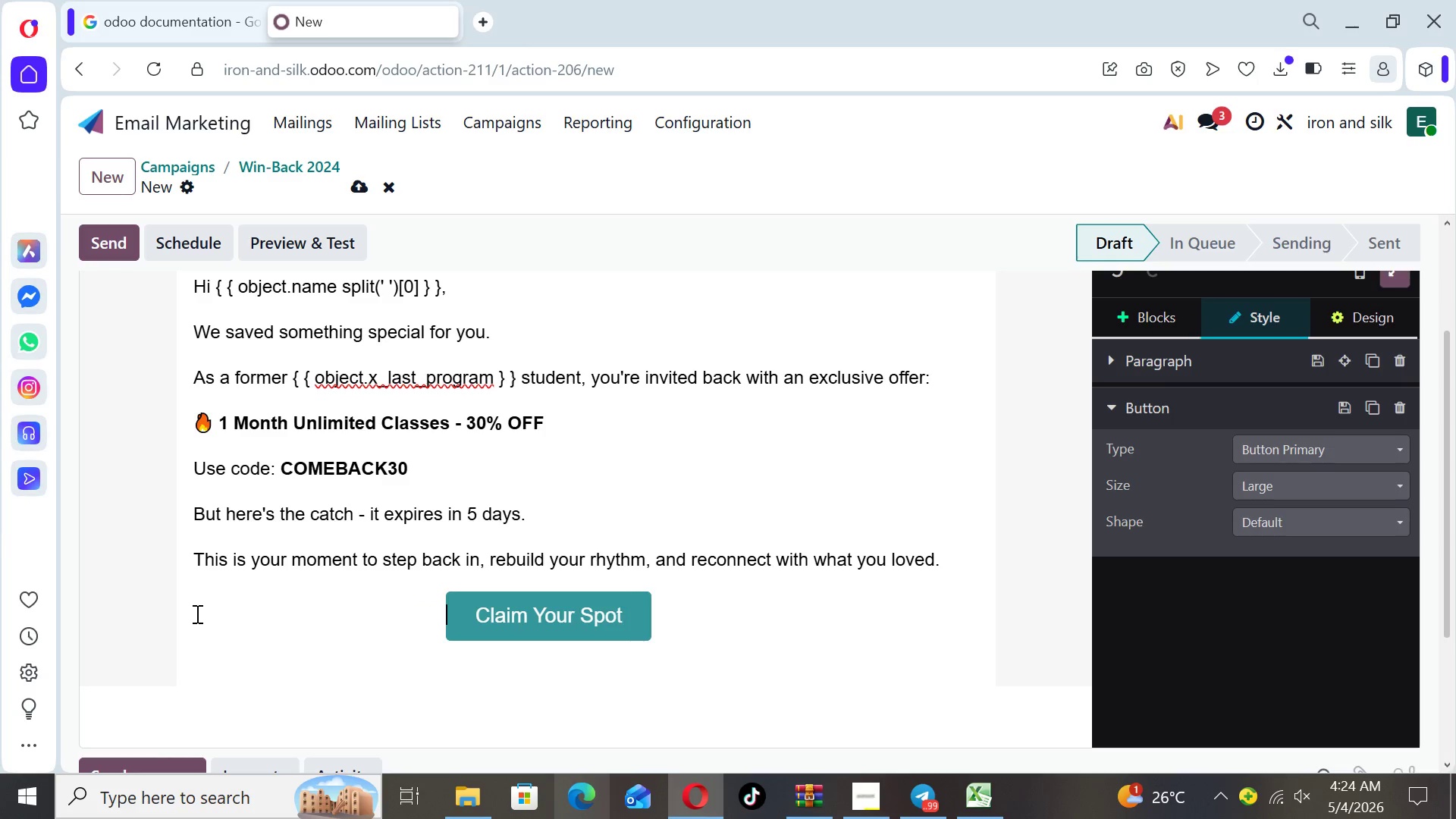 
key(Space)
 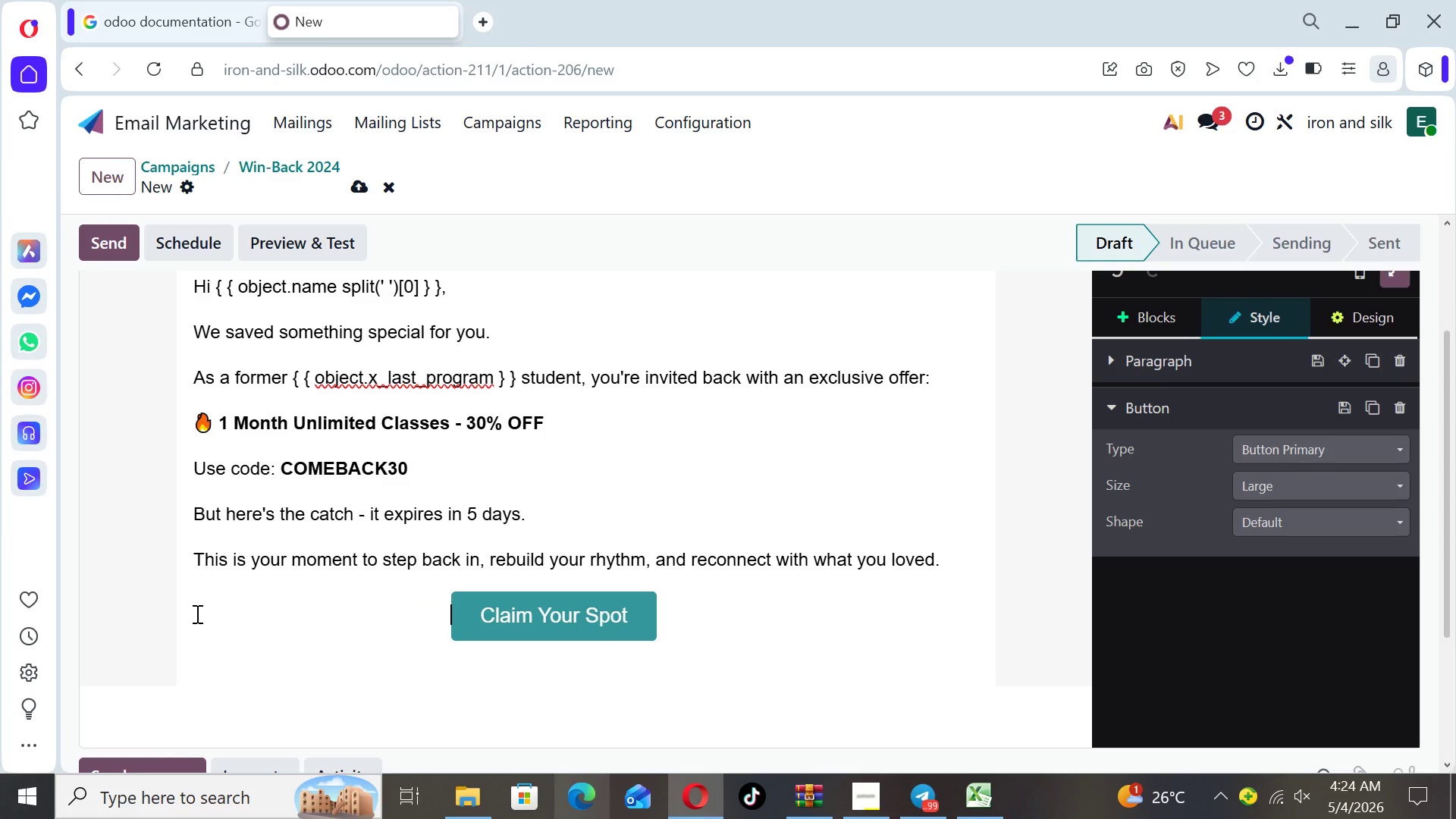 
key(Space)
 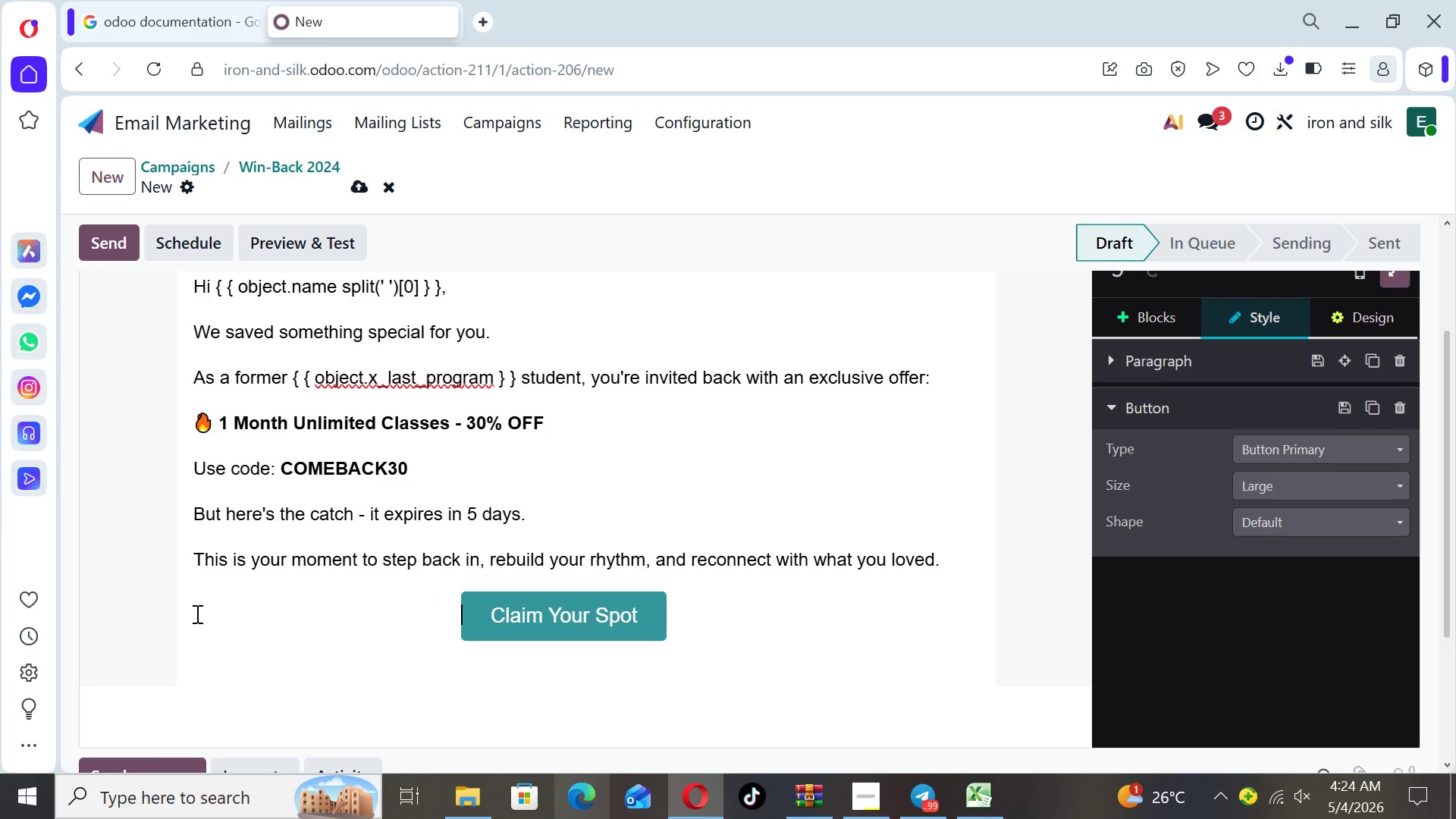 
key(Space)
 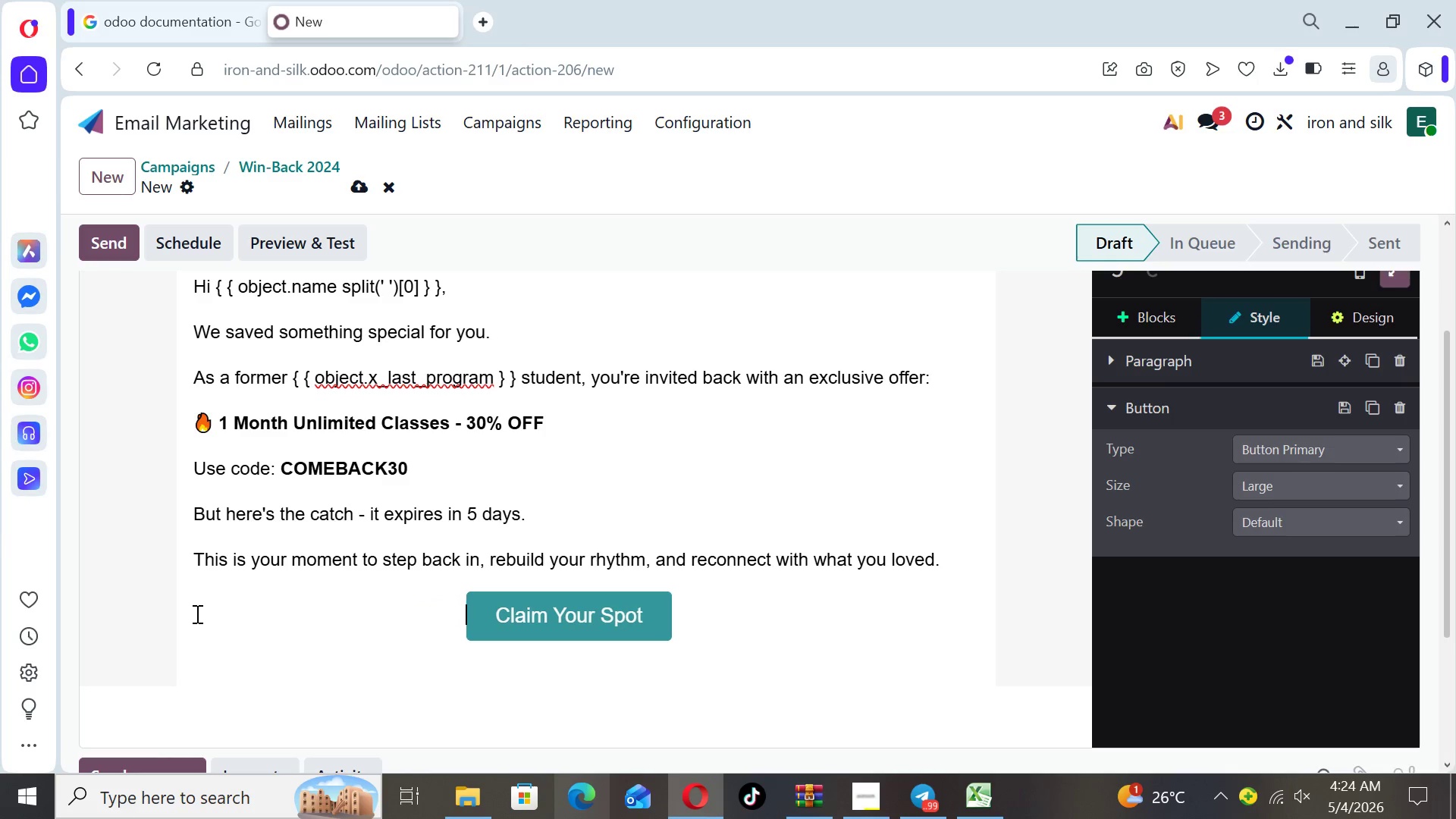 
key(Space)
 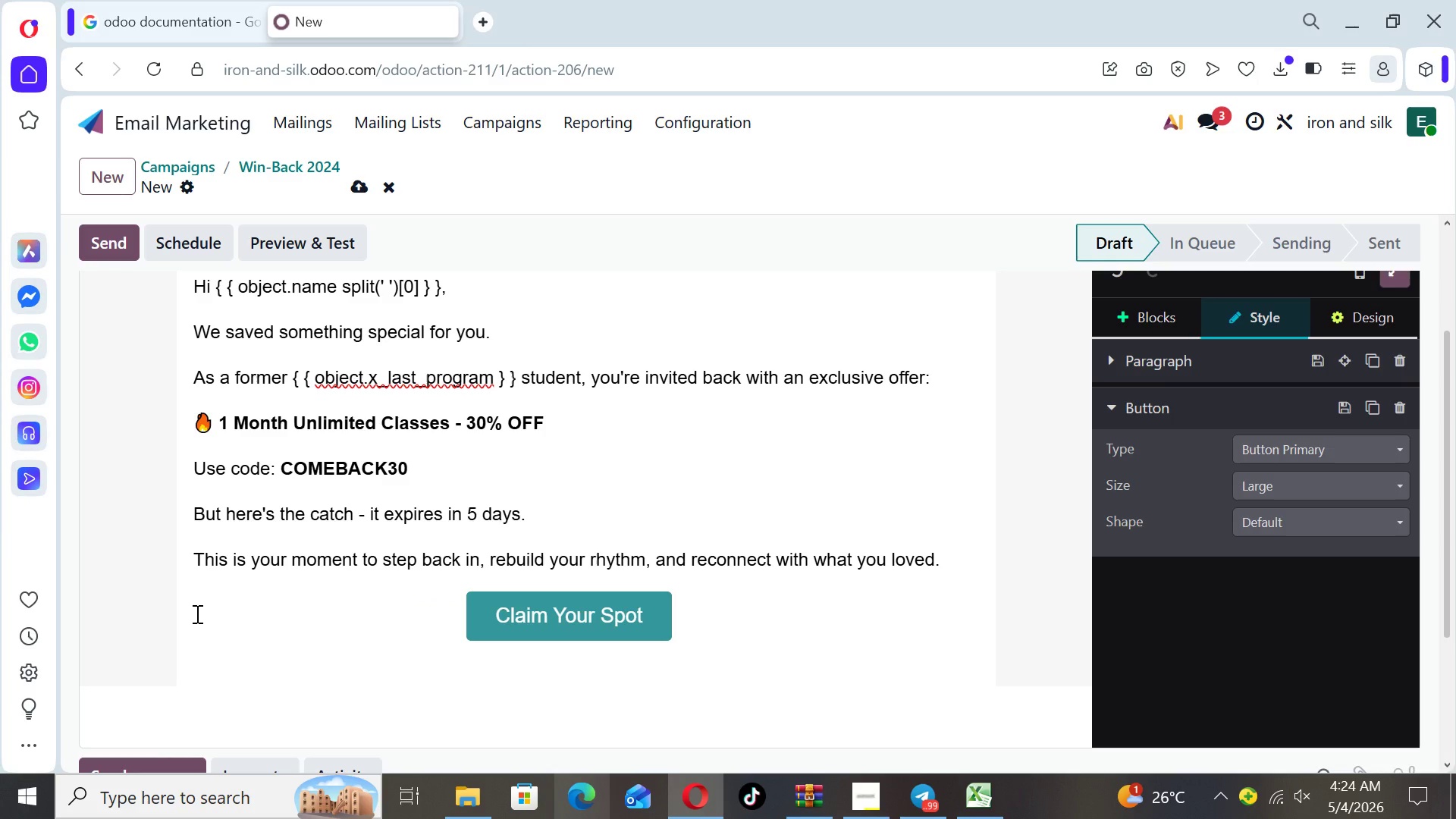 
wait(10.06)
 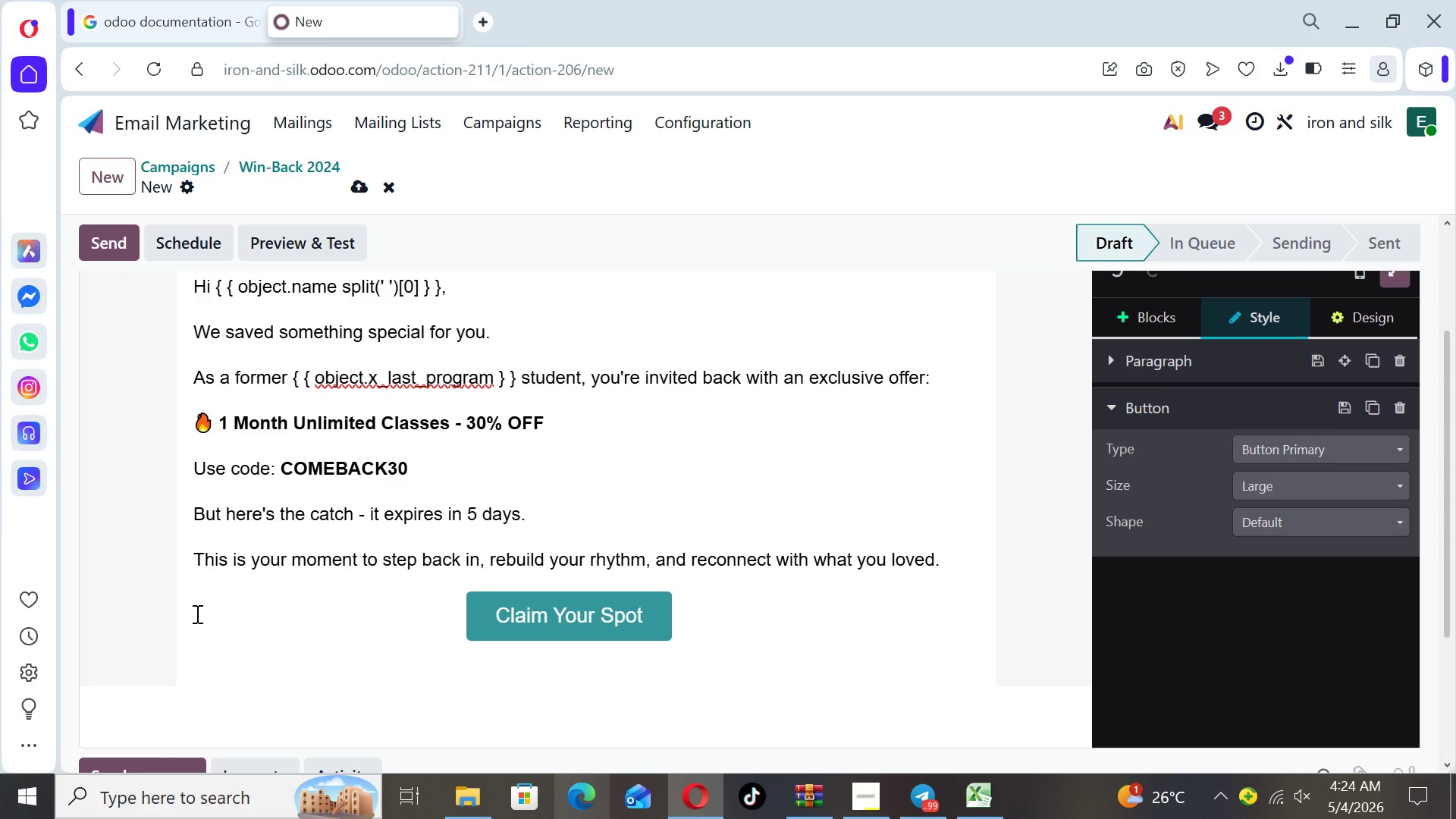 
left_click([730, 613])
 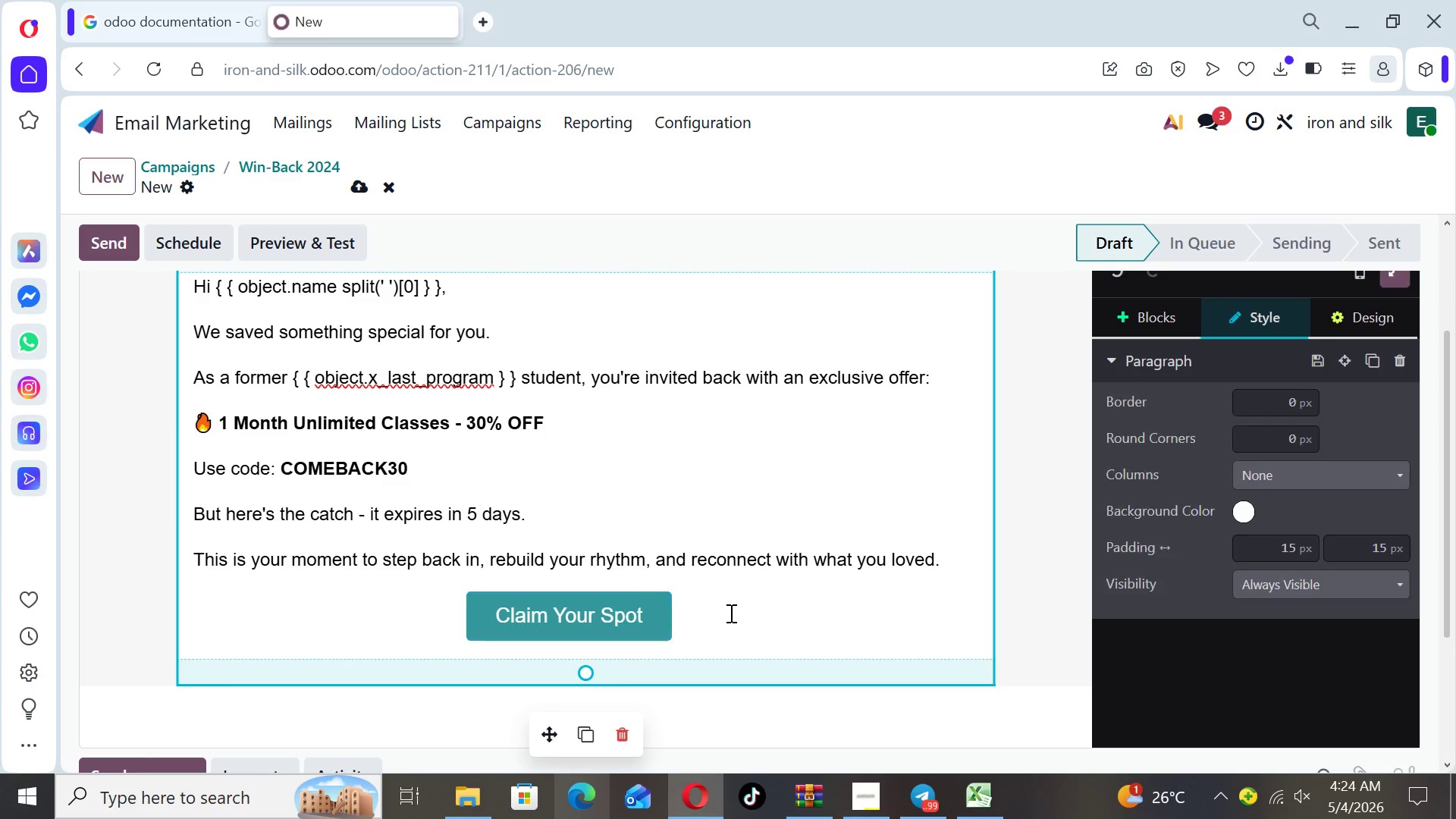 
key(Enter)
 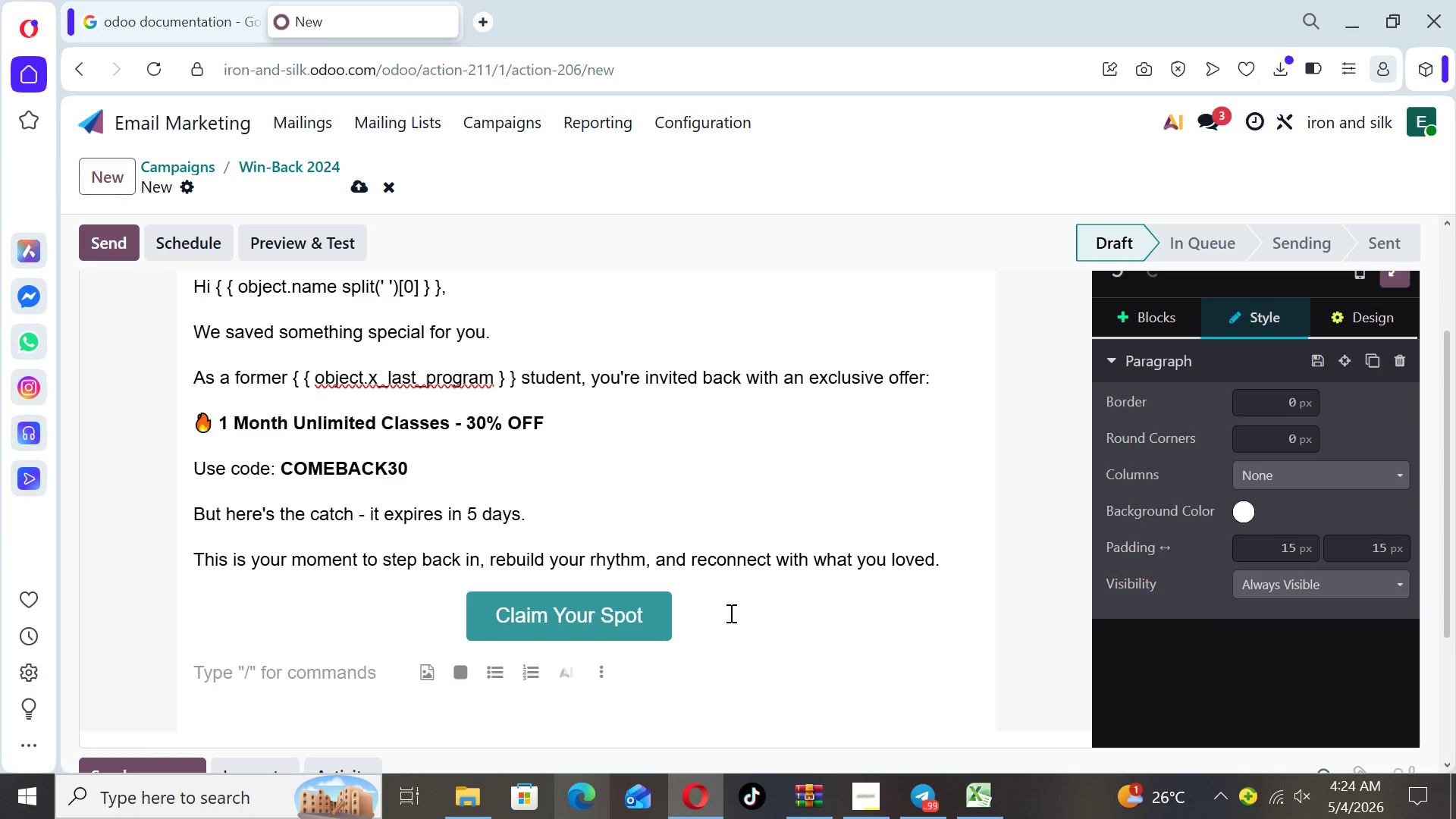 
type(We'd love to have you back)
 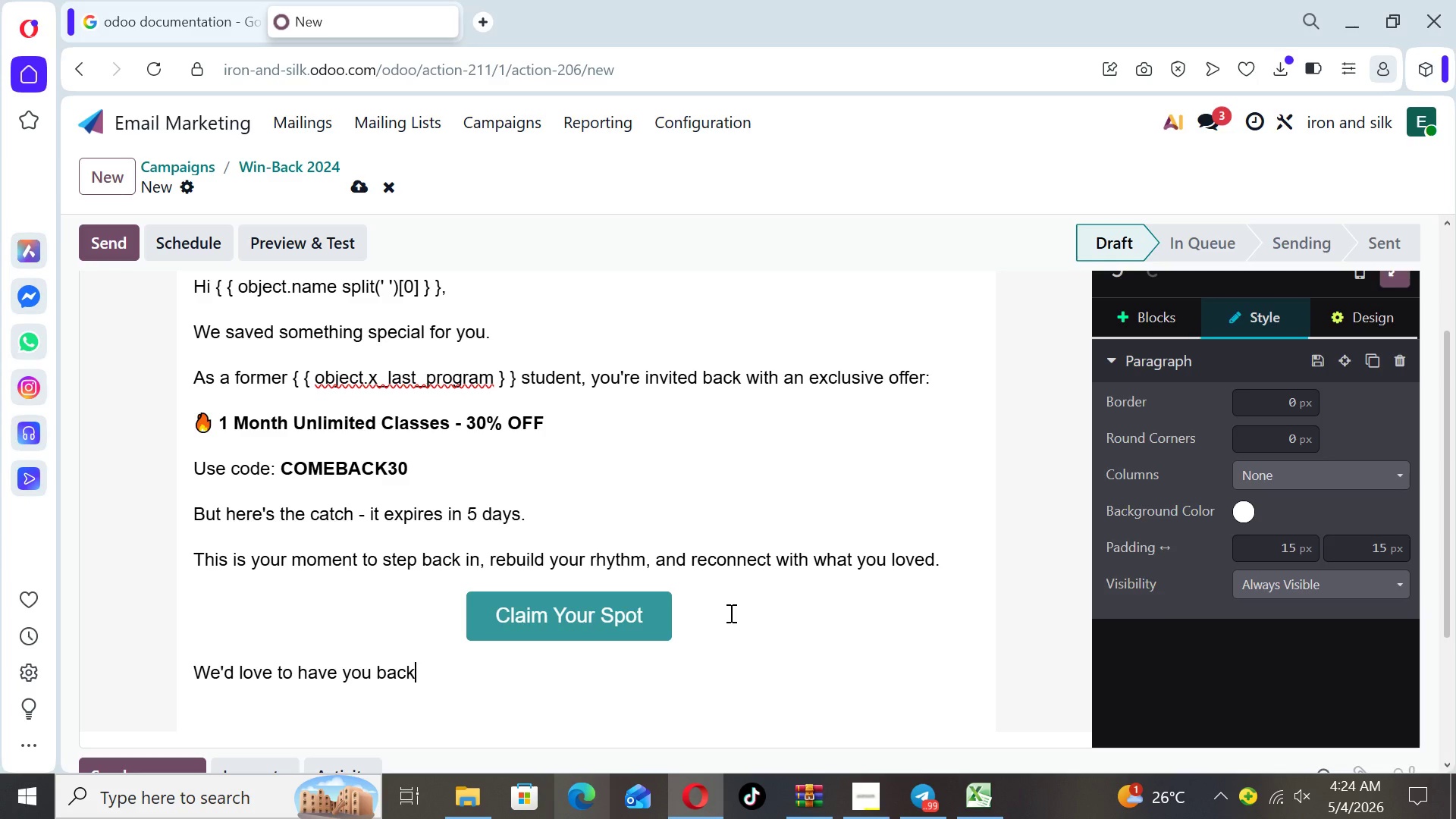 
key(Comma)
 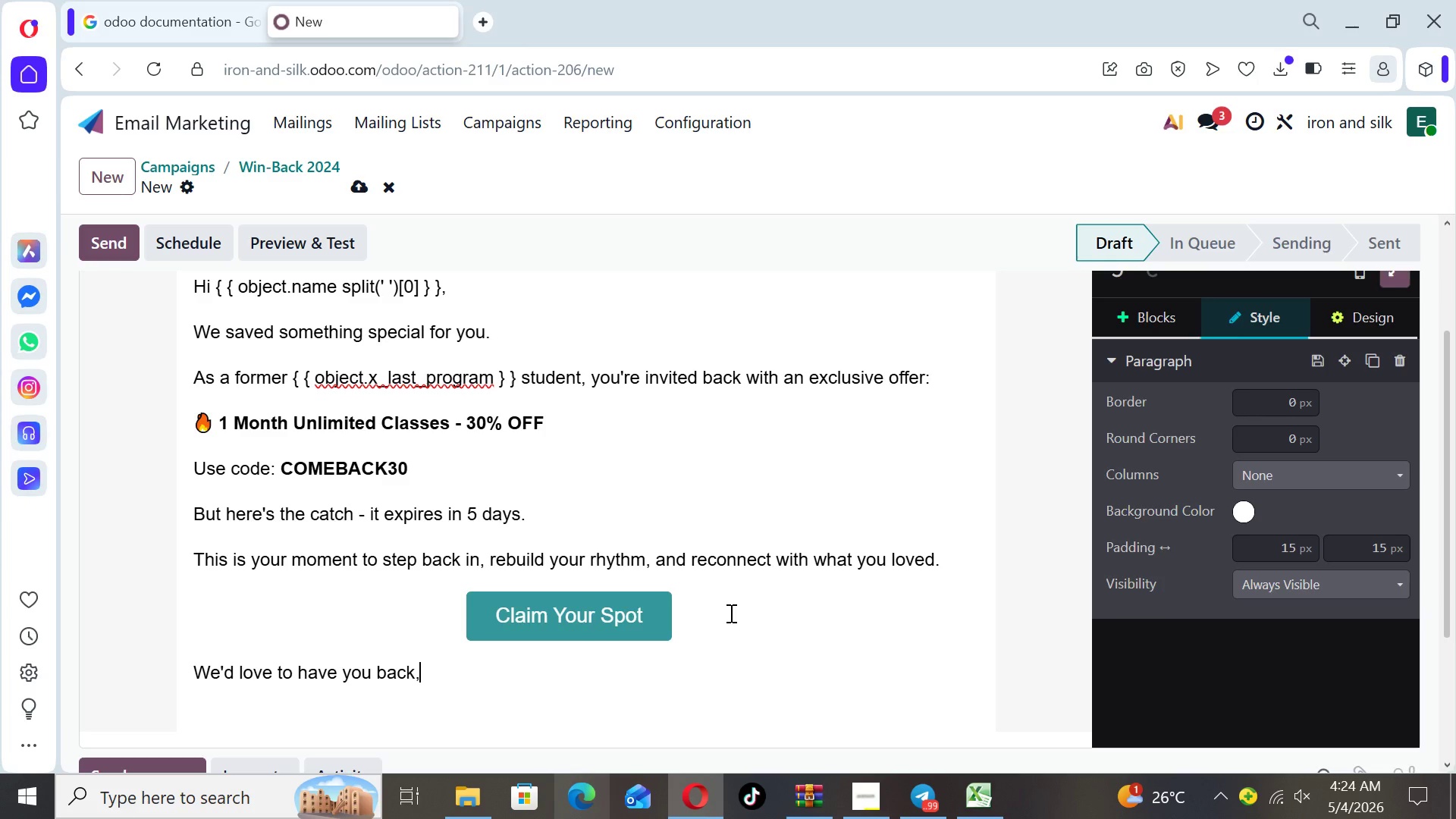 
key(Enter)
 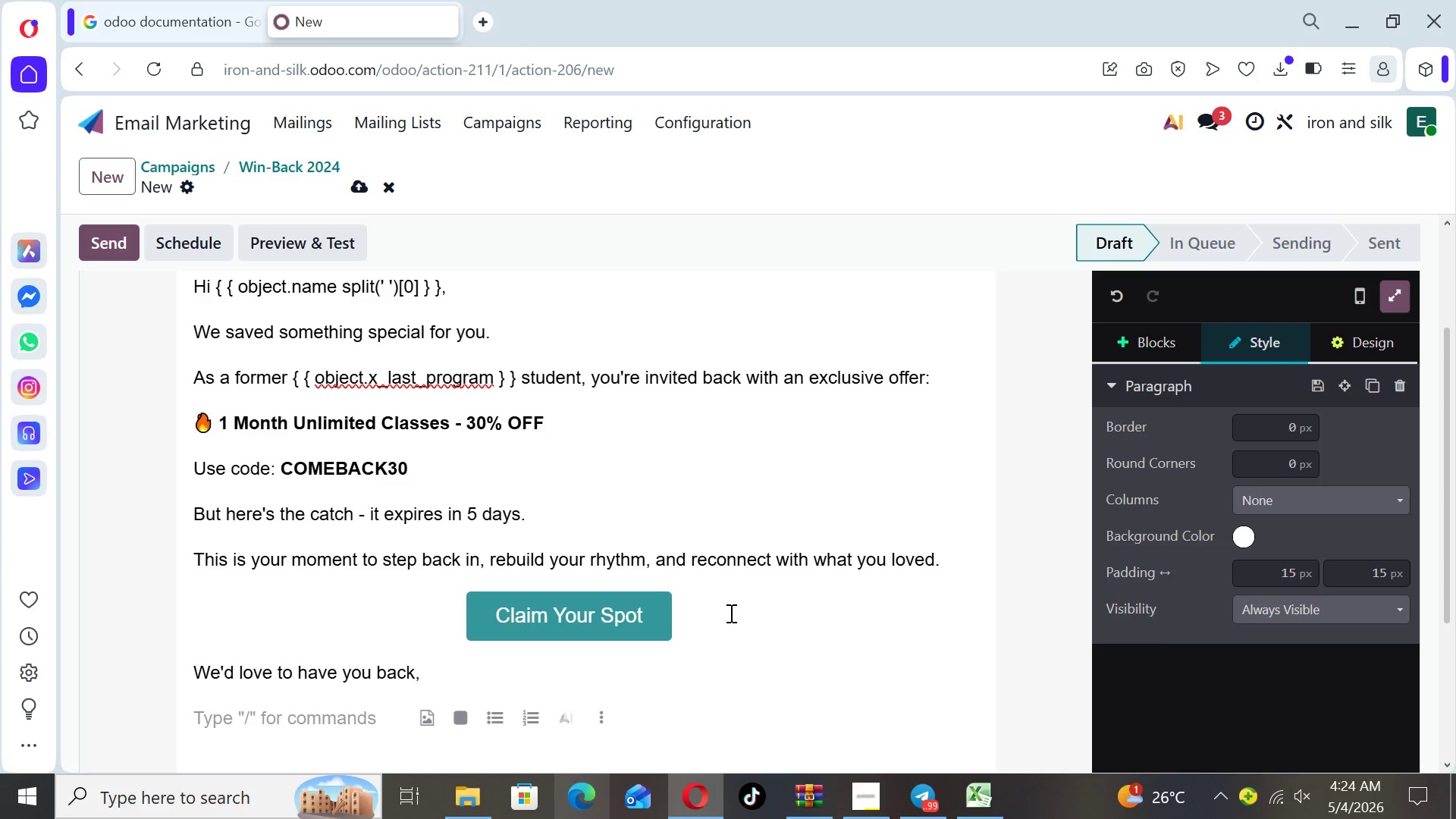 
type(Iron & Silk Team)
 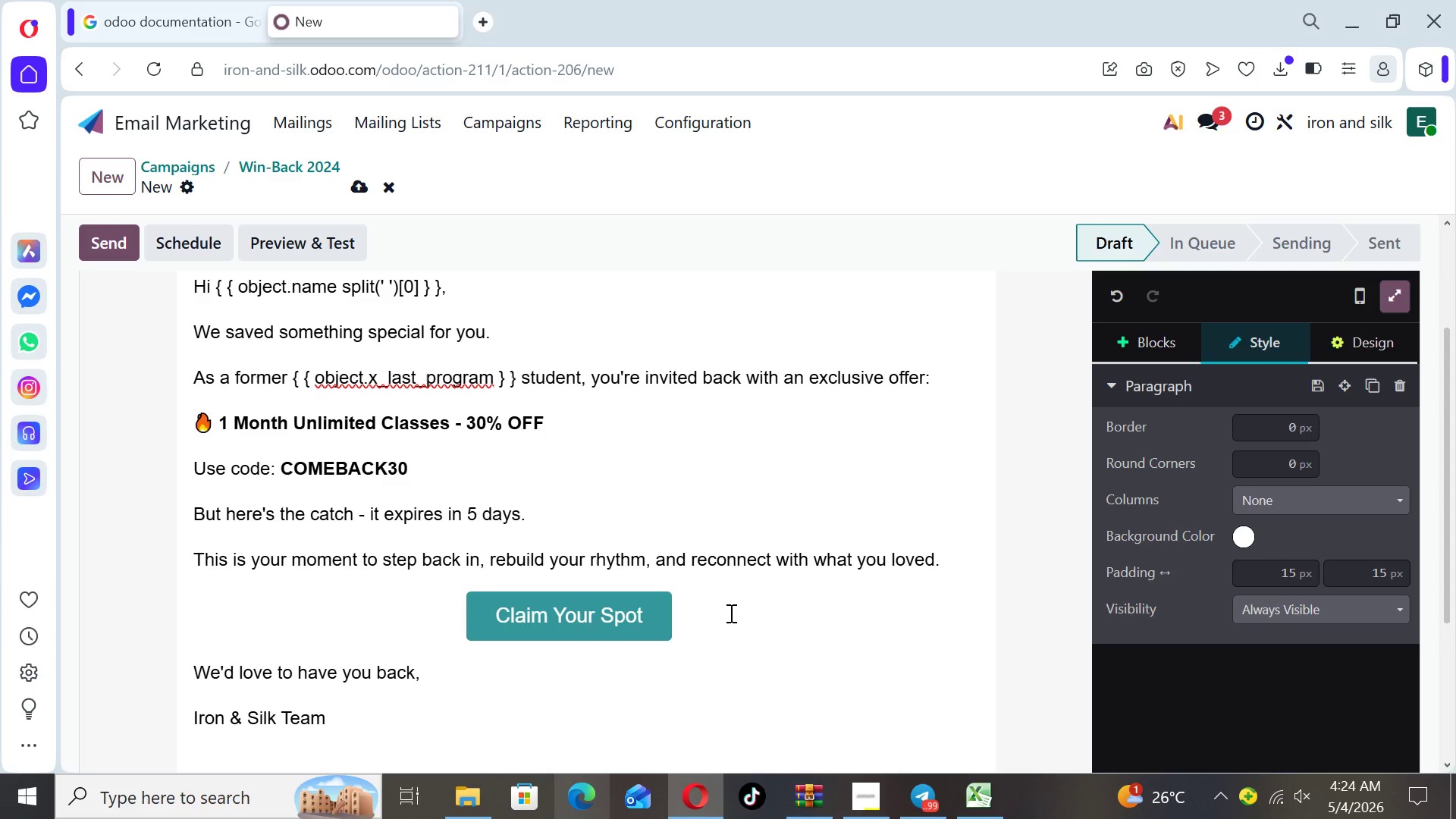 
wait(17.05)
 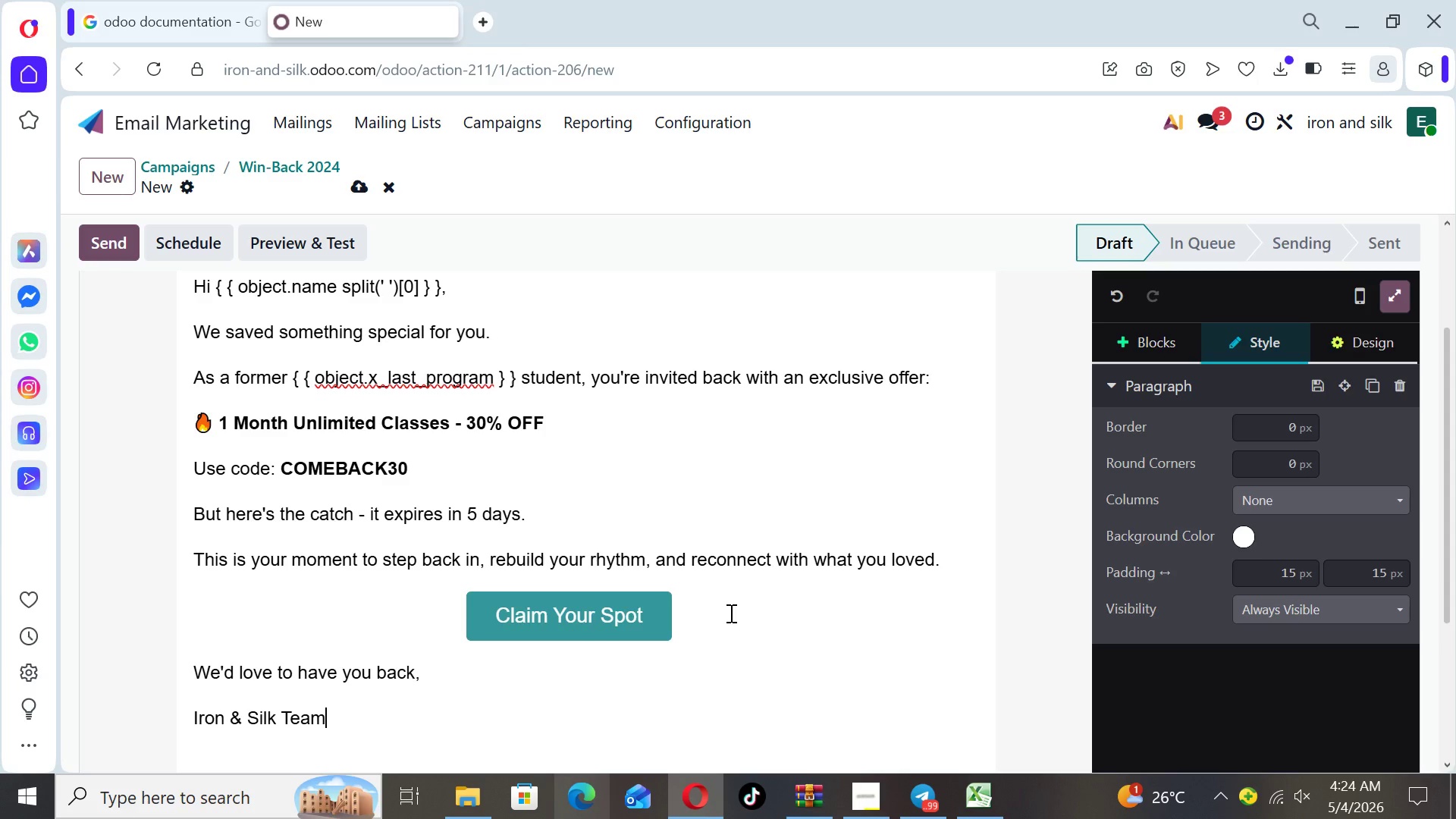 
left_click([1031, 586])
 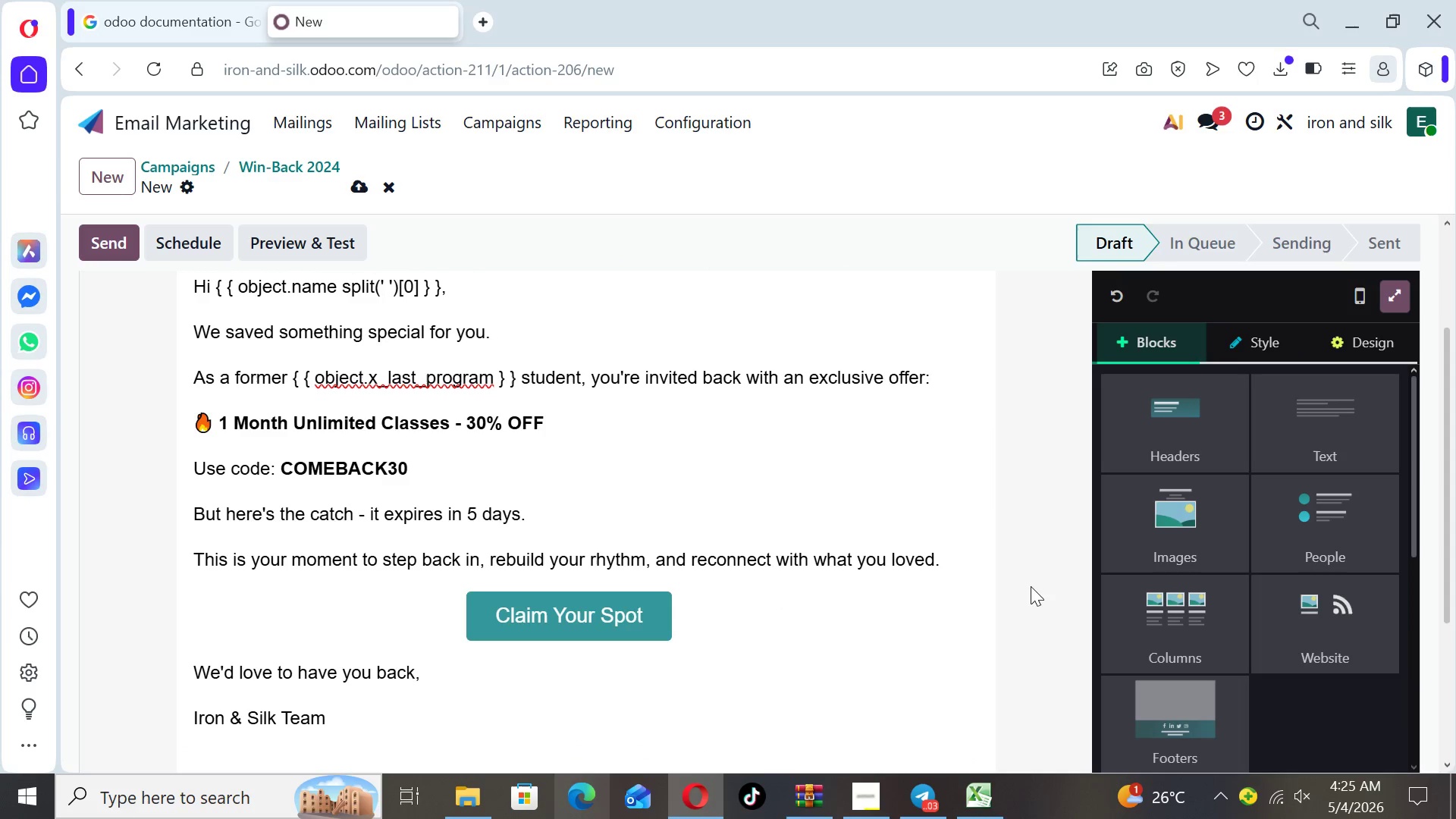 
key(ArrowDown)
 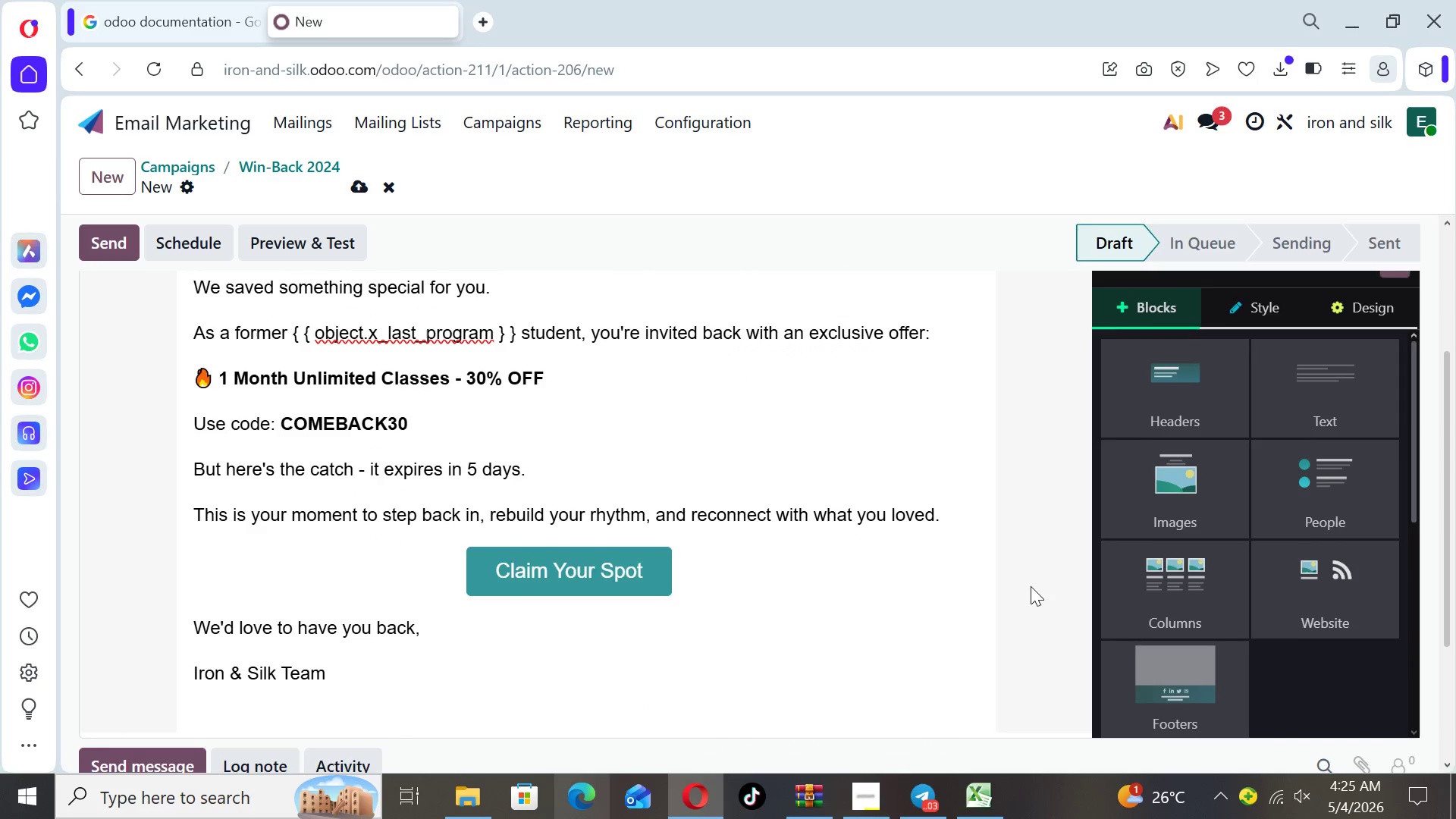 
key(ArrowDown)
 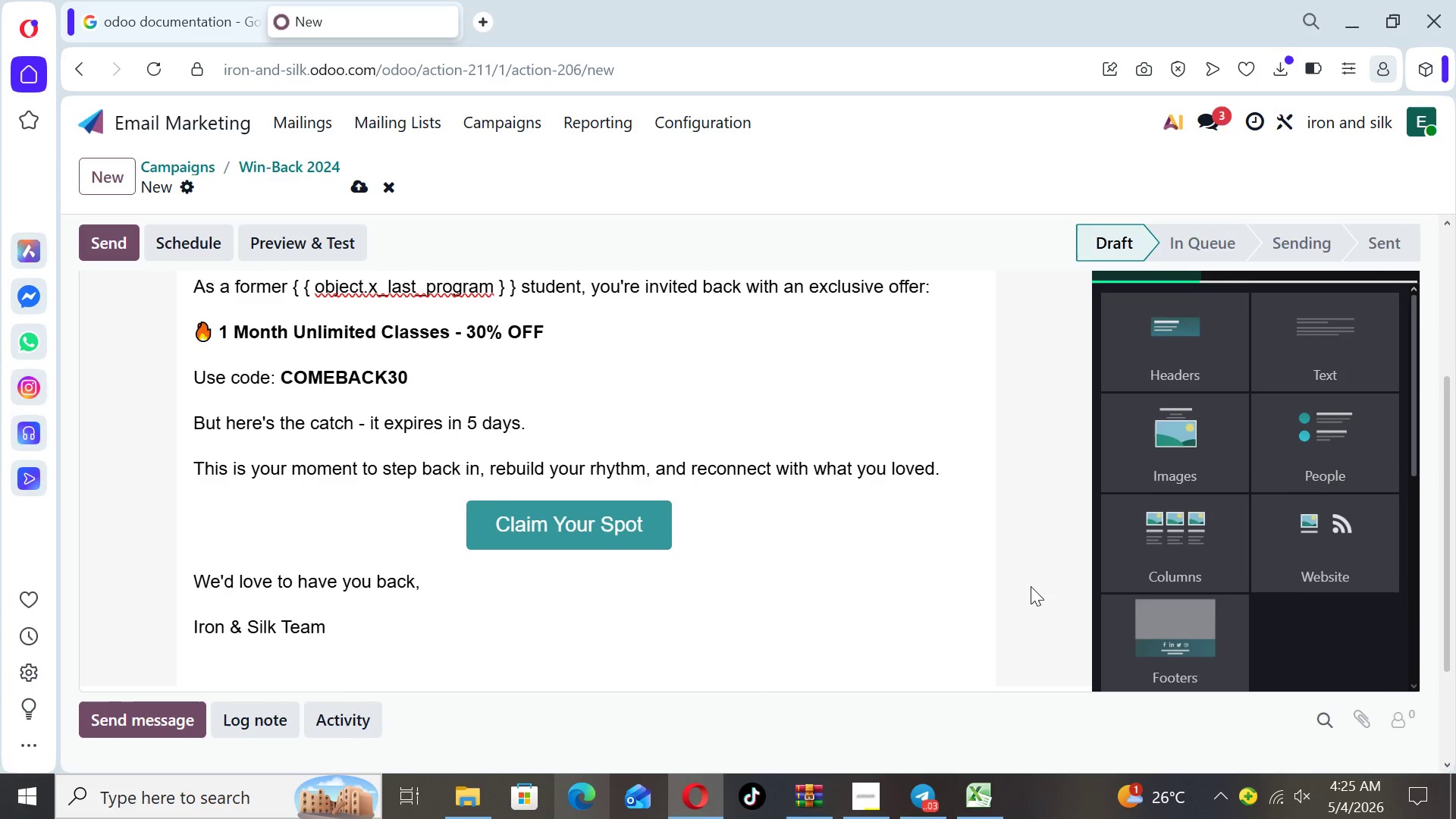 
key(ArrowUp)
 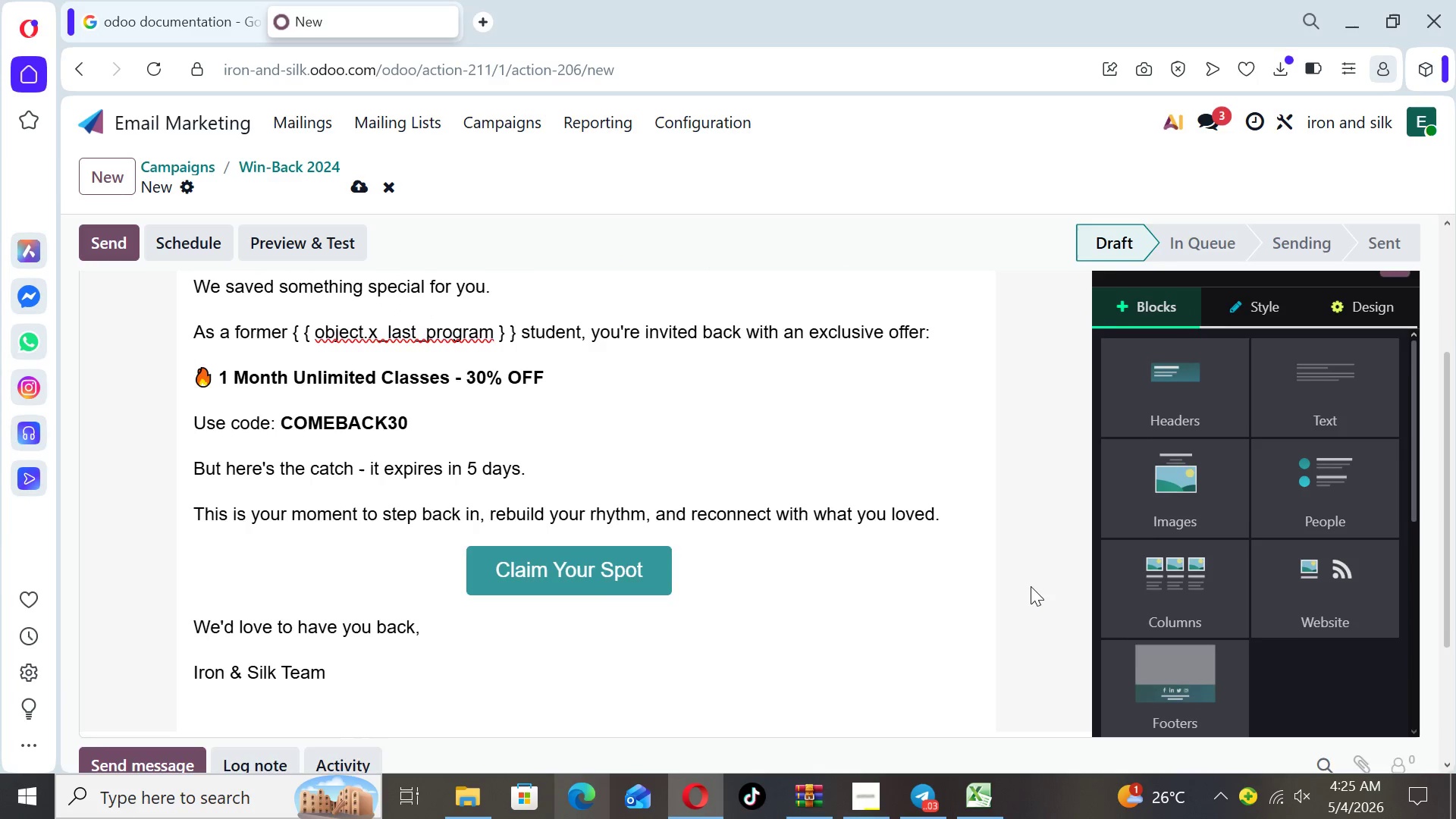 
key(ArrowUp)
 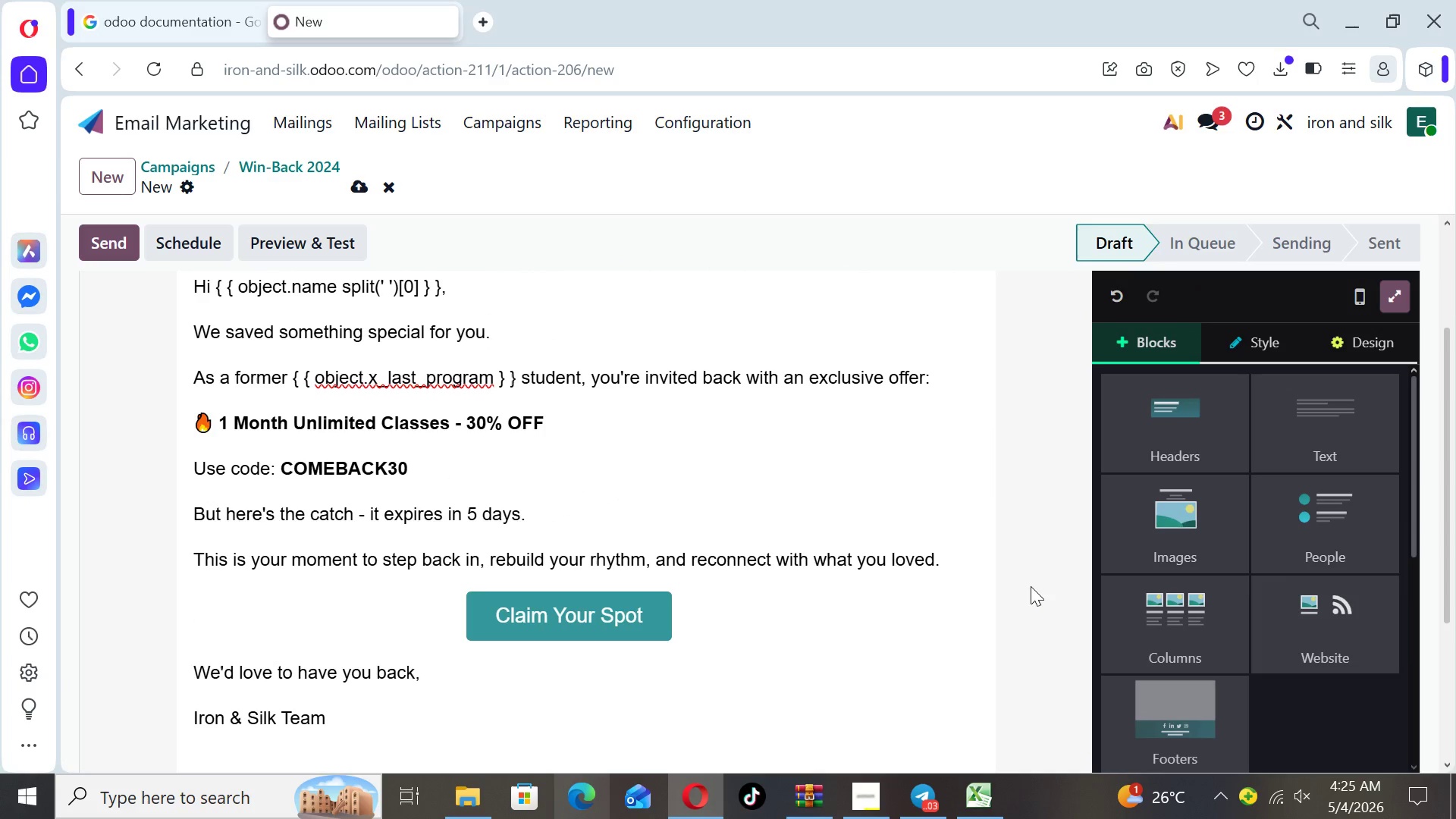 
key(ArrowUp)
 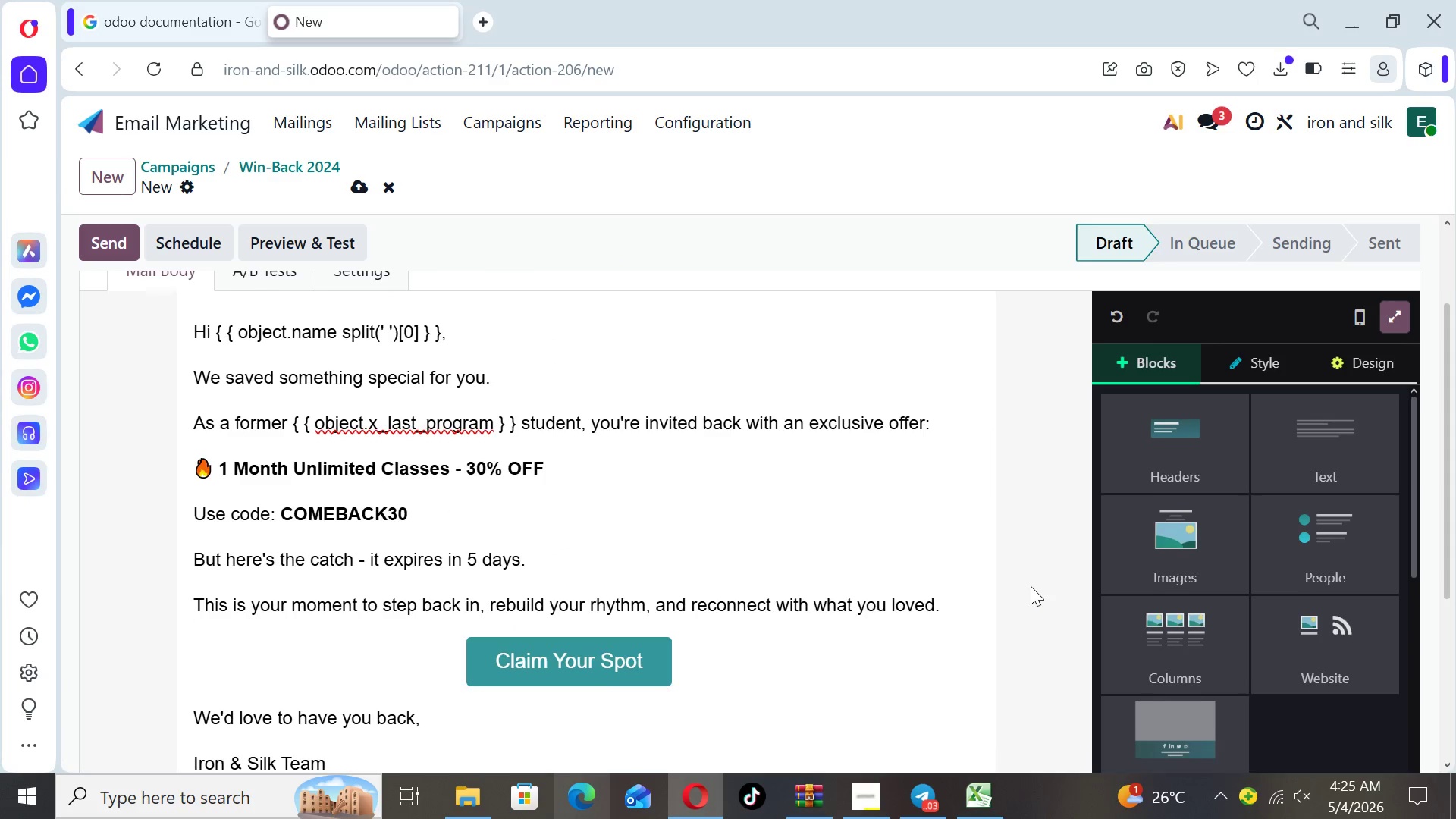 
key(ArrowUp)
 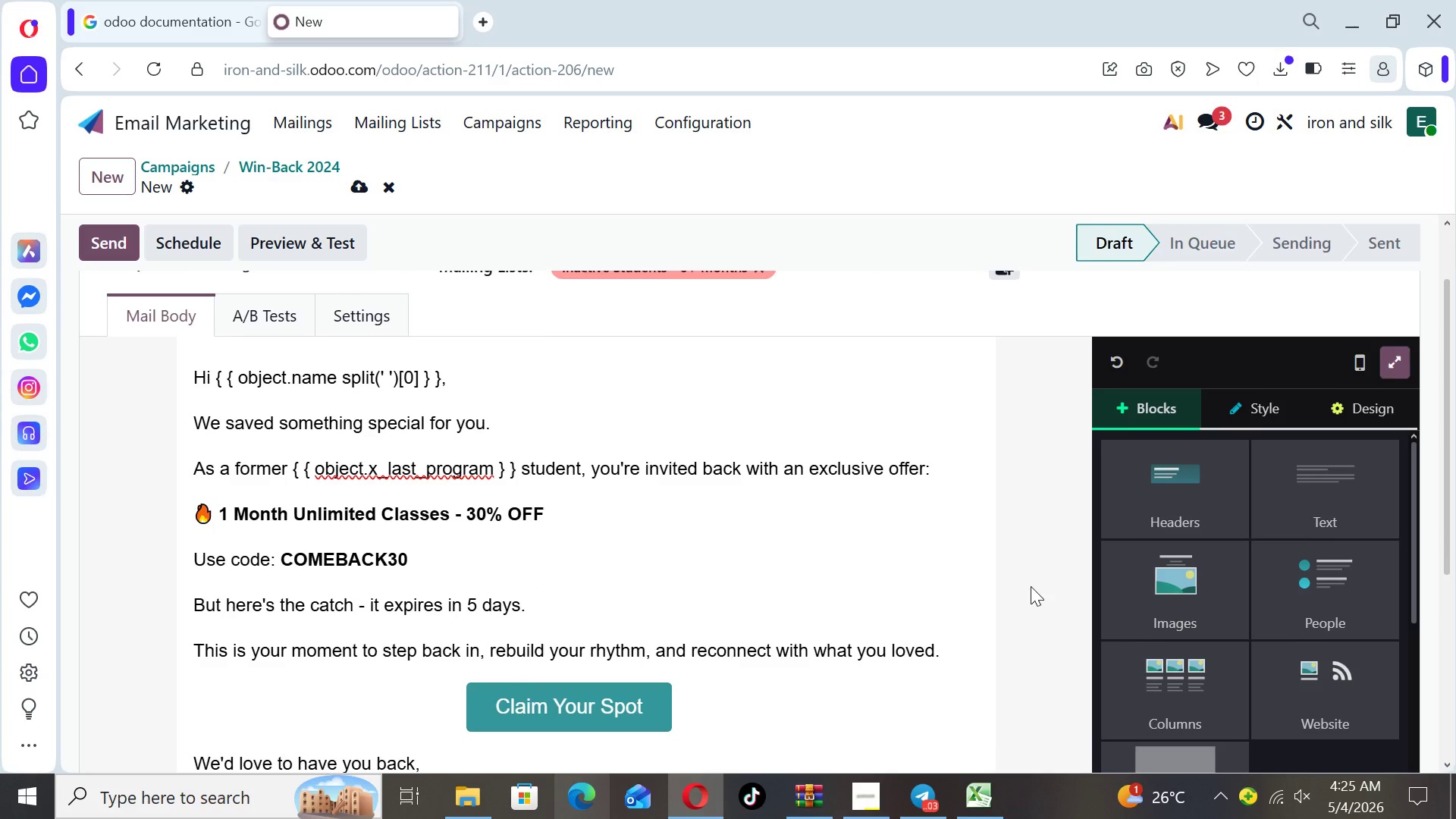 
key(ArrowUp)
 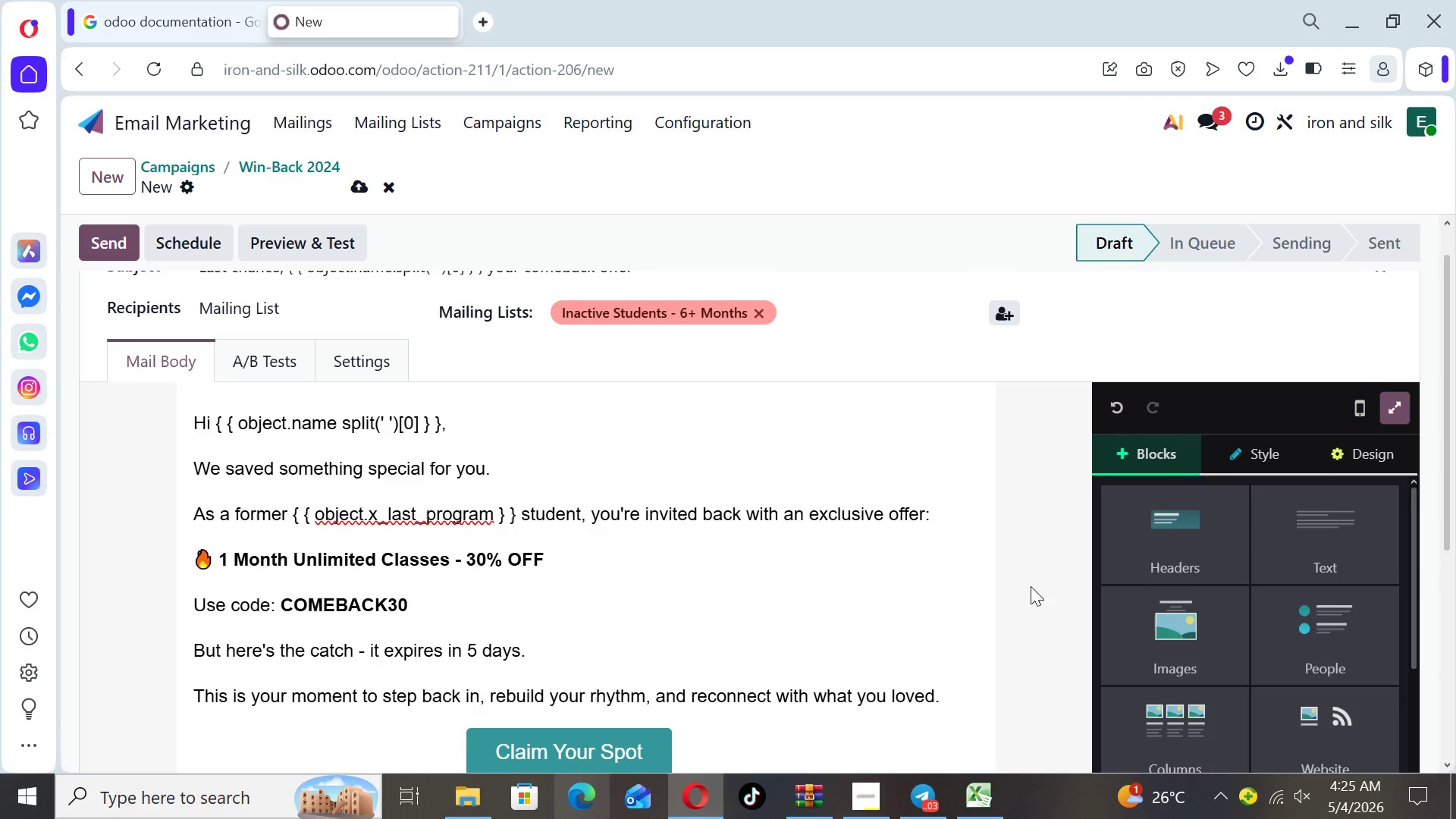 
key(ArrowUp)
 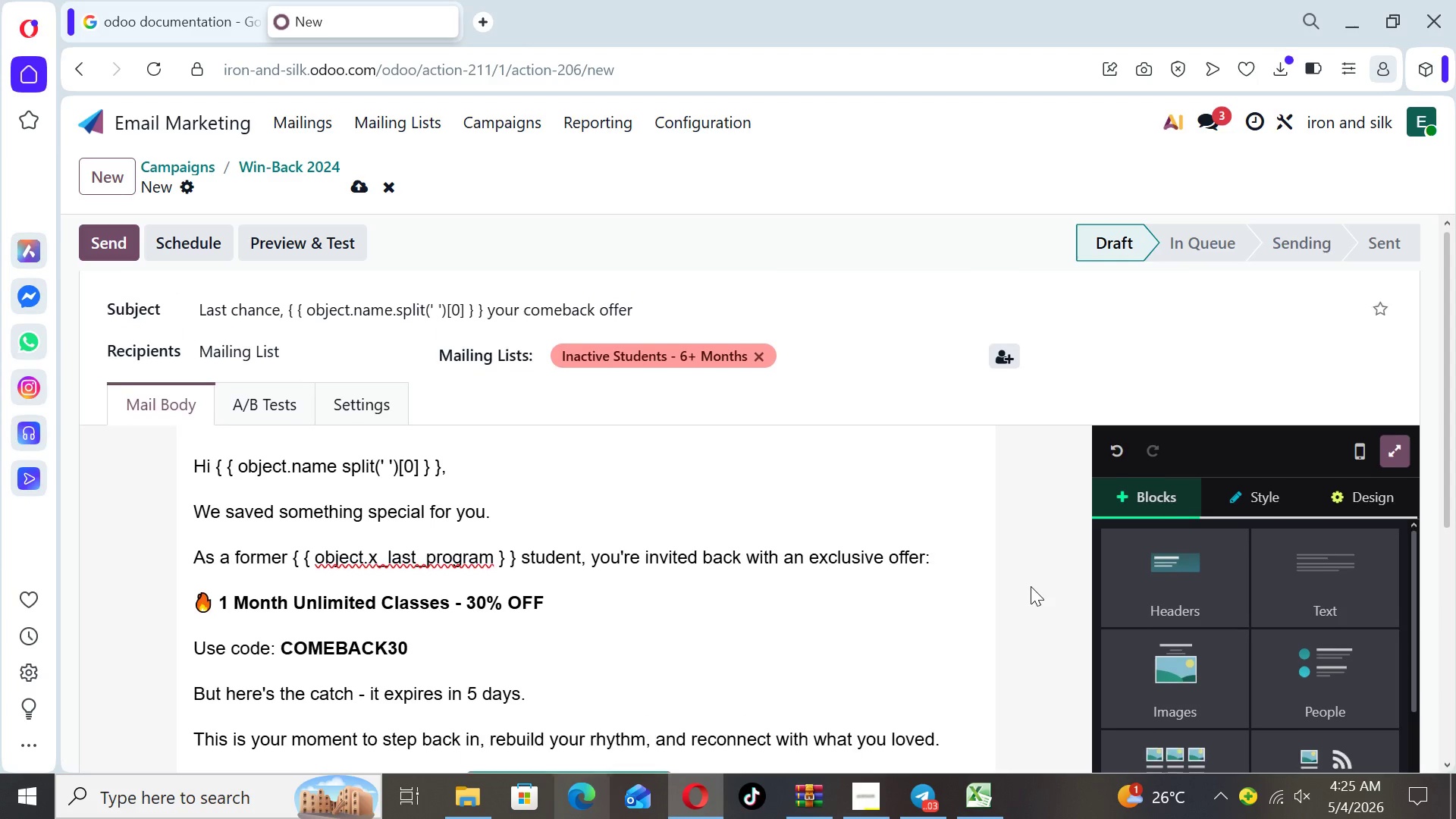 
key(ArrowUp)
 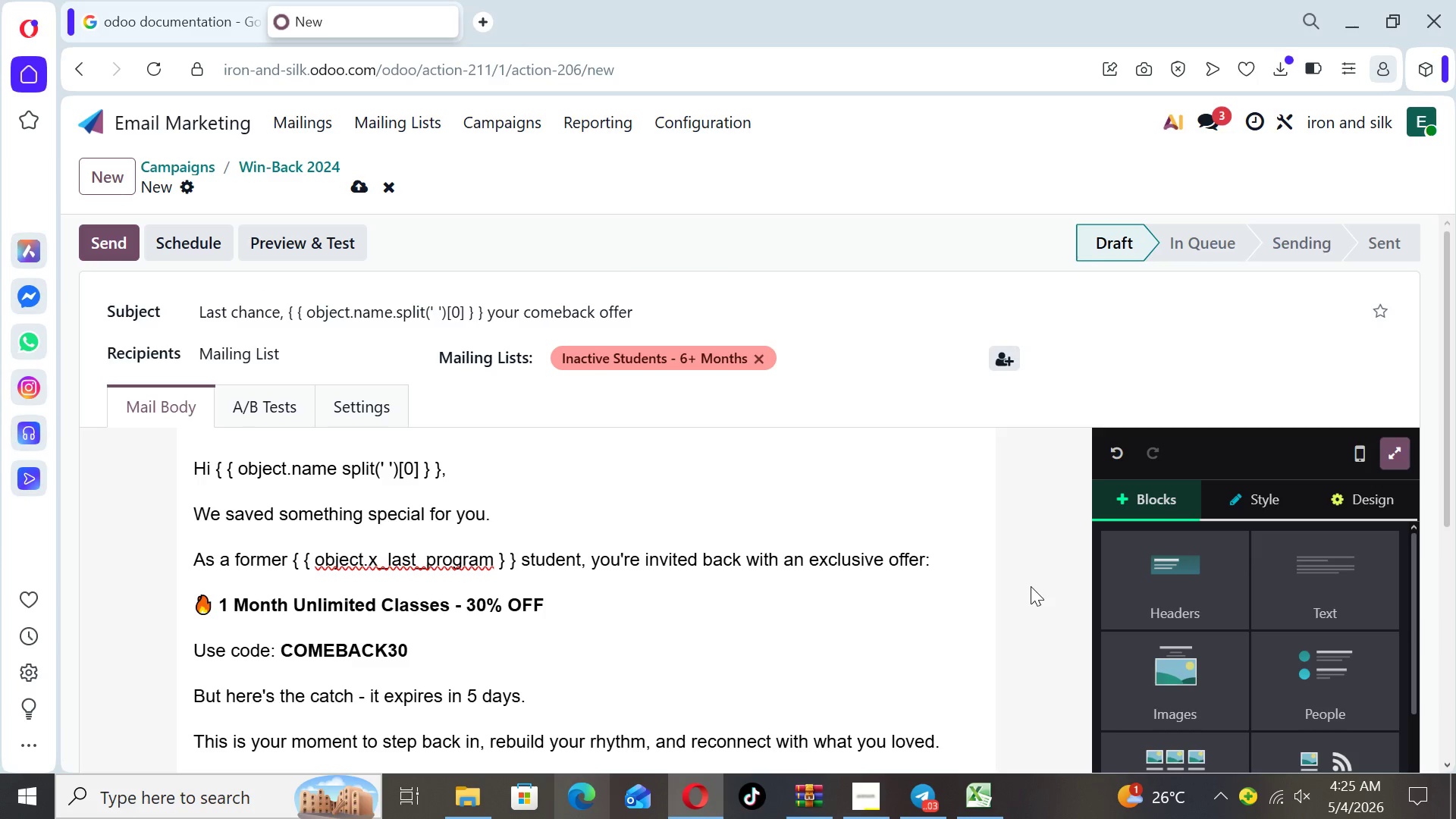 
key(ArrowUp)
 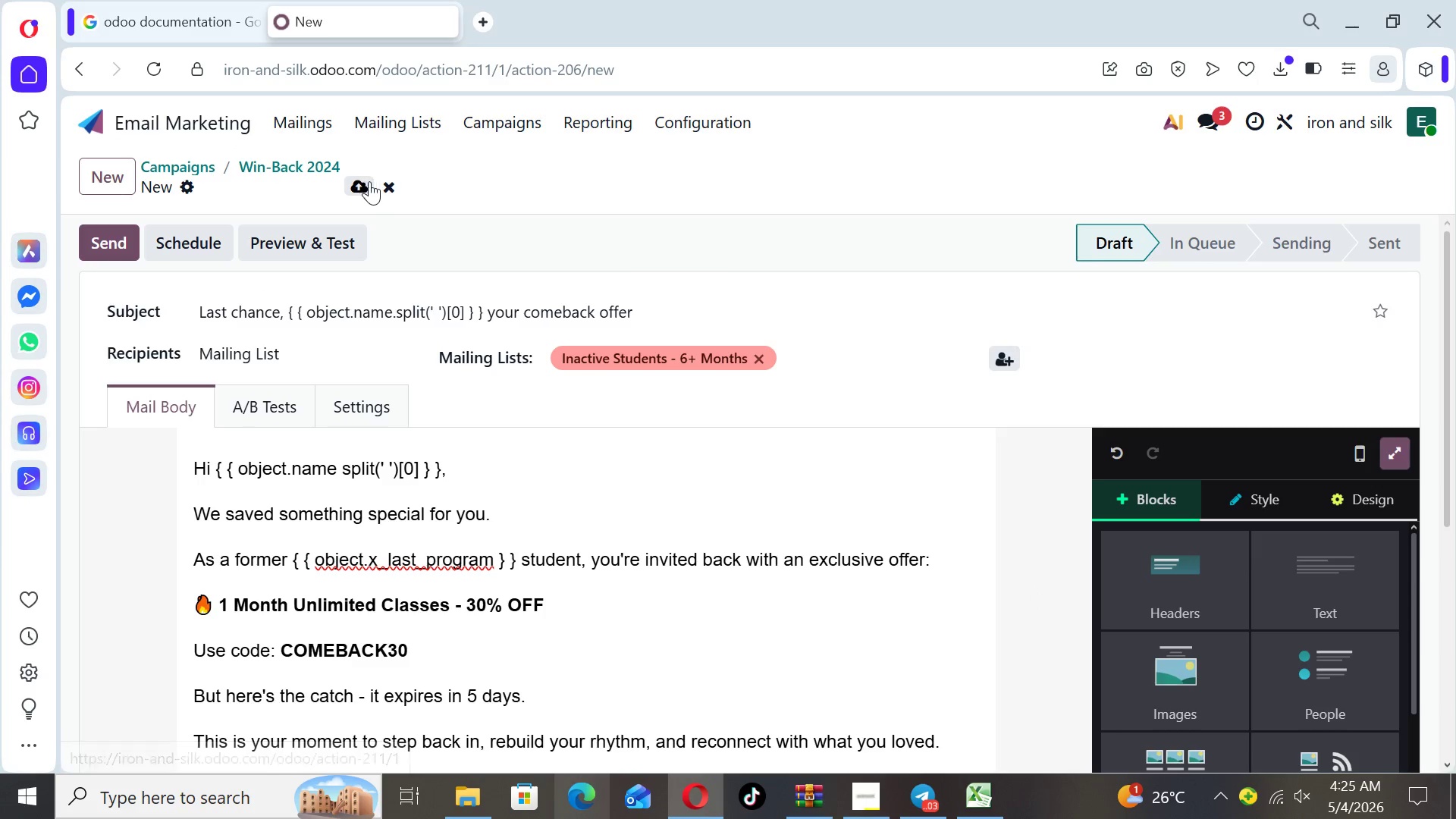 
left_click([356, 187])
 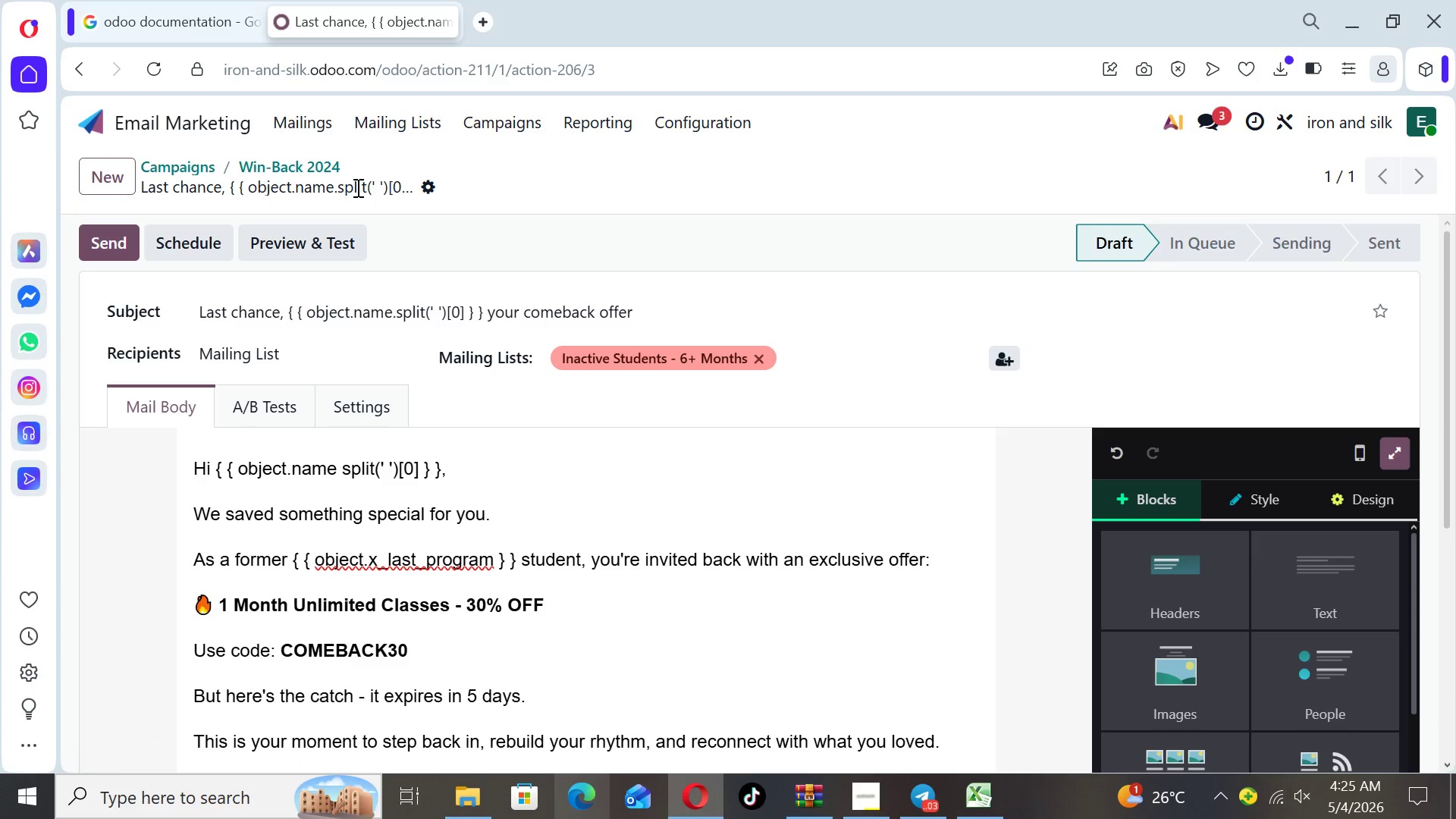 
wait(8.33)
 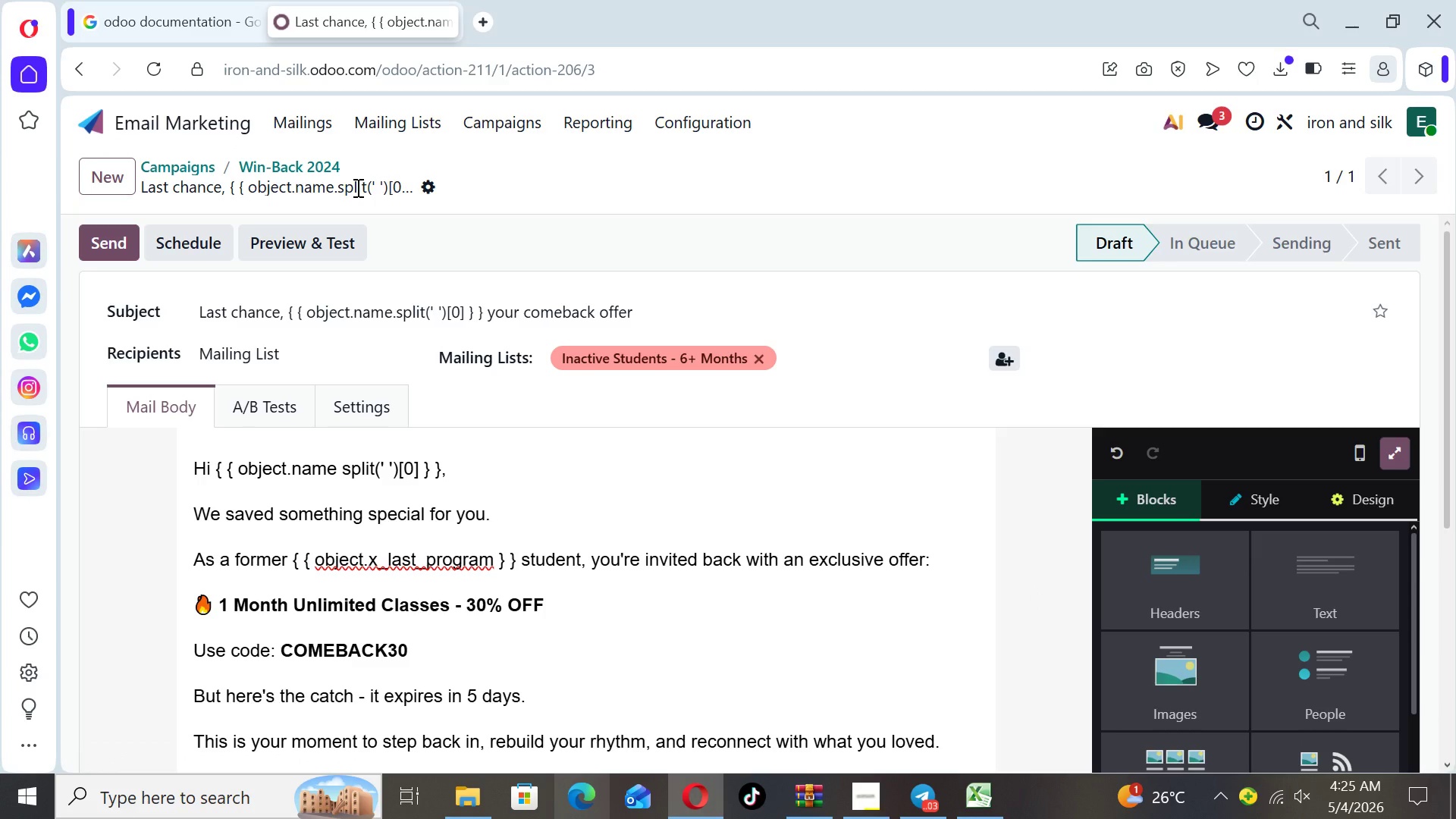 
left_click([248, 162])
 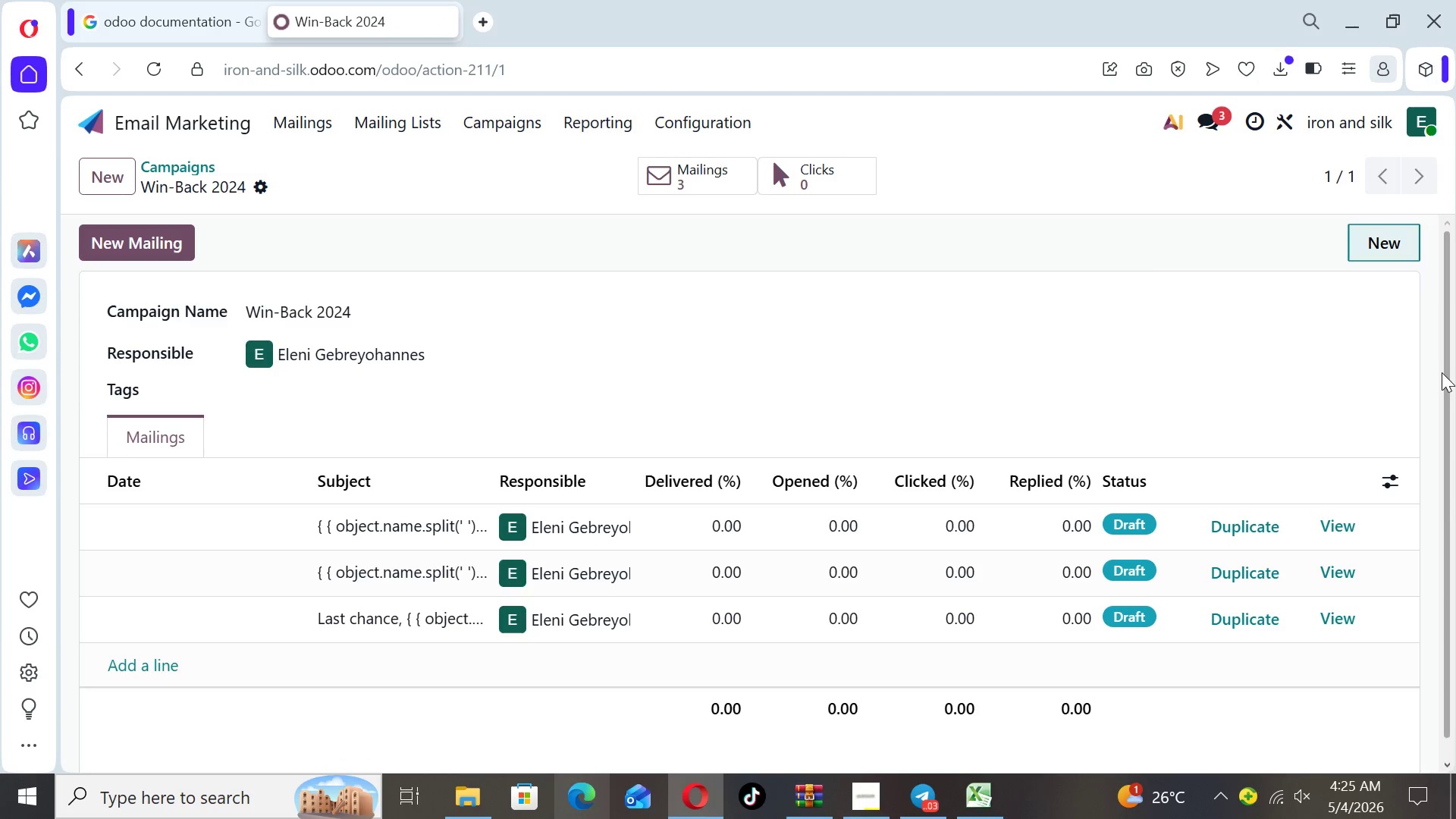 
left_click_drag(start_coordinate=[1446, 374], to_coordinate=[1446, 212])
 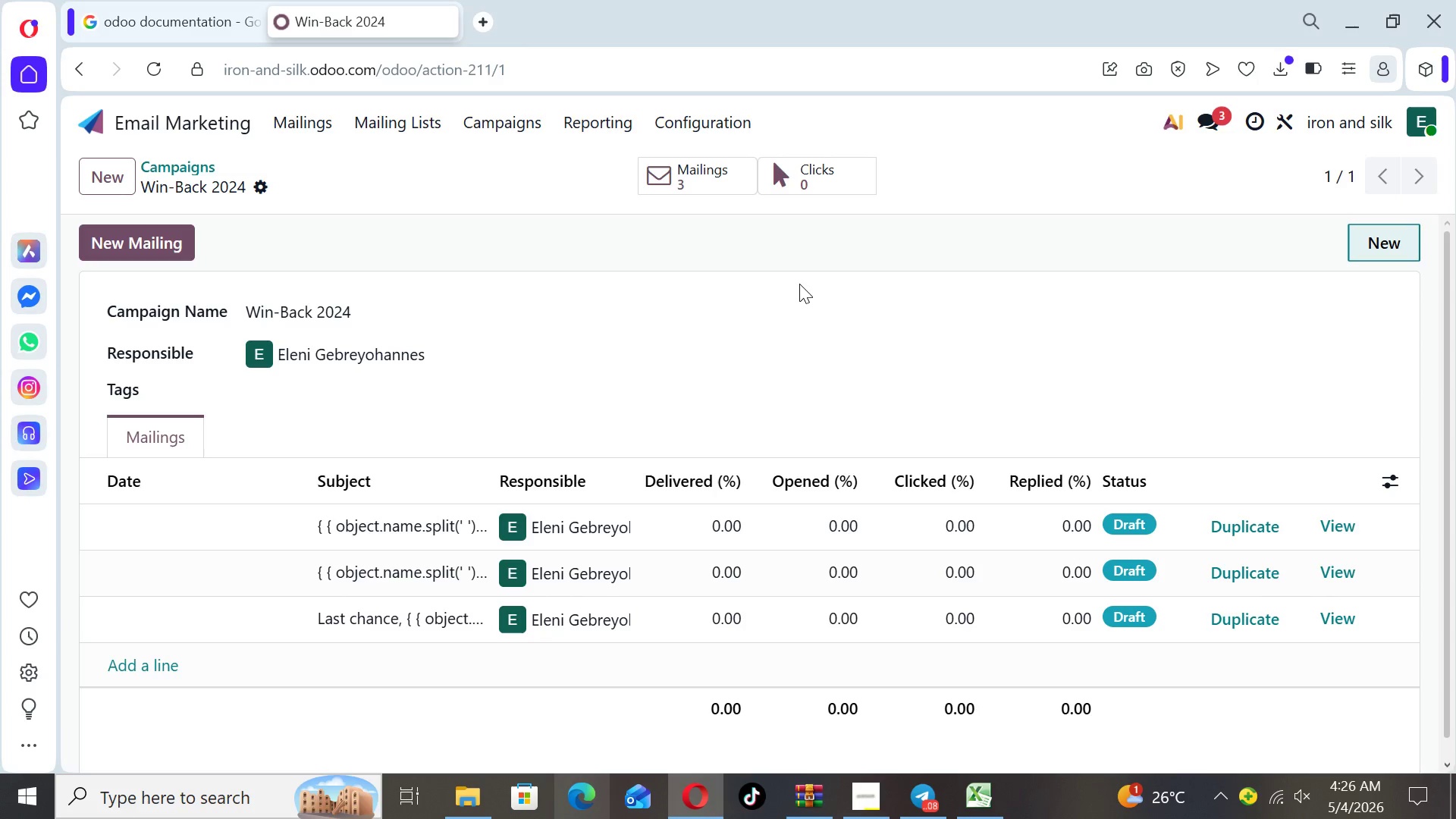 
wait(81.2)
 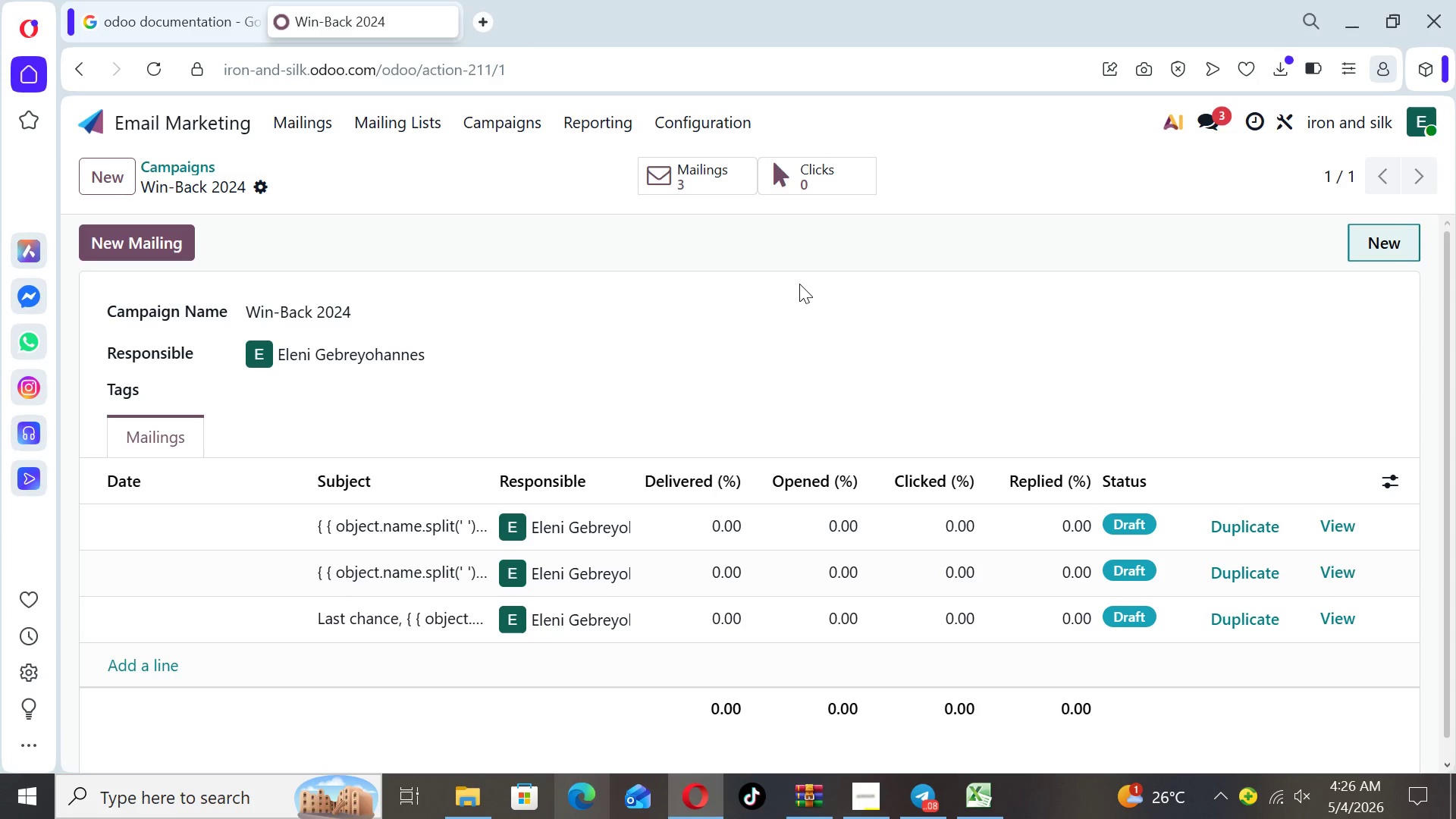 
left_click([108, 129])
 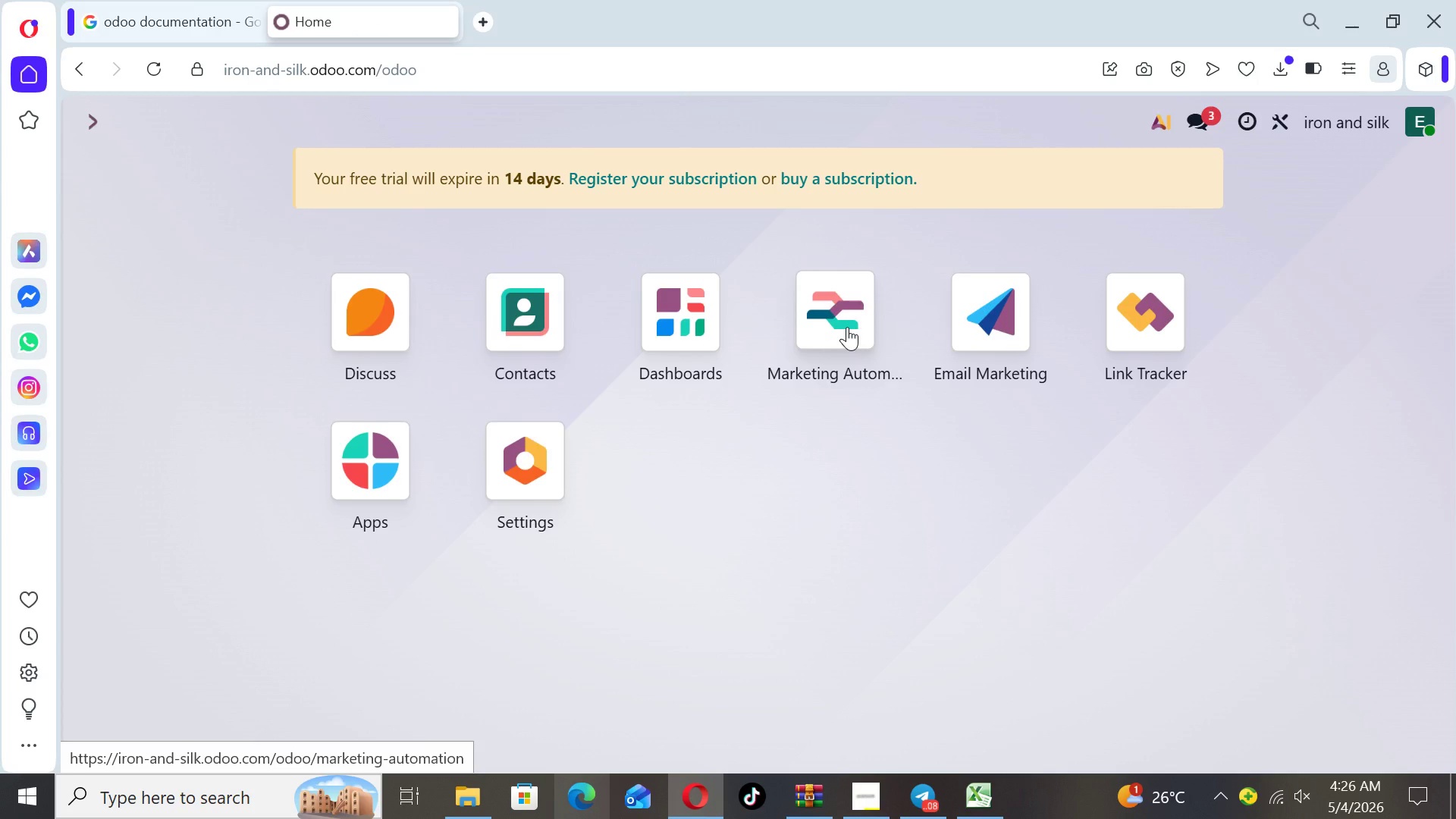 
wait(6.23)
 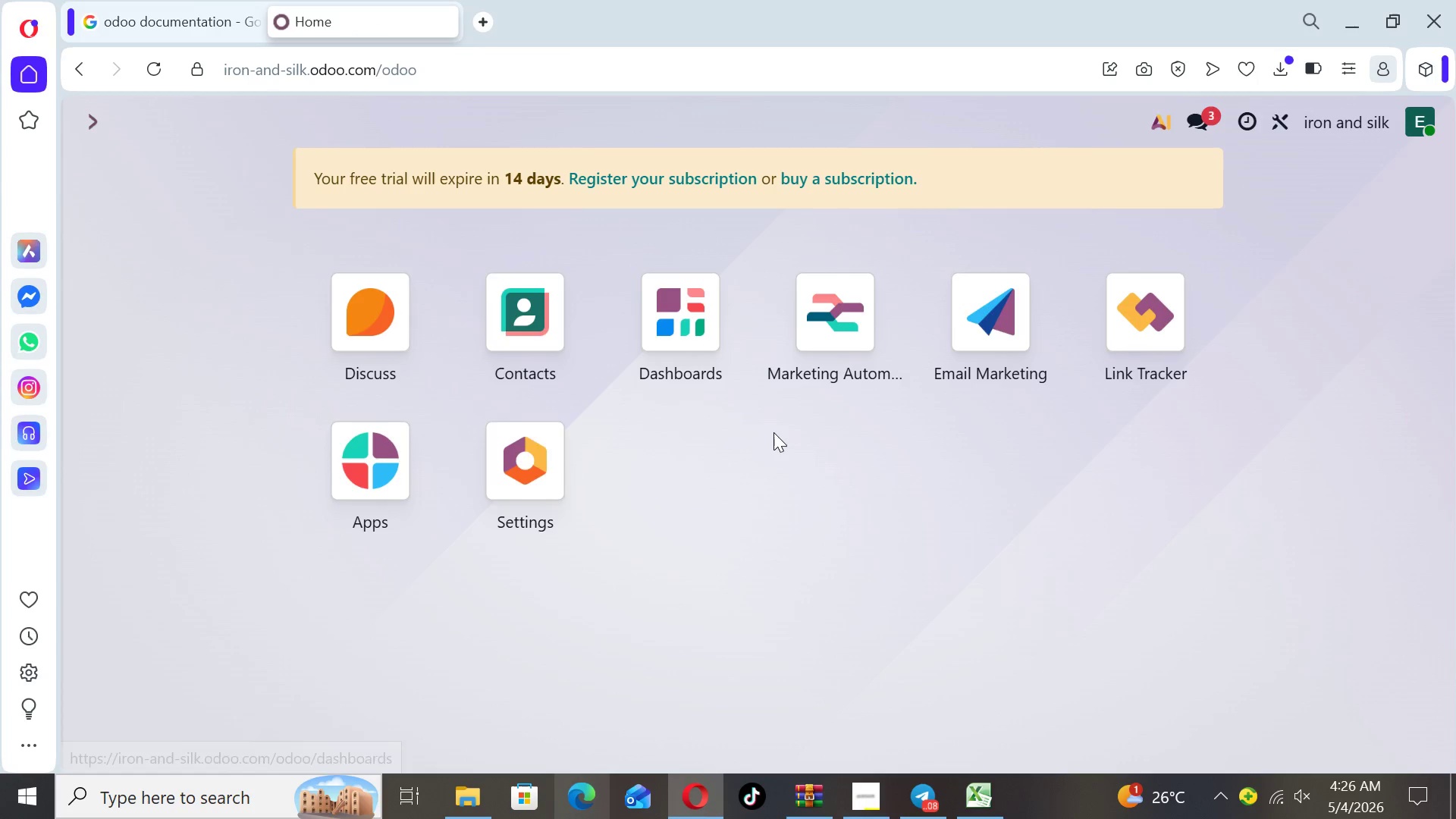 
left_click([847, 327])
 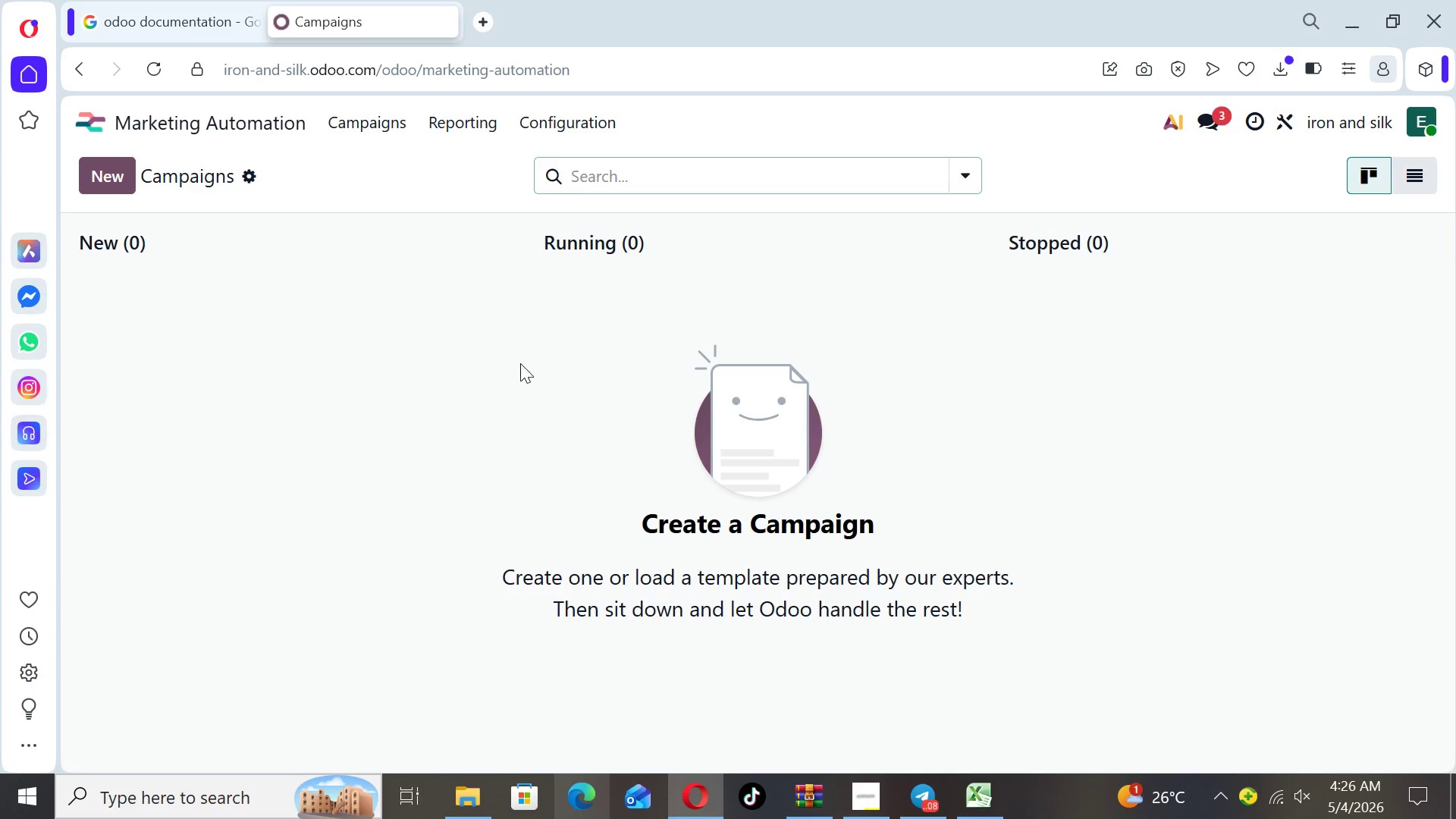 
wait(6.78)
 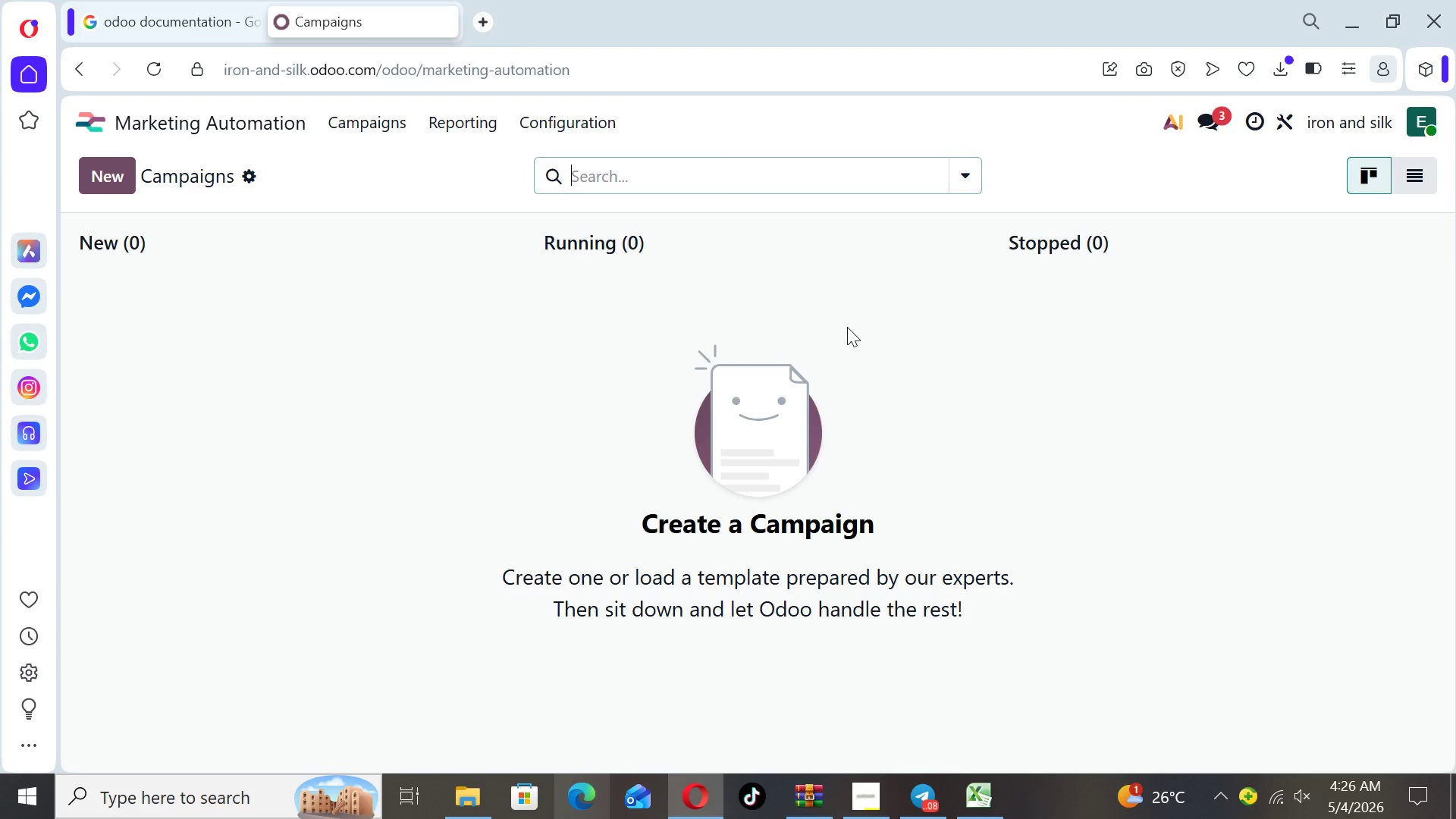 
left_click([117, 186])
 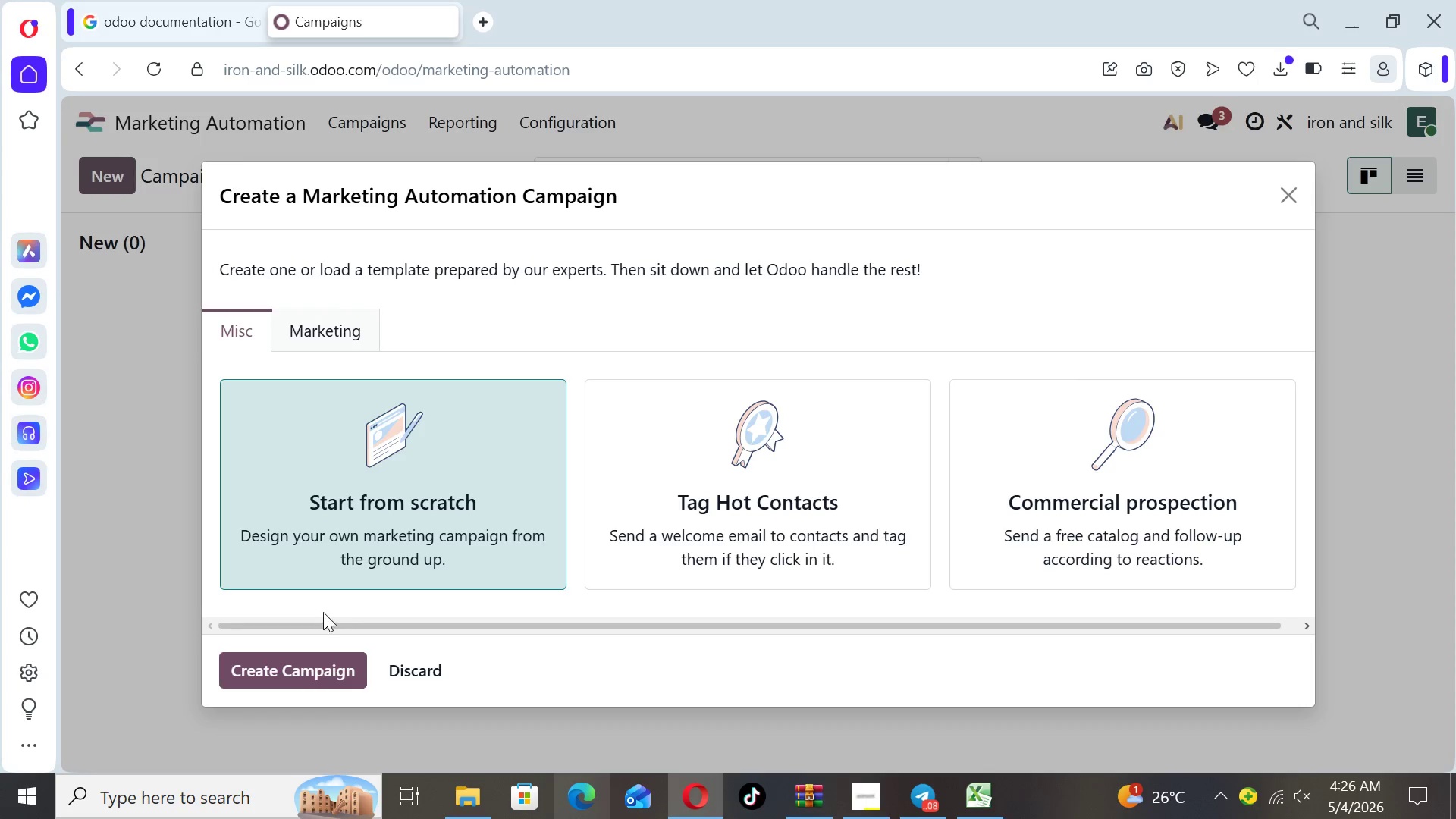 
left_click([299, 675])
 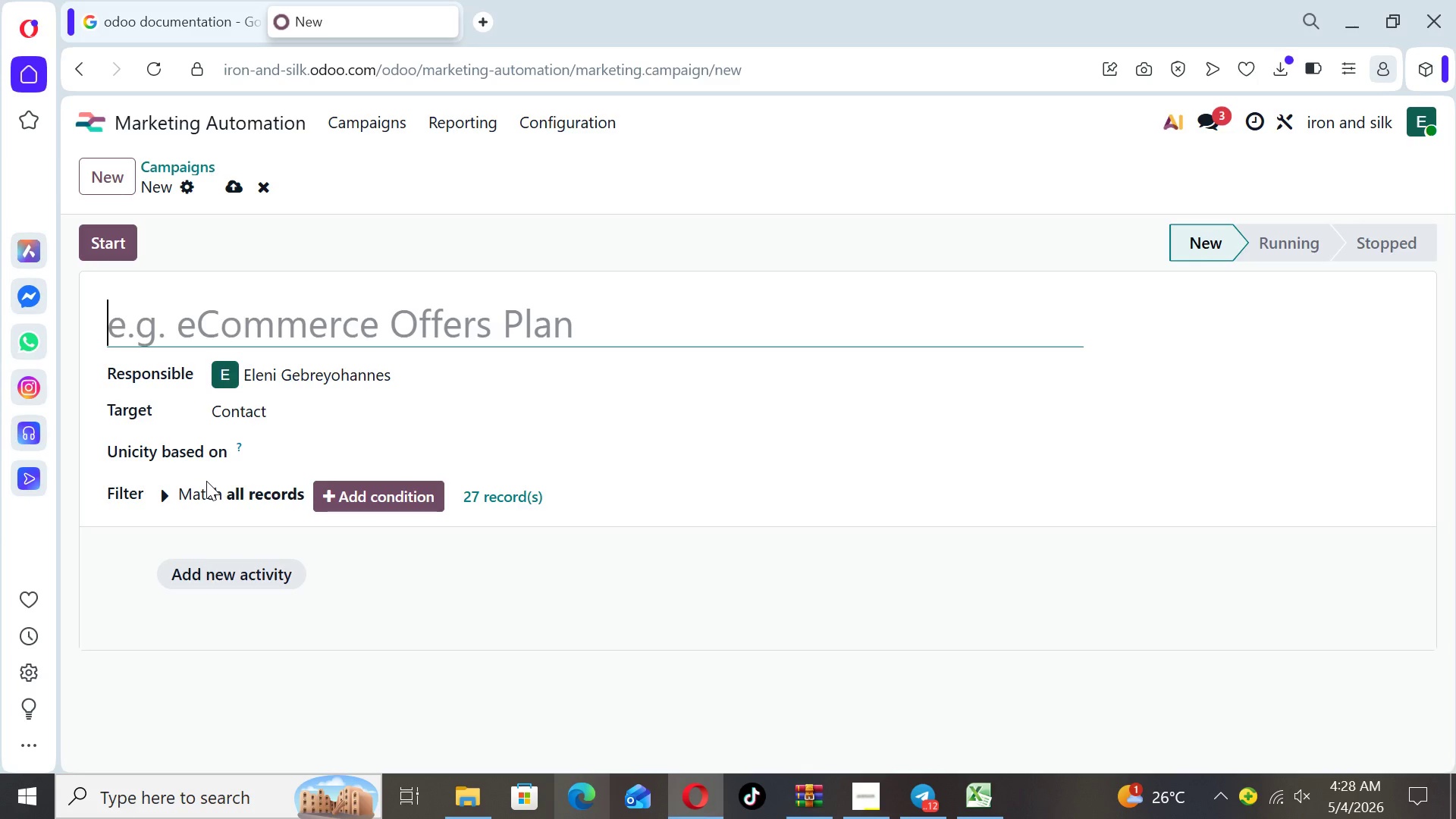 
wait(75.94)
 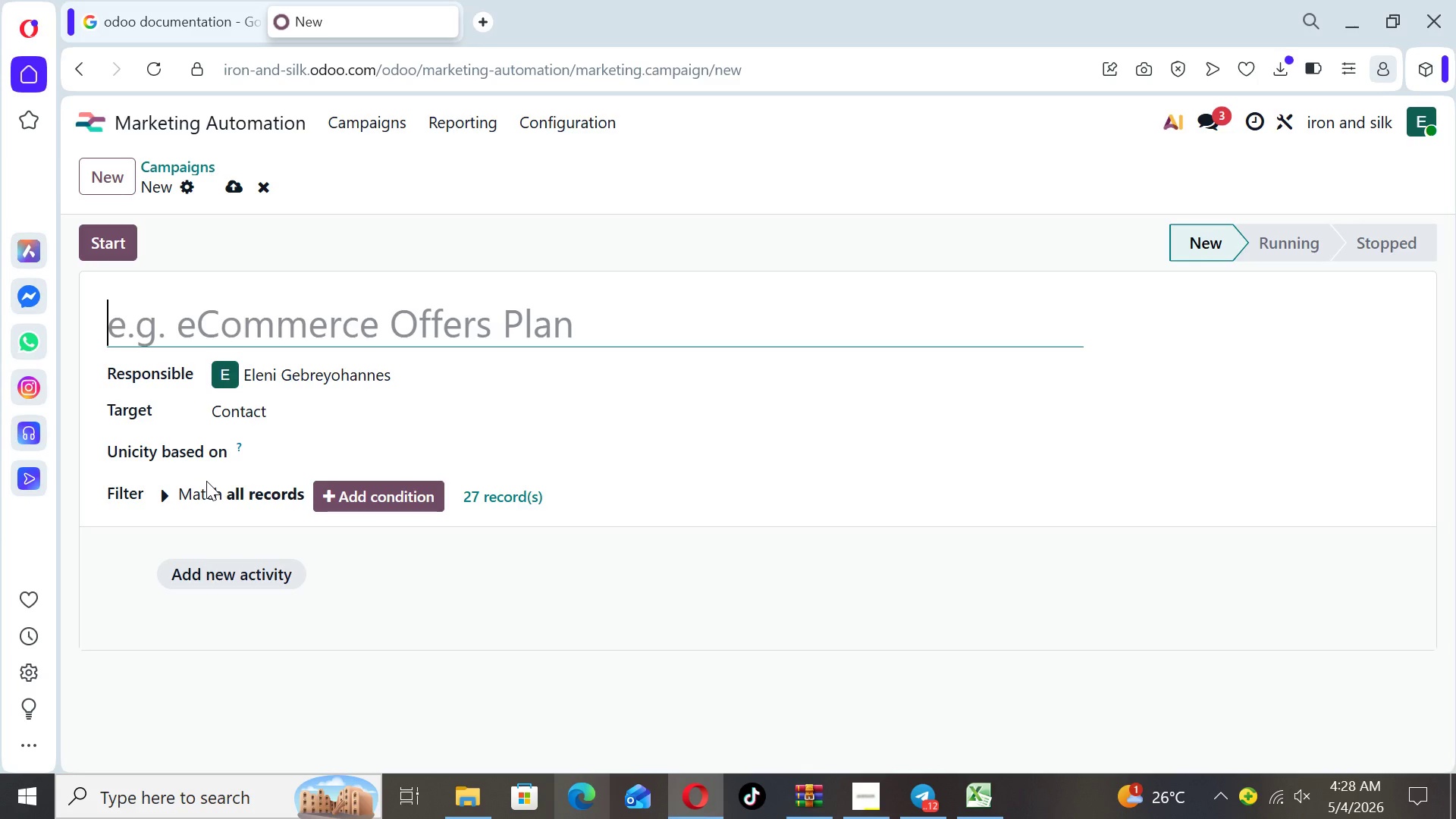 
type(win)
key(Backspace)
key(Backspace)
key(Backspace)
type(Wi)
 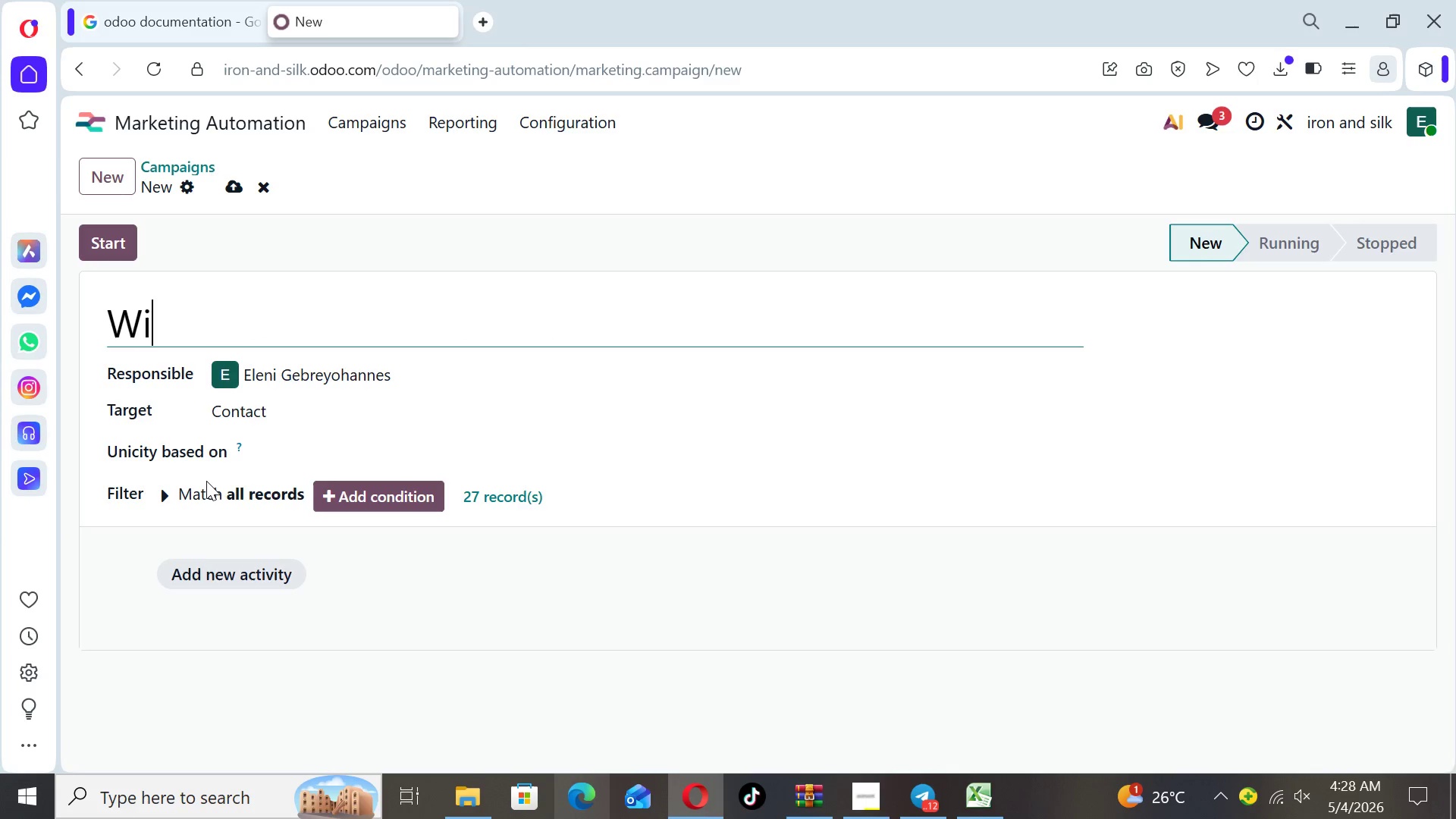 
wait(9.55)
 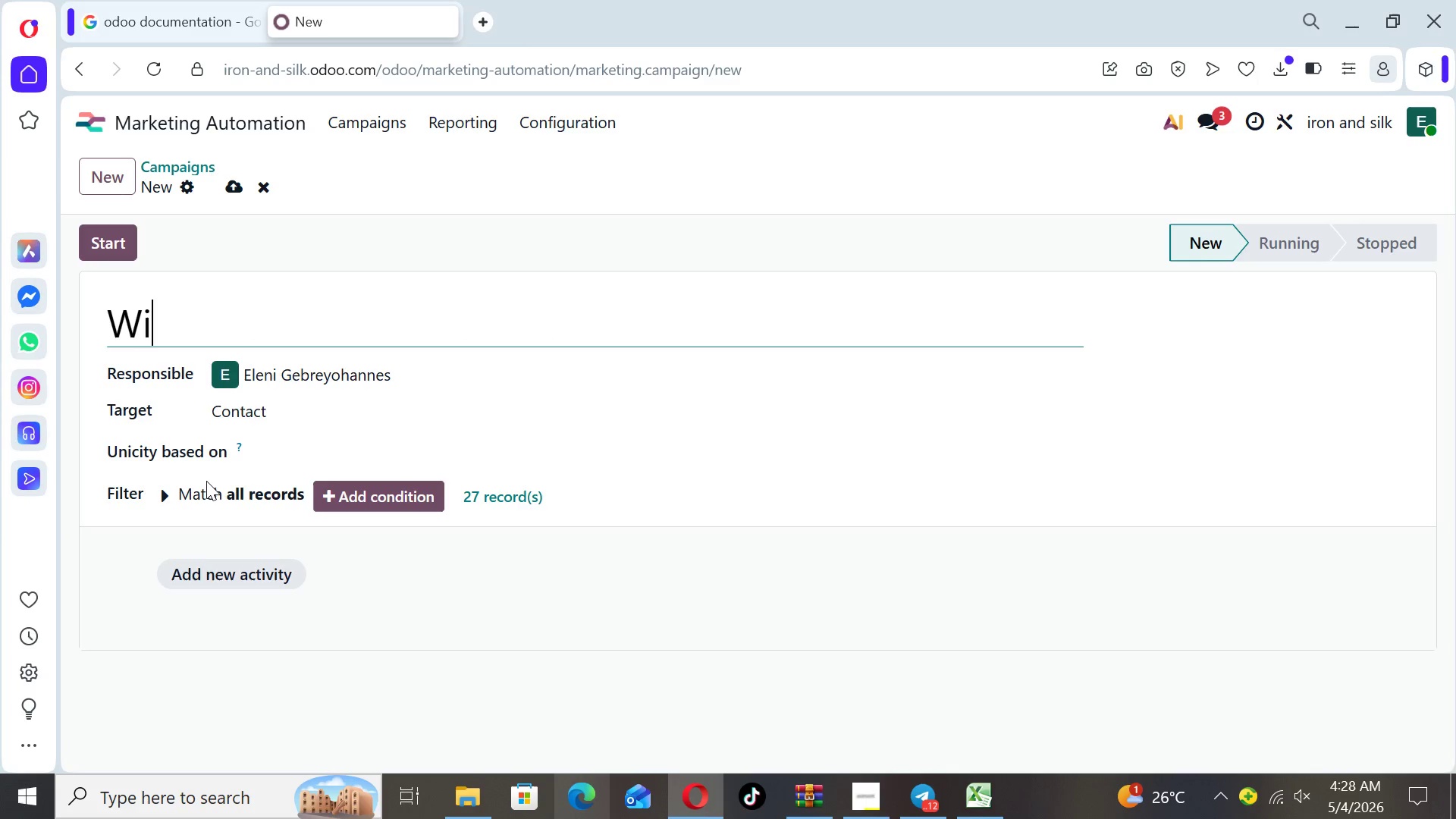 
type(n-Back 2024)
 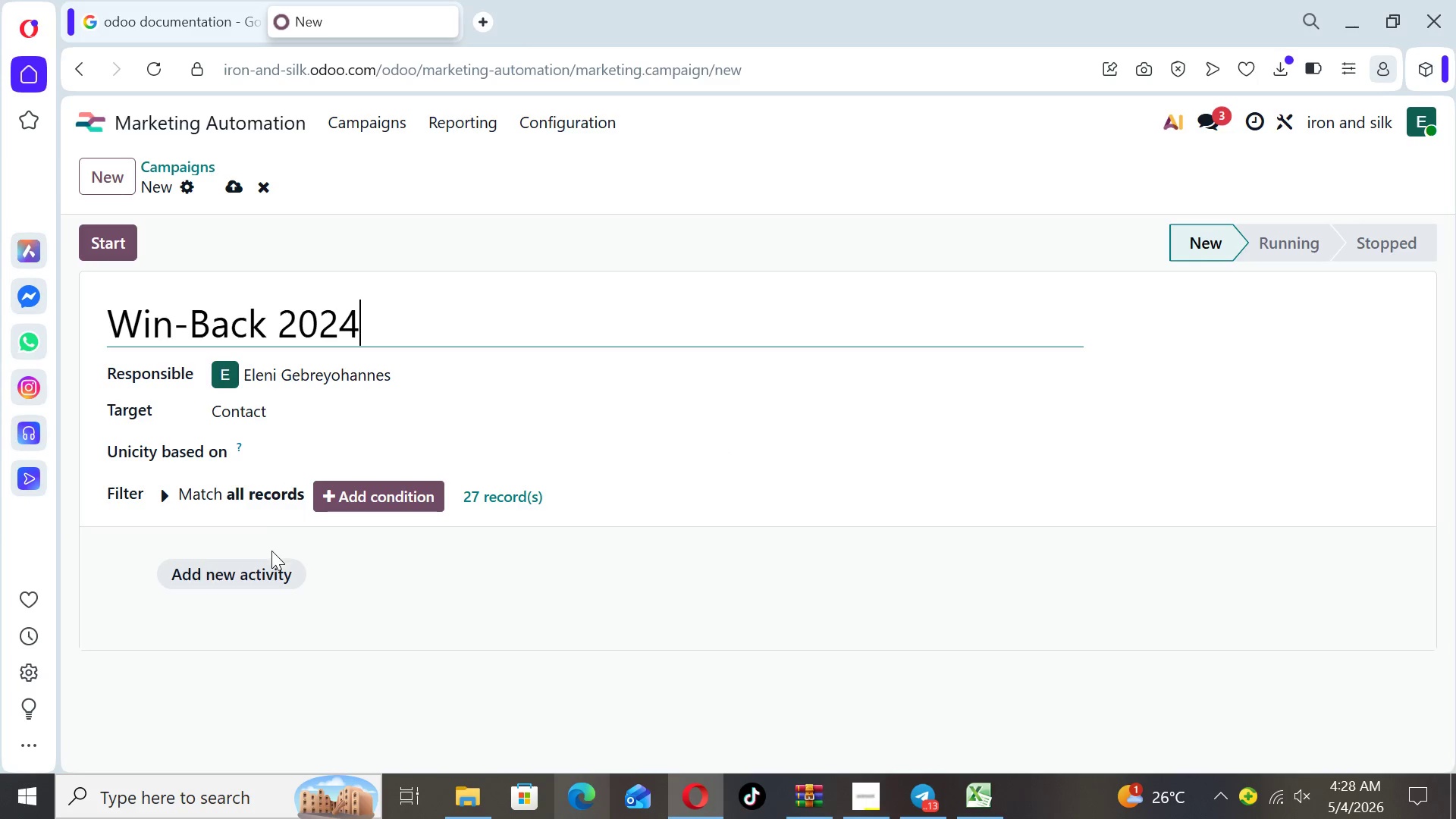 
wait(20.2)
 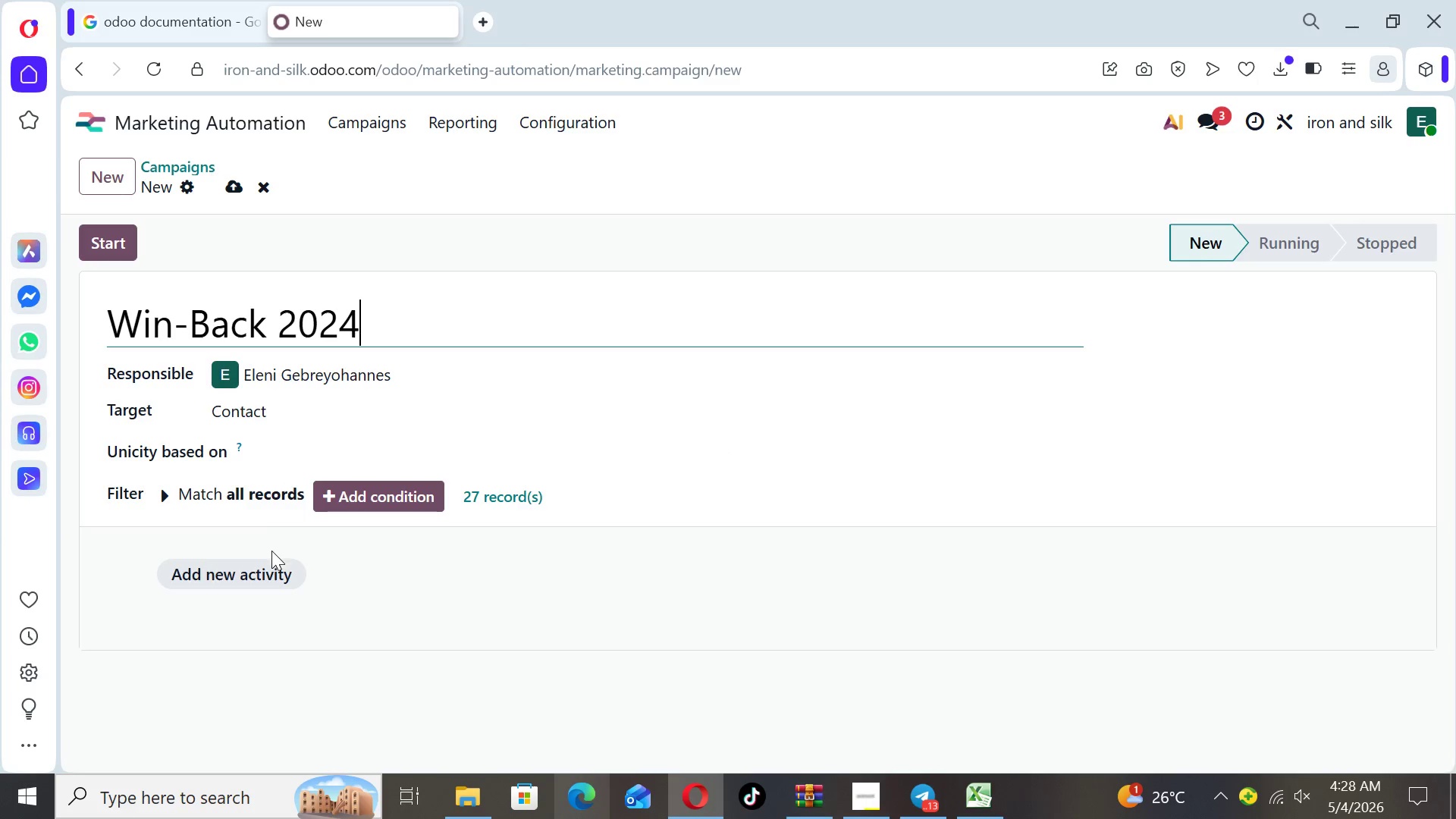 
left_click([269, 573])
 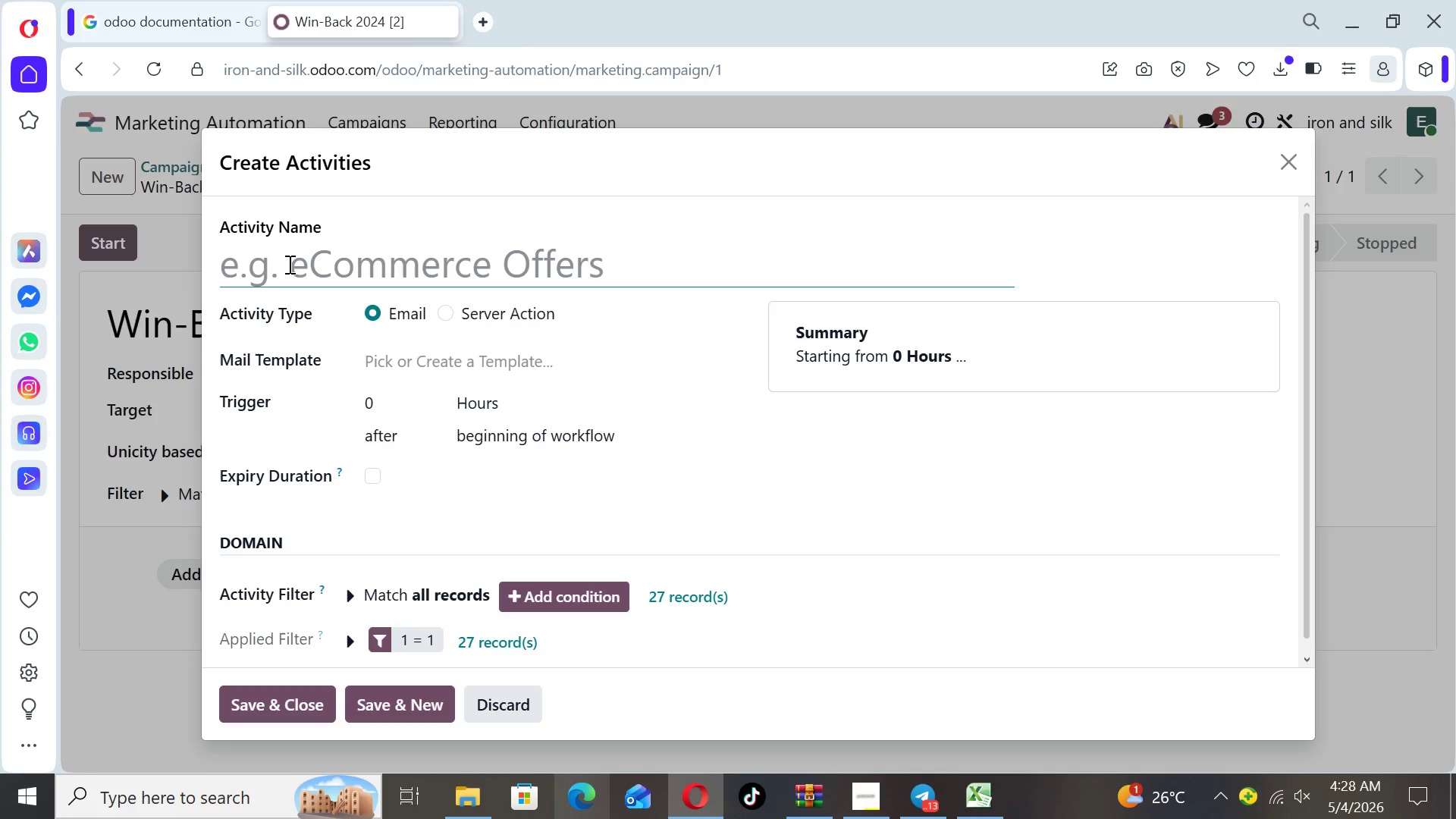 
type(Email 1)
 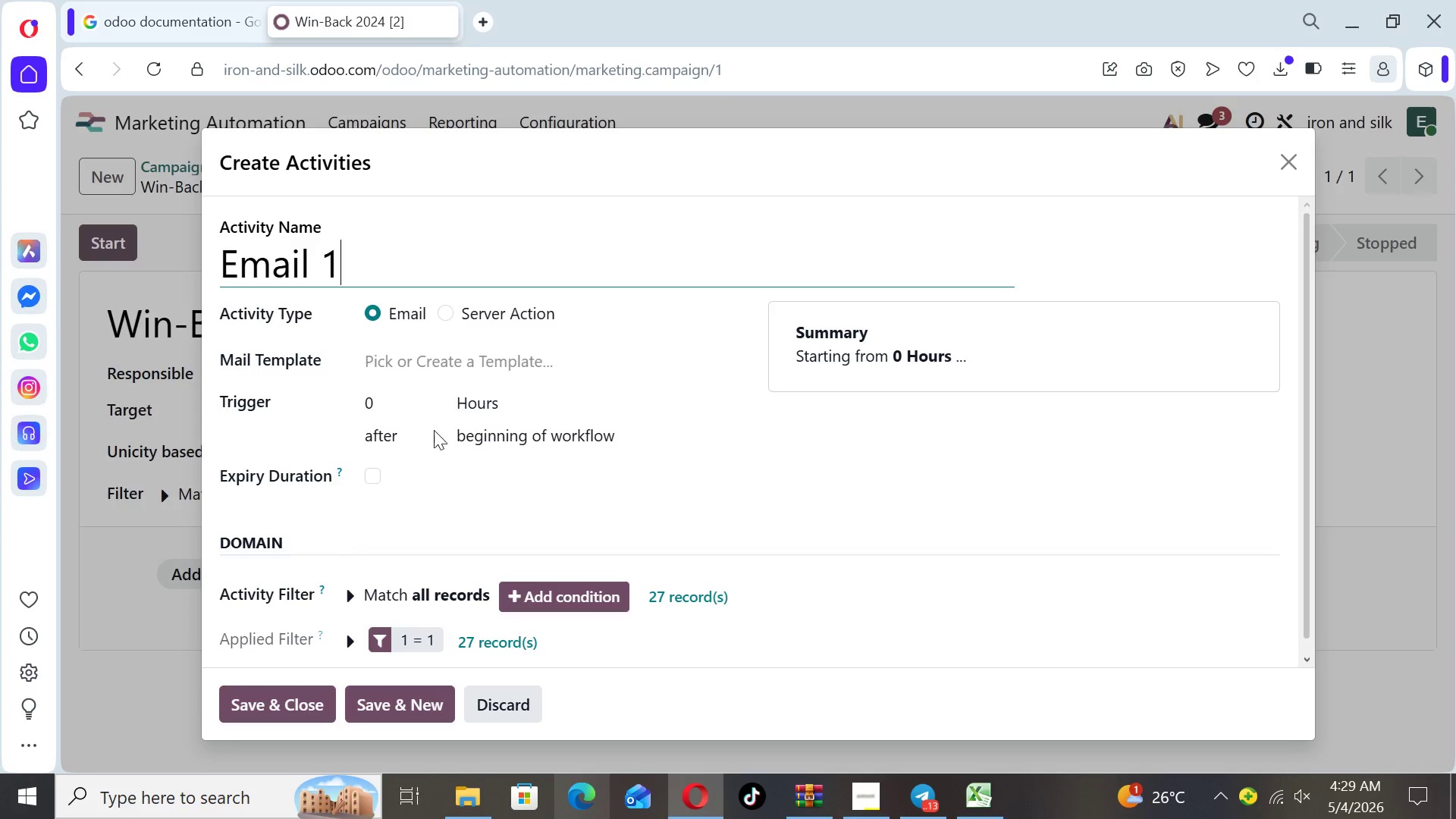 
left_click([490, 367])
 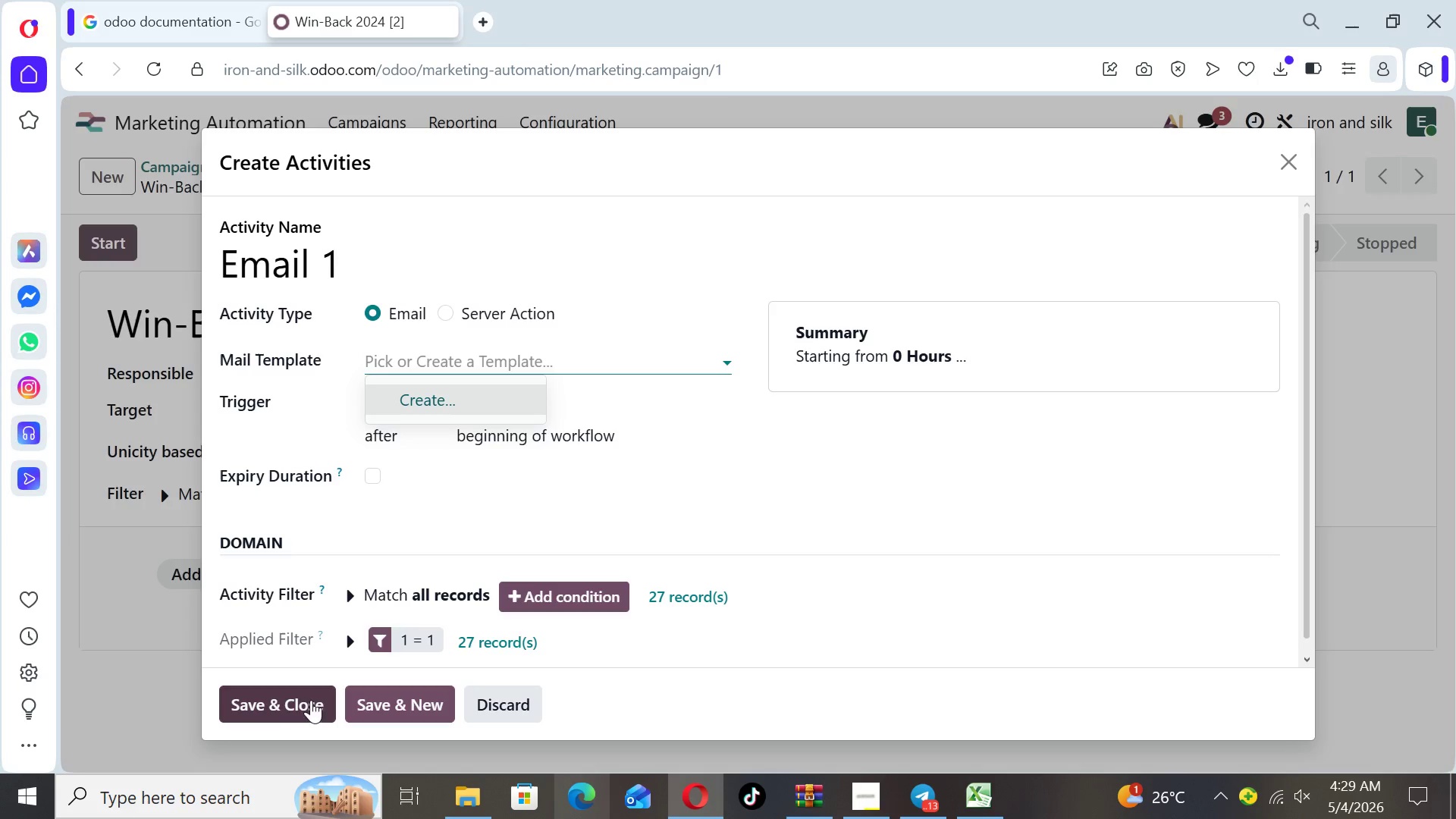 
left_click([296, 701])
 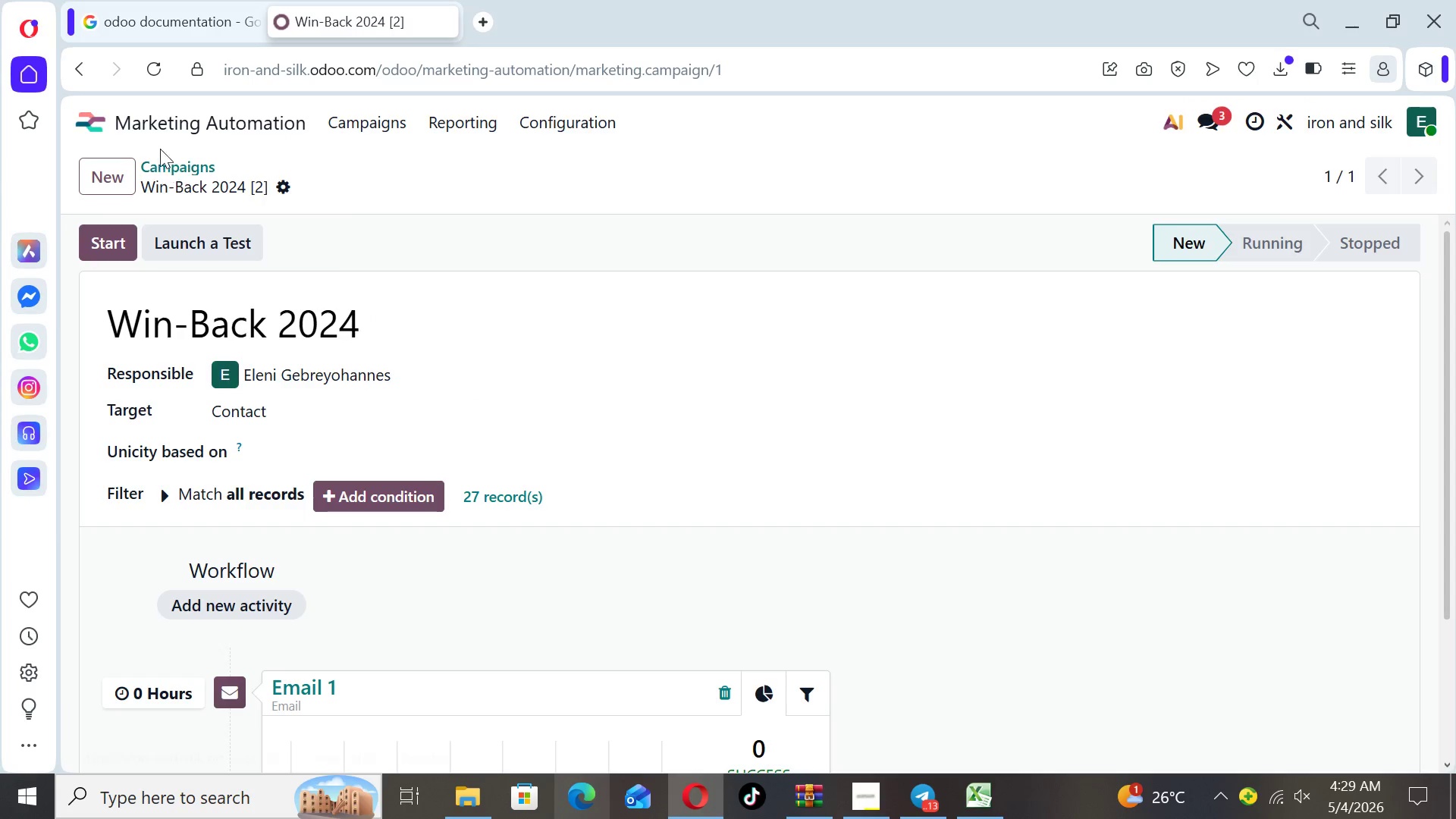 
left_click([96, 132])
 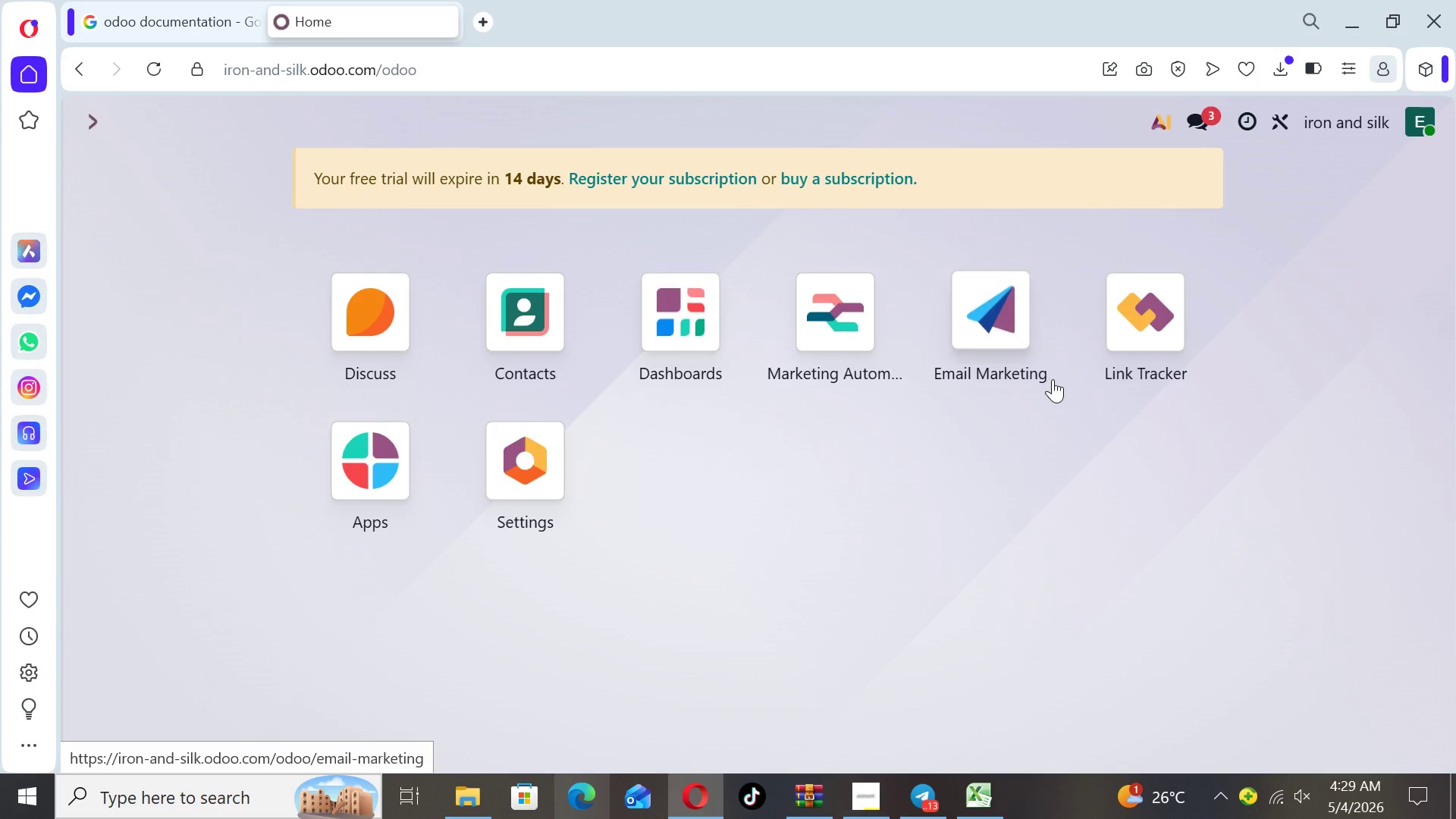 
left_click([1017, 353])
 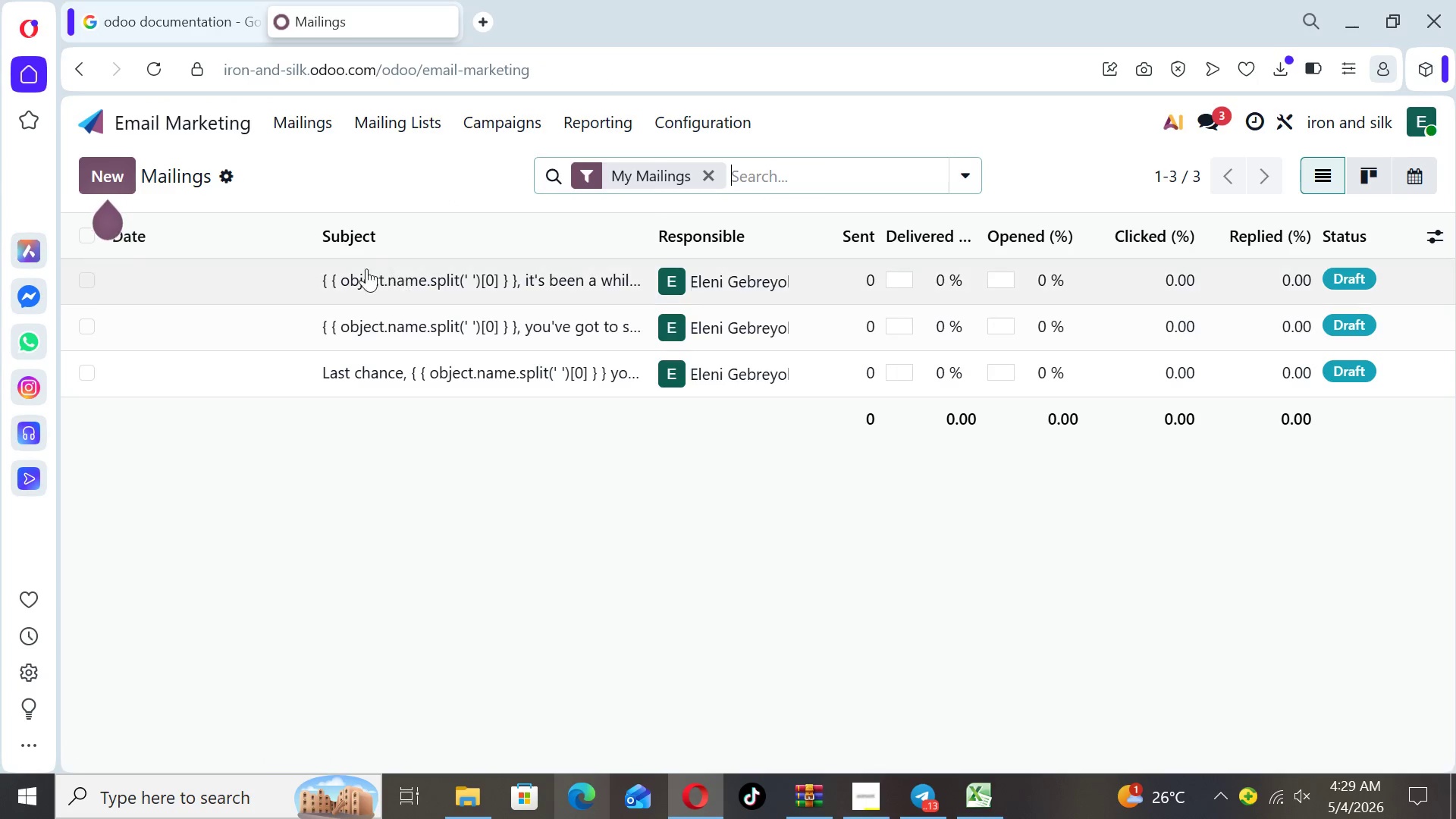 
left_click([313, 269])
 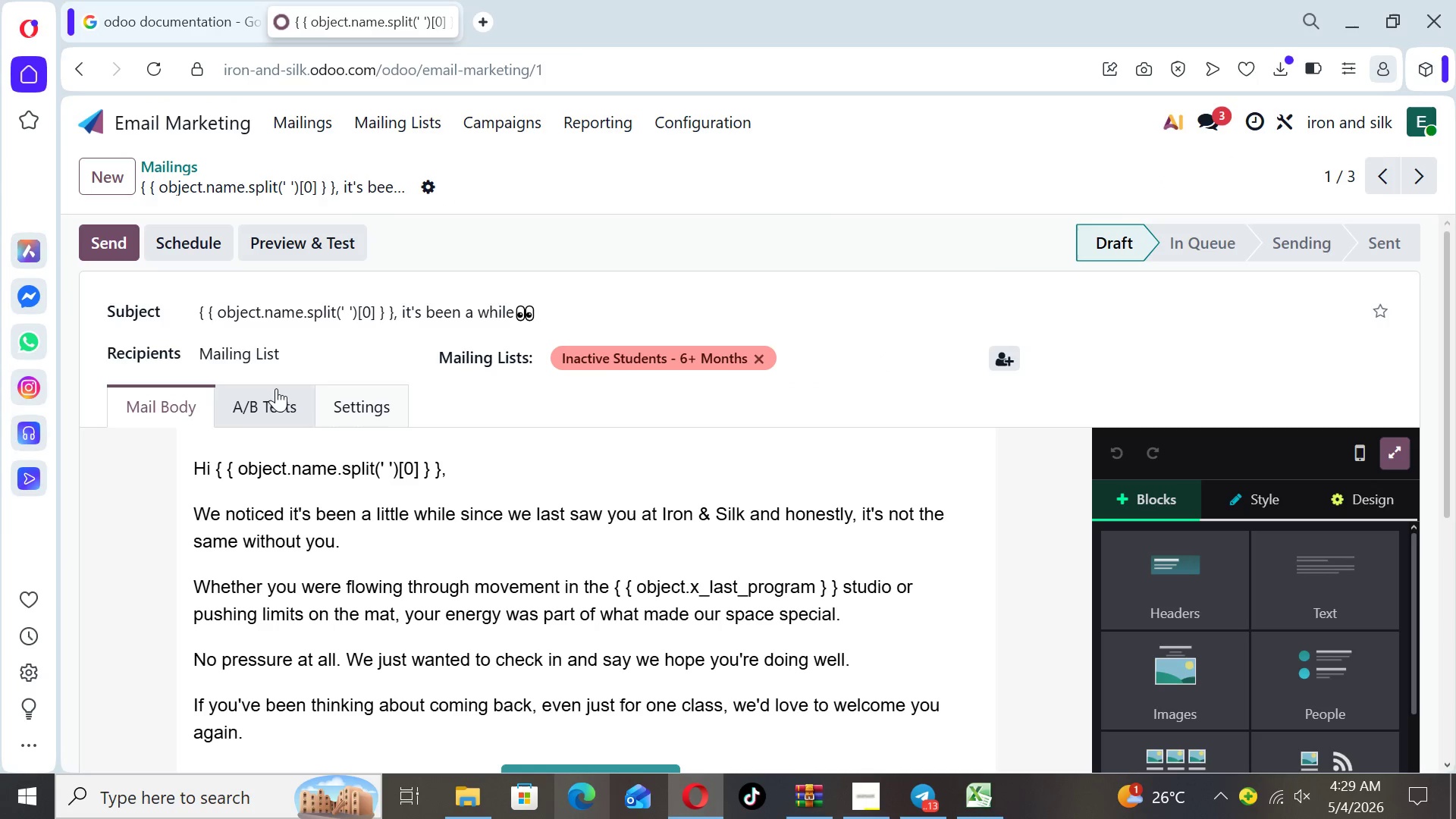 
left_click([357, 393])
 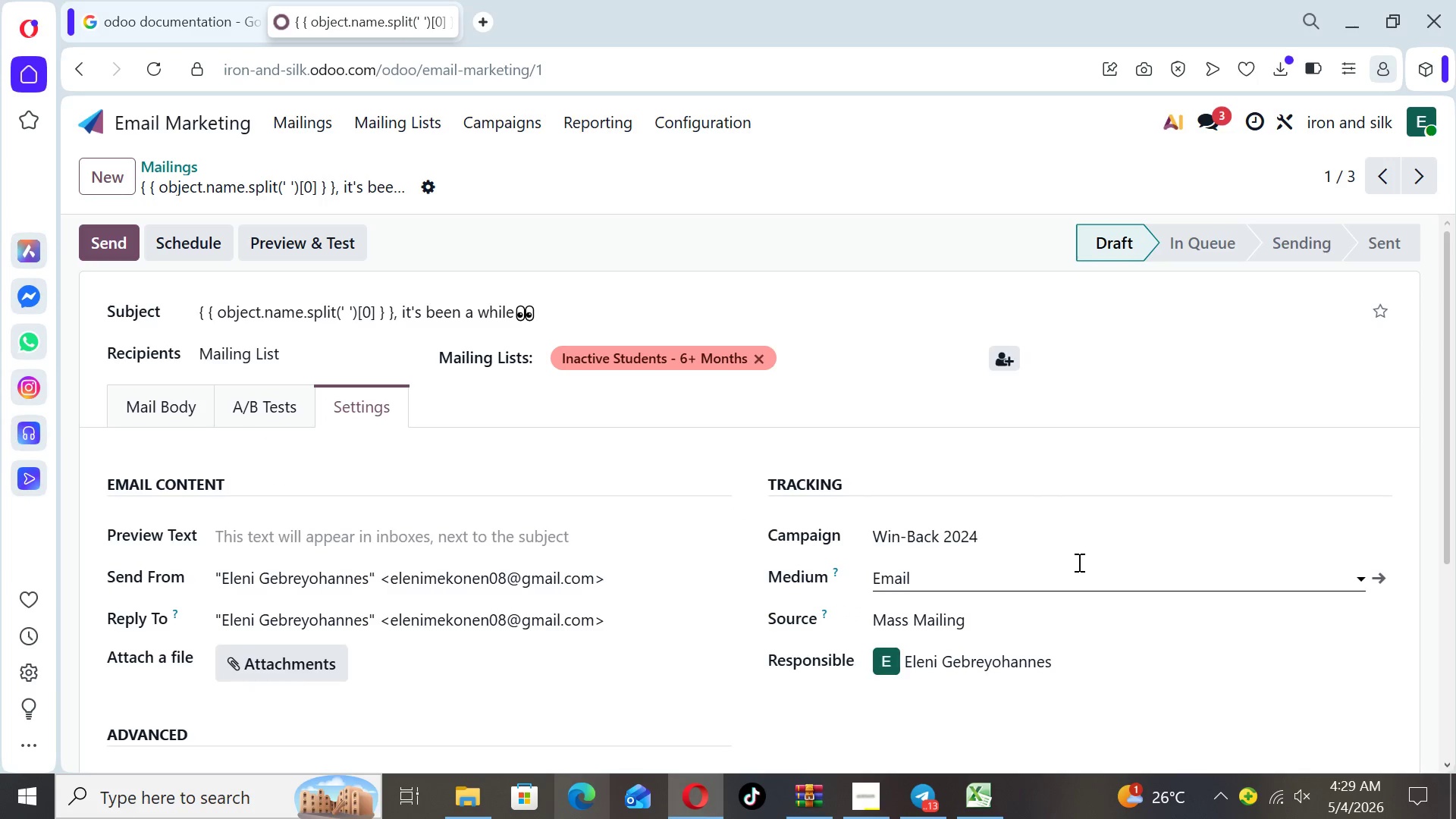 
left_click([1052, 540])
 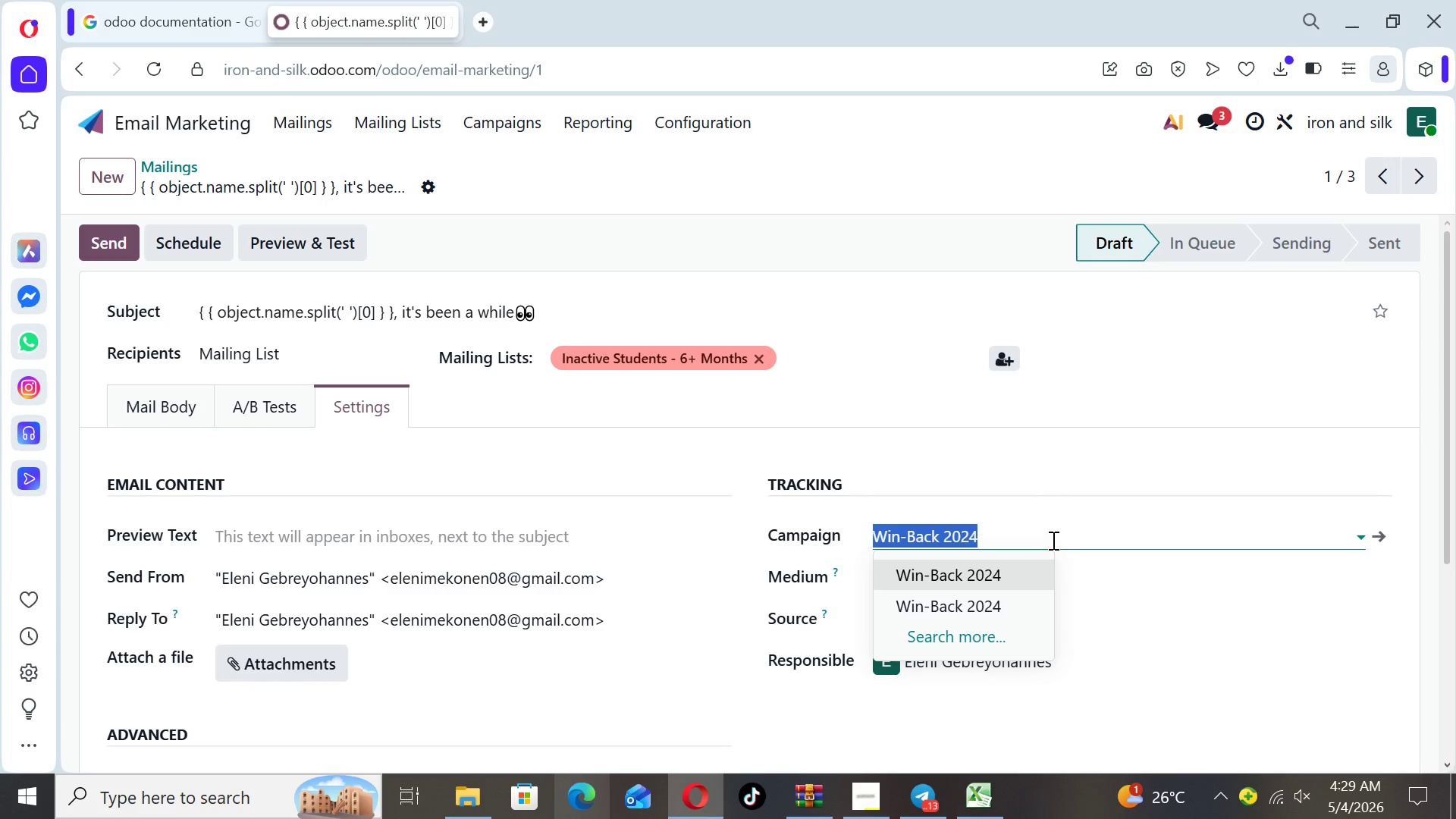 
wait(8.5)
 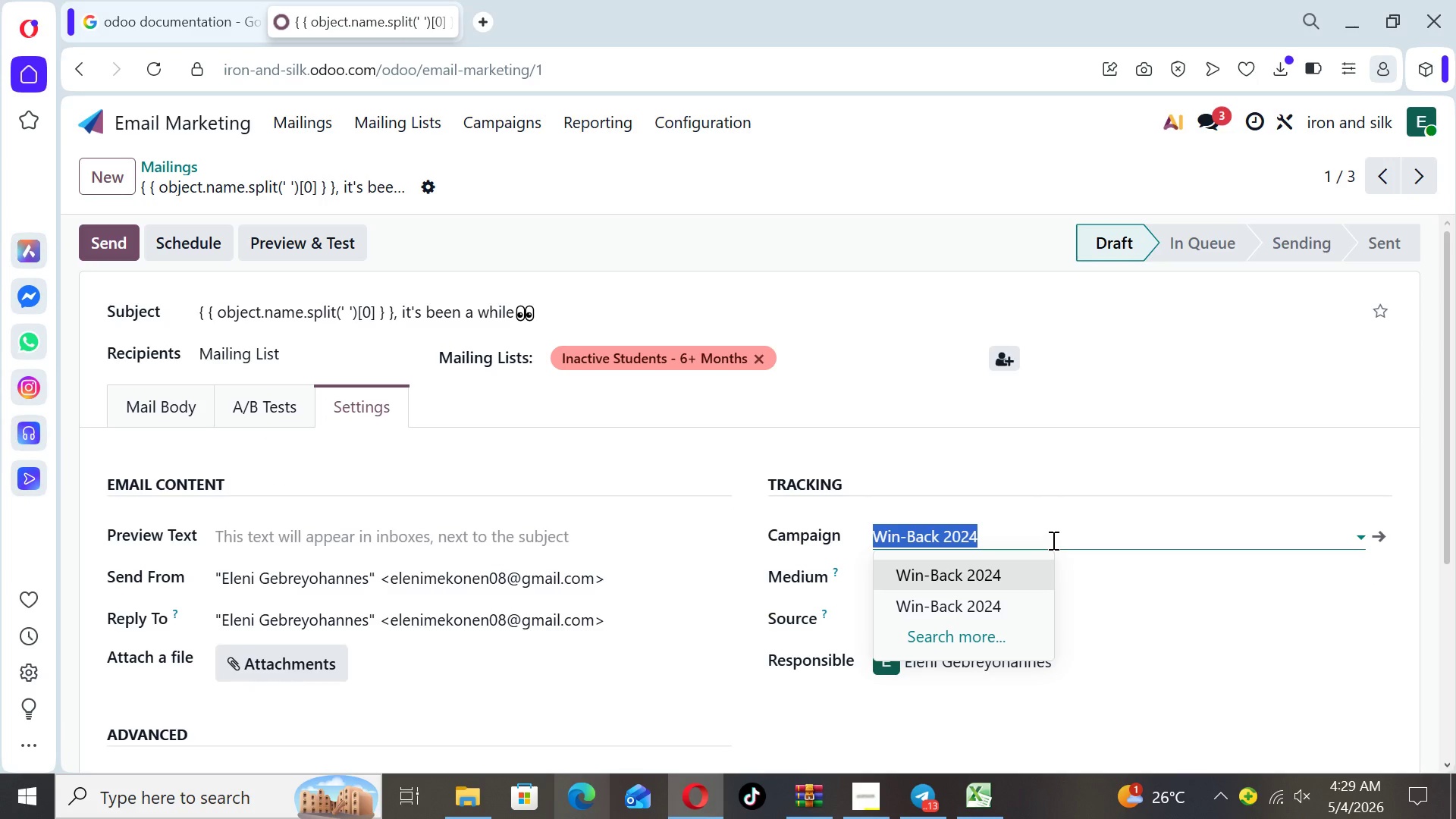 
left_click([1062, 516])
 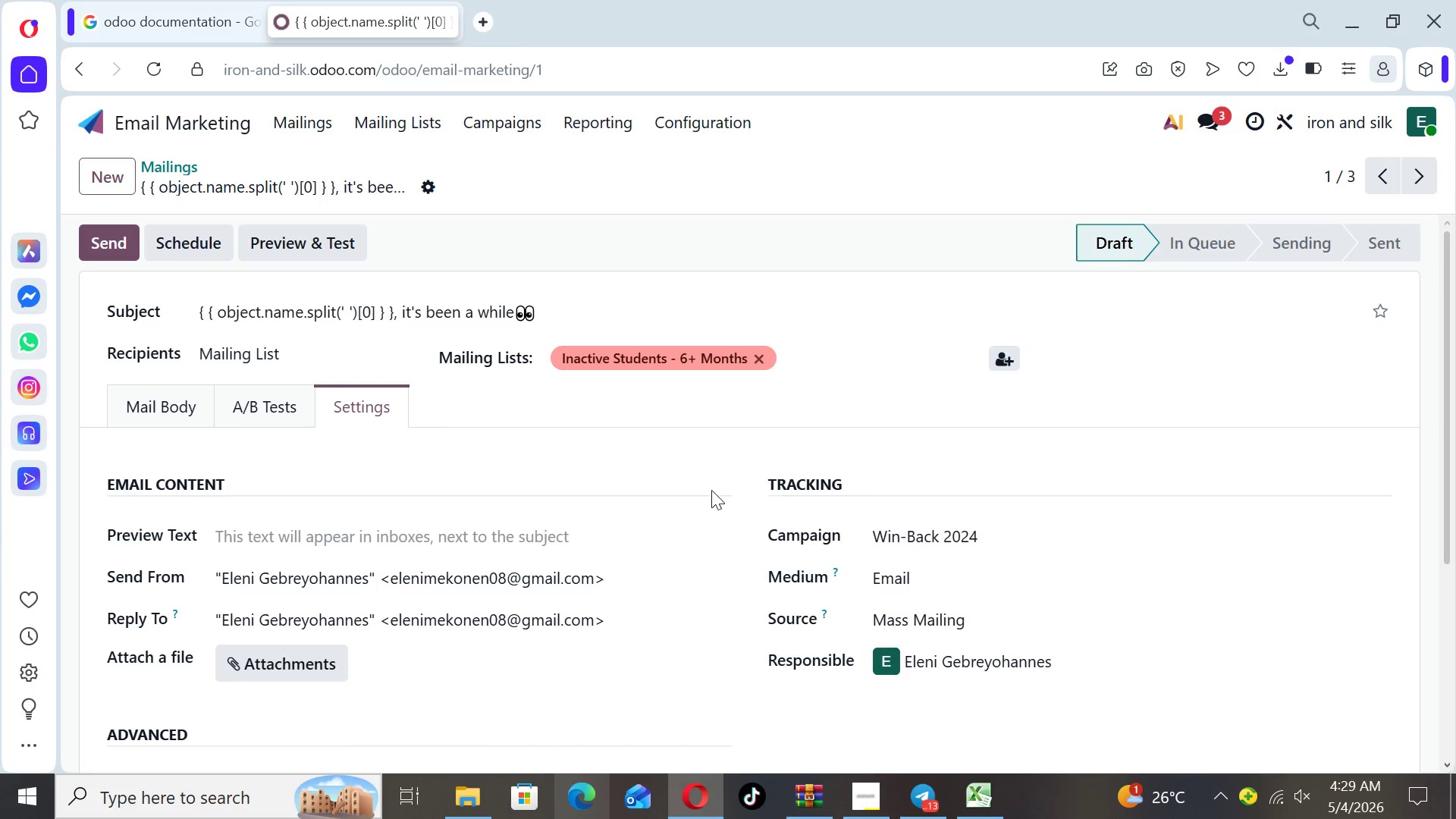 
left_click([709, 484])
 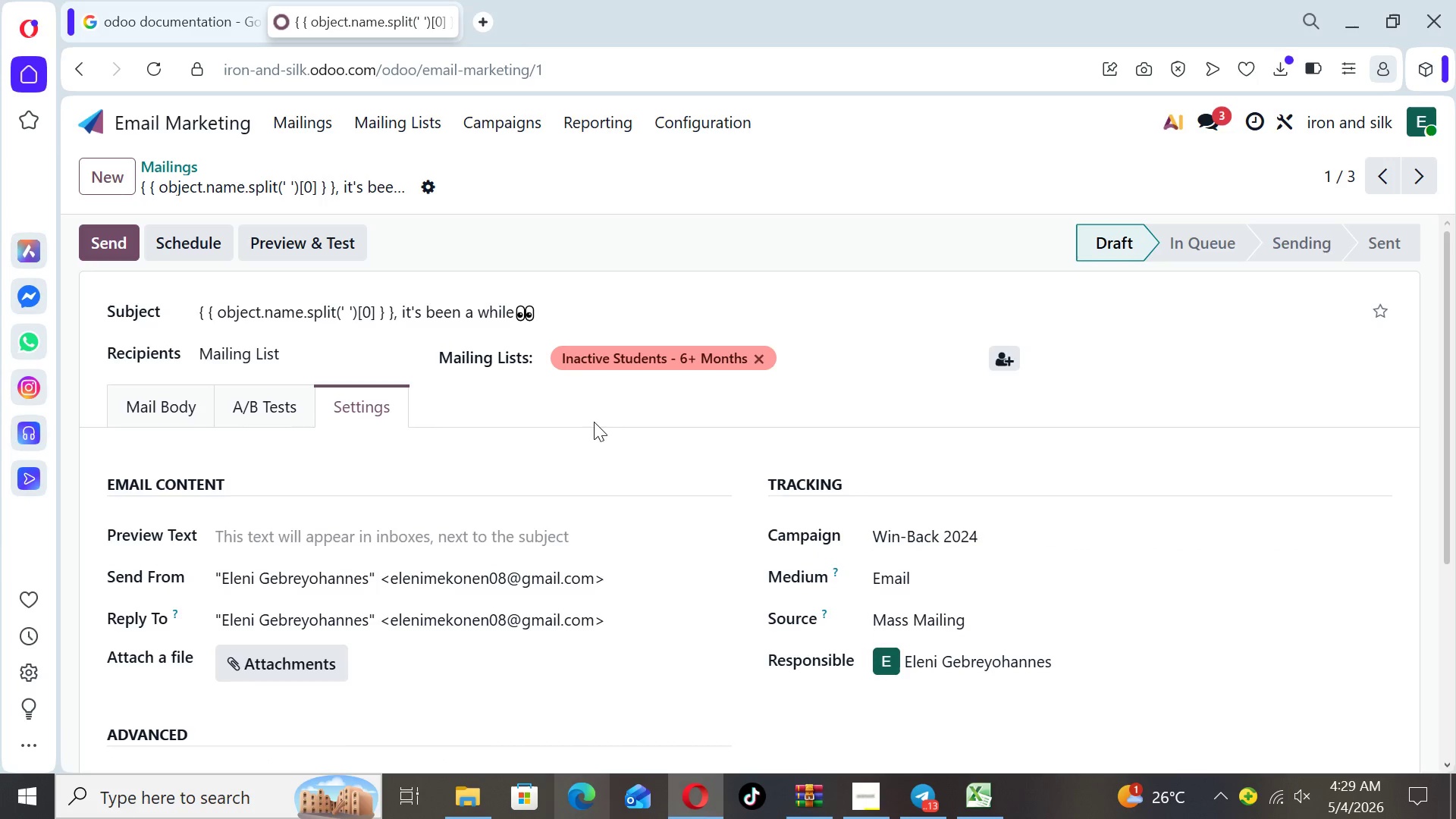 
wait(5.91)
 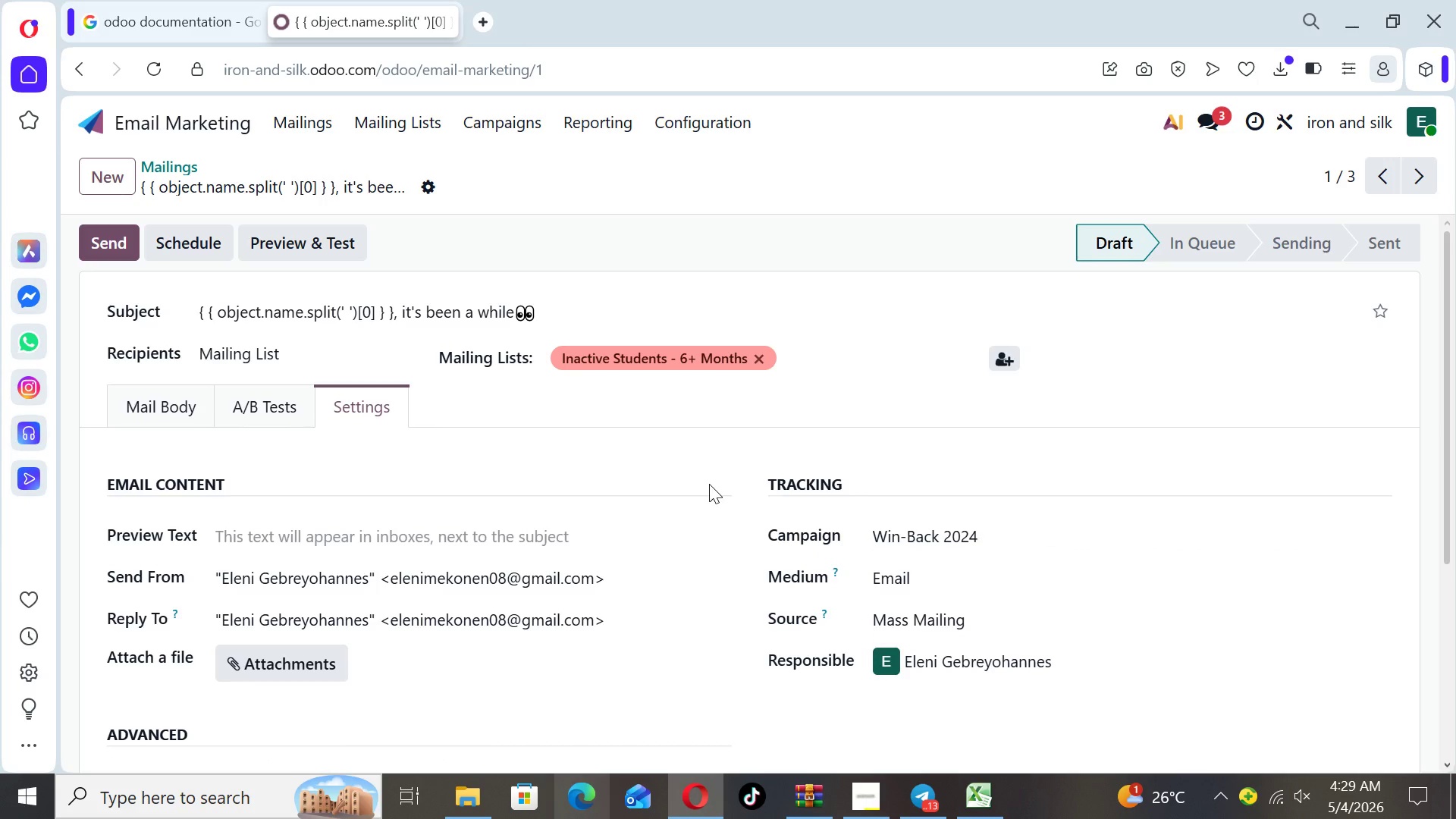 
left_click([175, 413])
 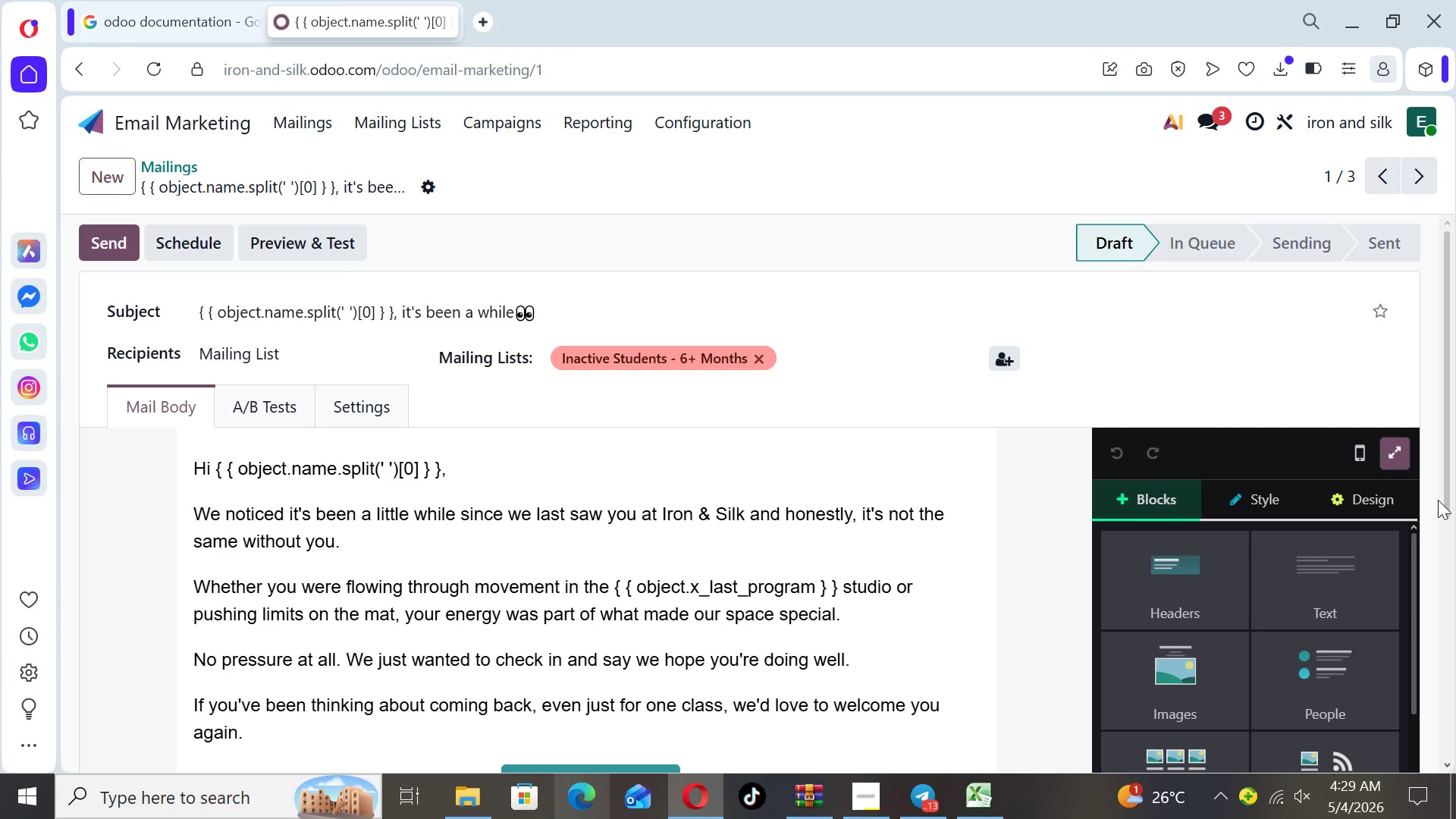 
left_click_drag(start_coordinate=[1445, 498], to_coordinate=[1428, 538])
 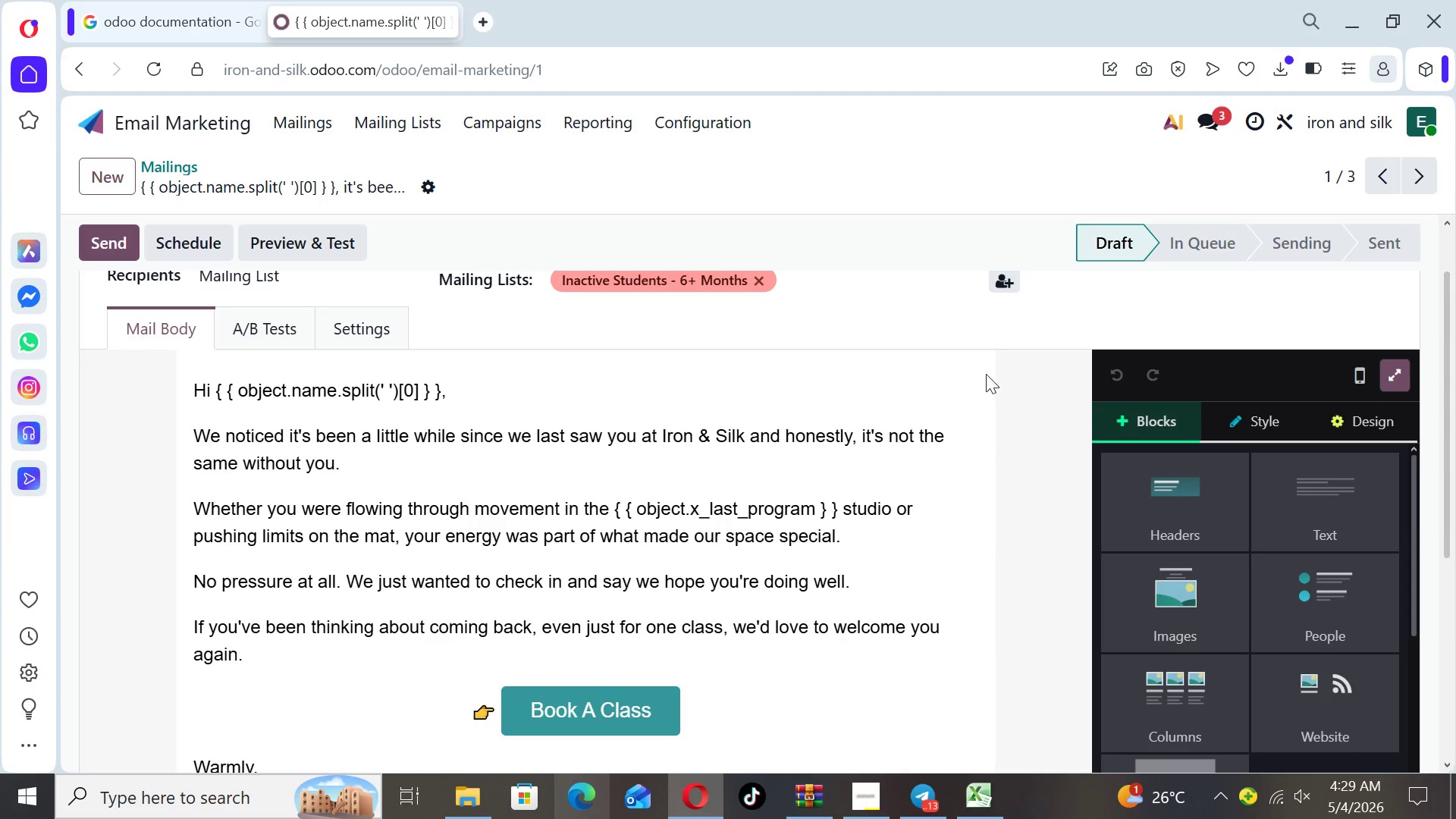 
wait(5.99)
 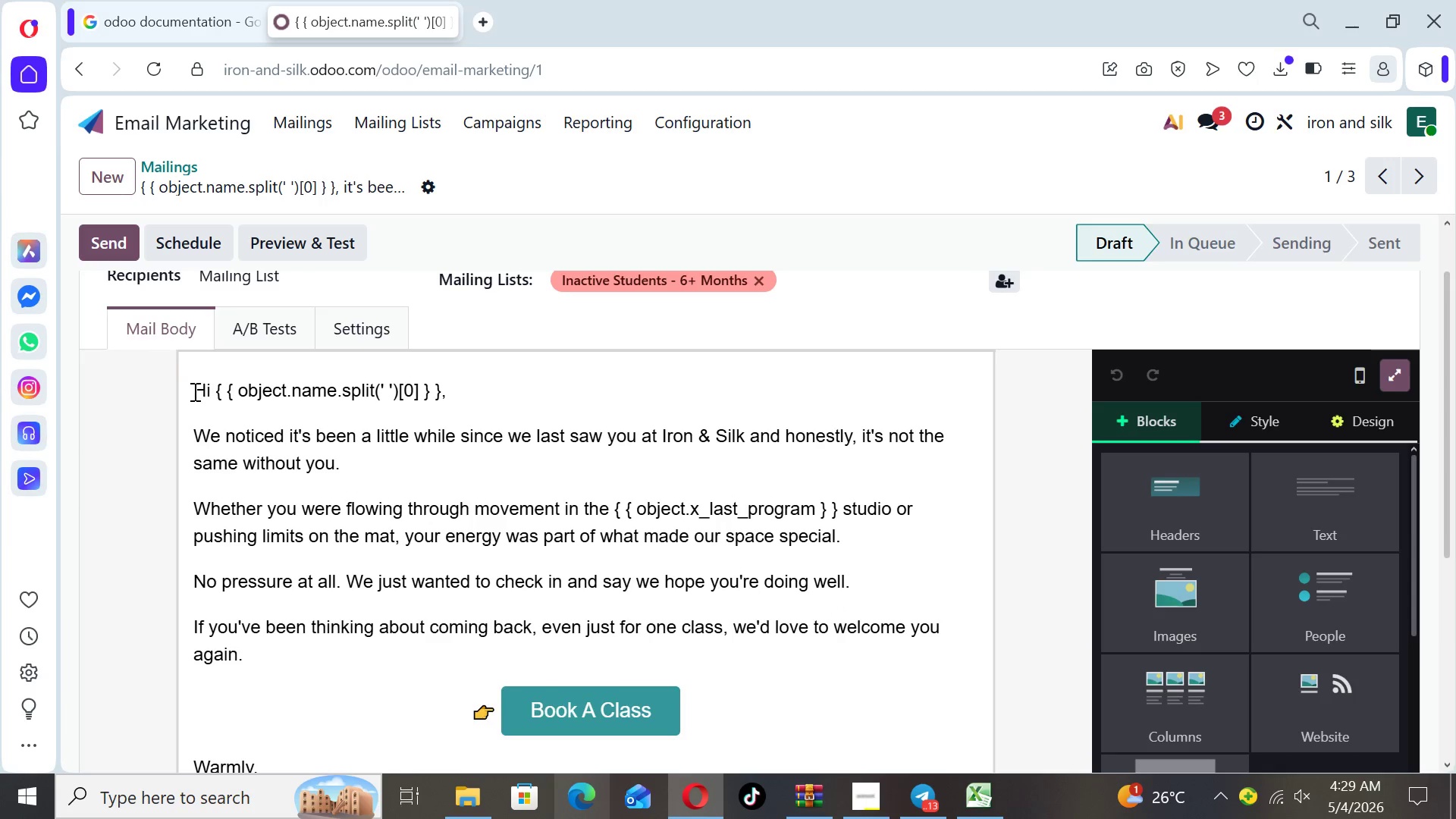 
left_click_drag(start_coordinate=[1445, 528], to_coordinate=[1451, 460])
 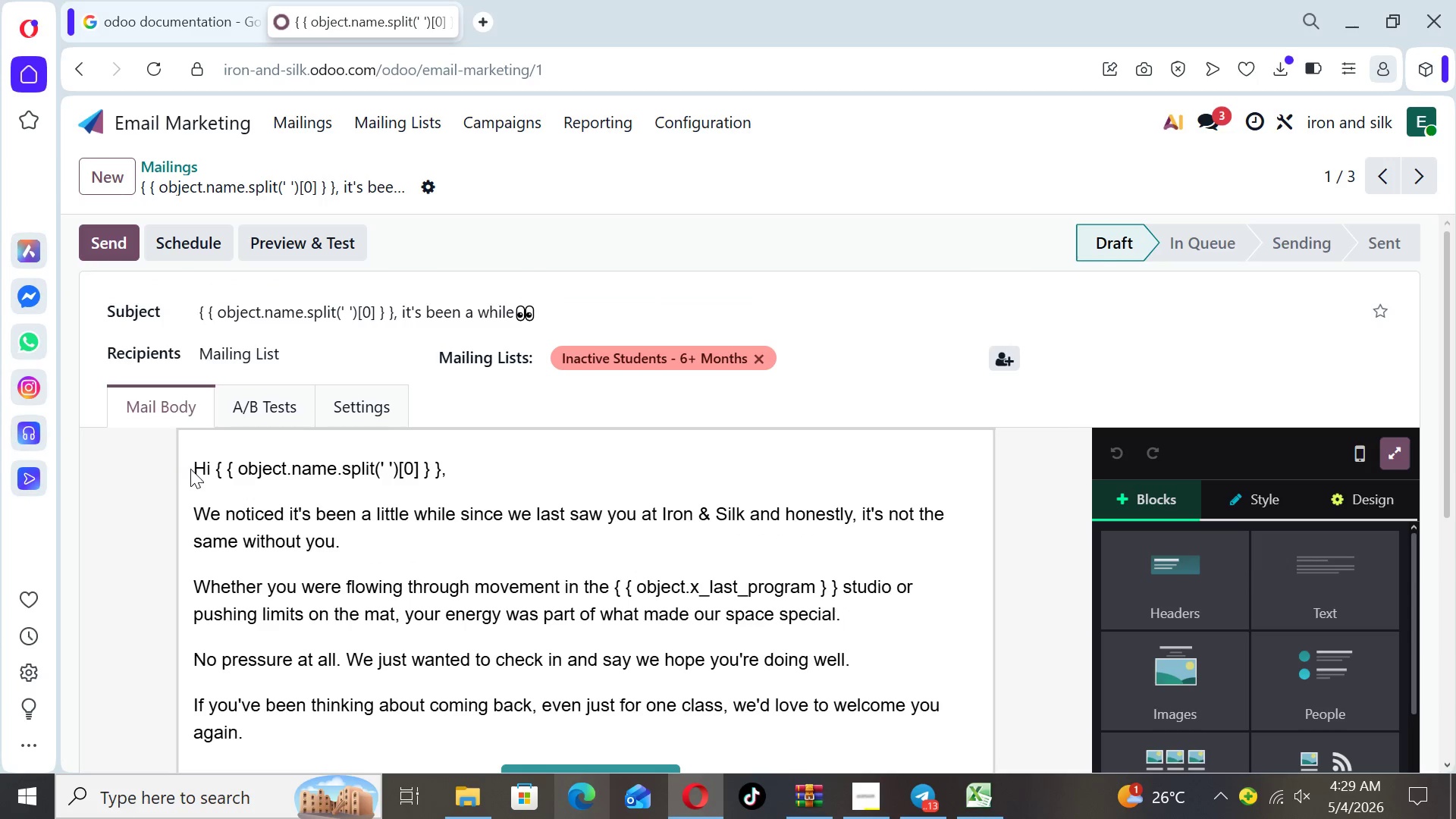 
wait(5.42)
 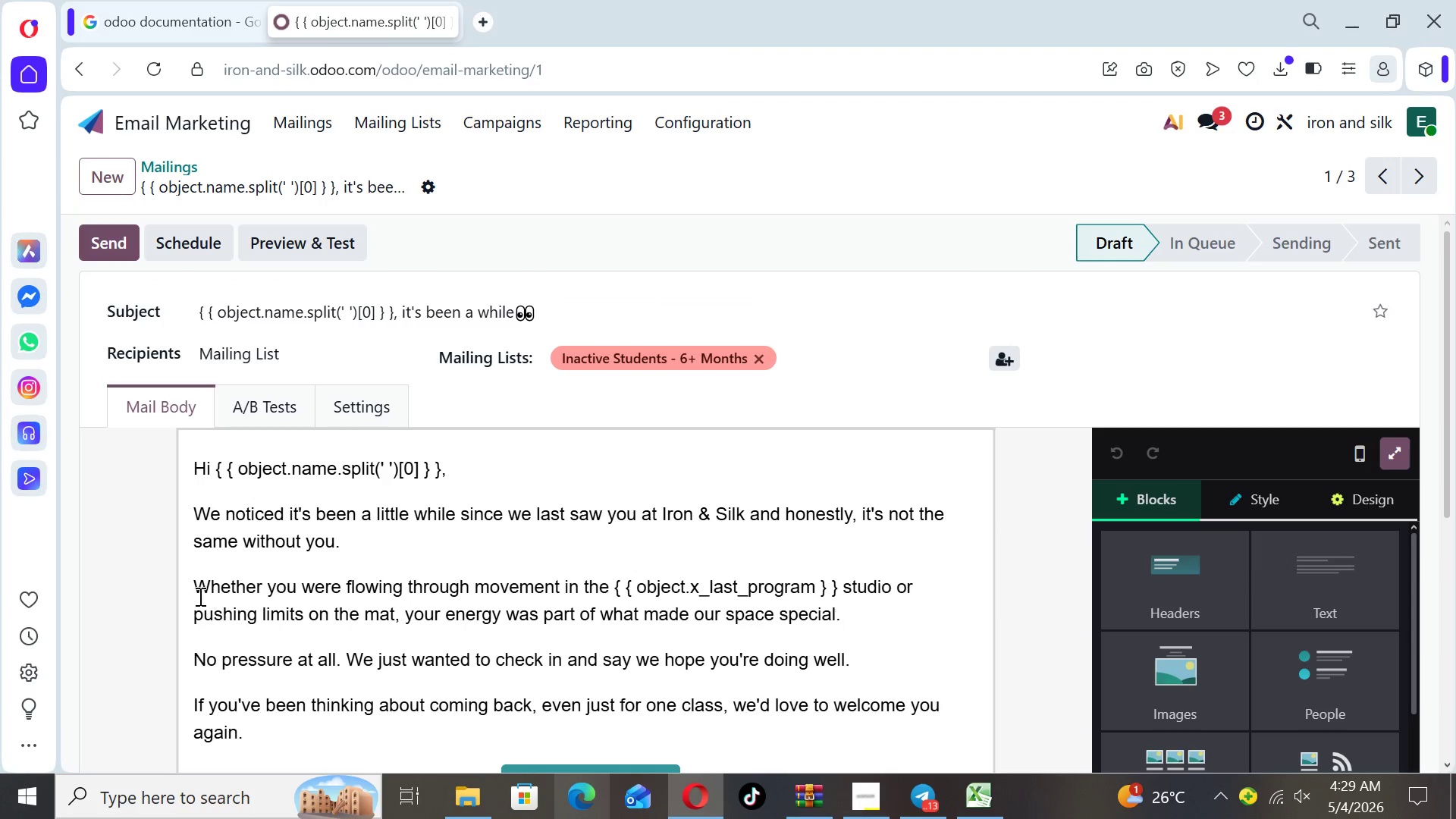 
left_click_drag(start_coordinate=[194, 468], to_coordinate=[607, 588])
 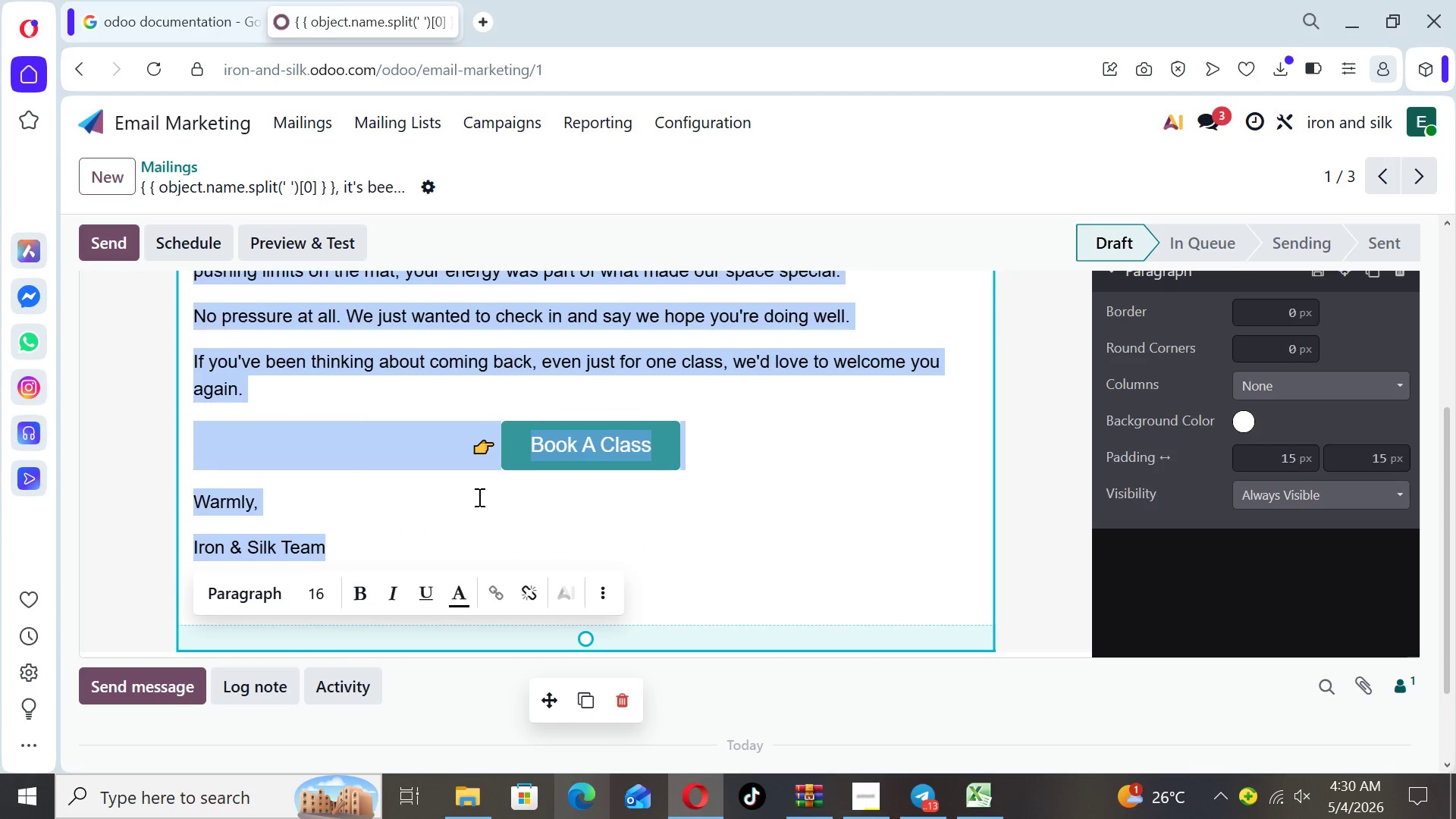 
right_click([478, 497])
 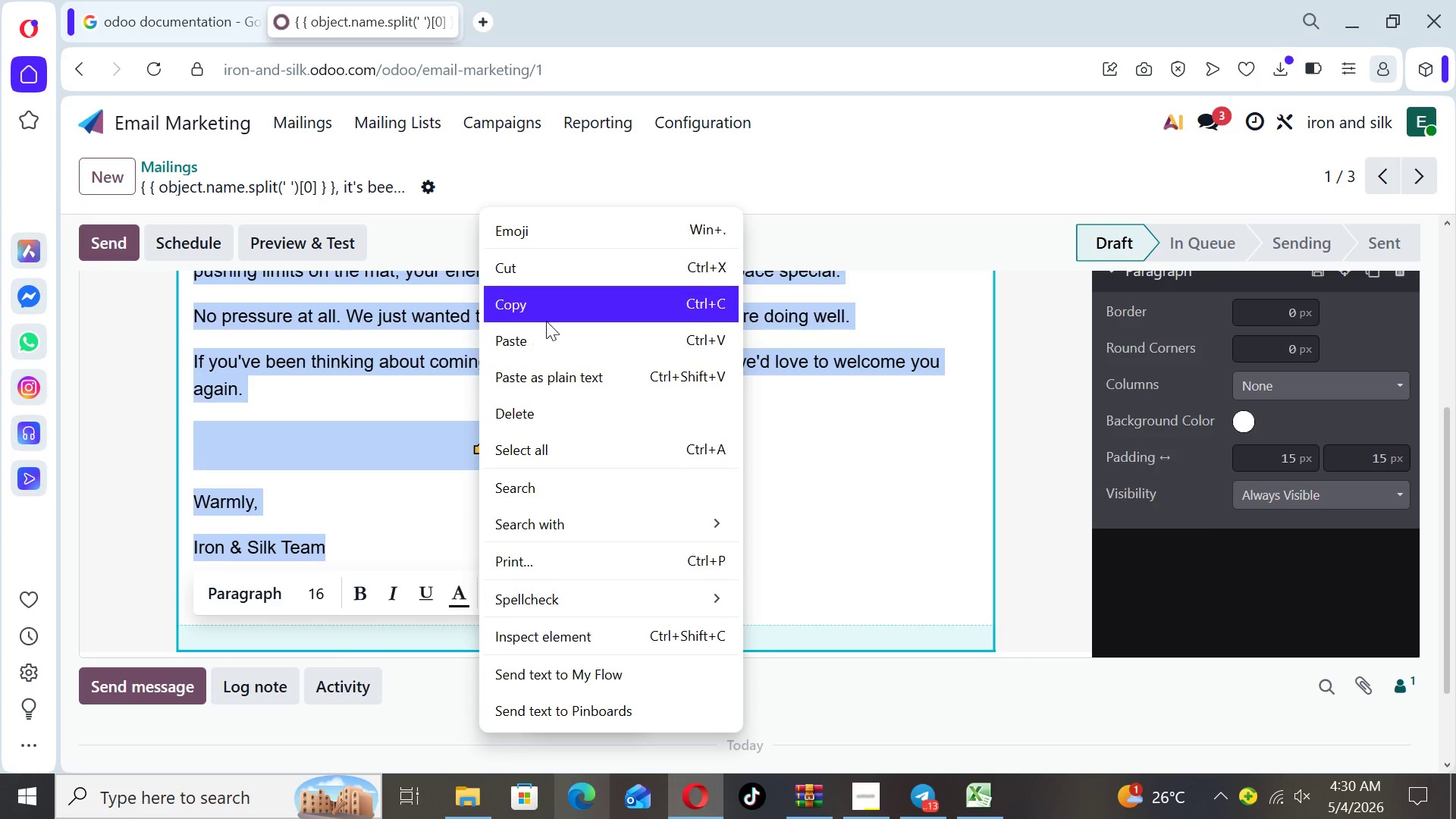 
left_click([544, 318])
 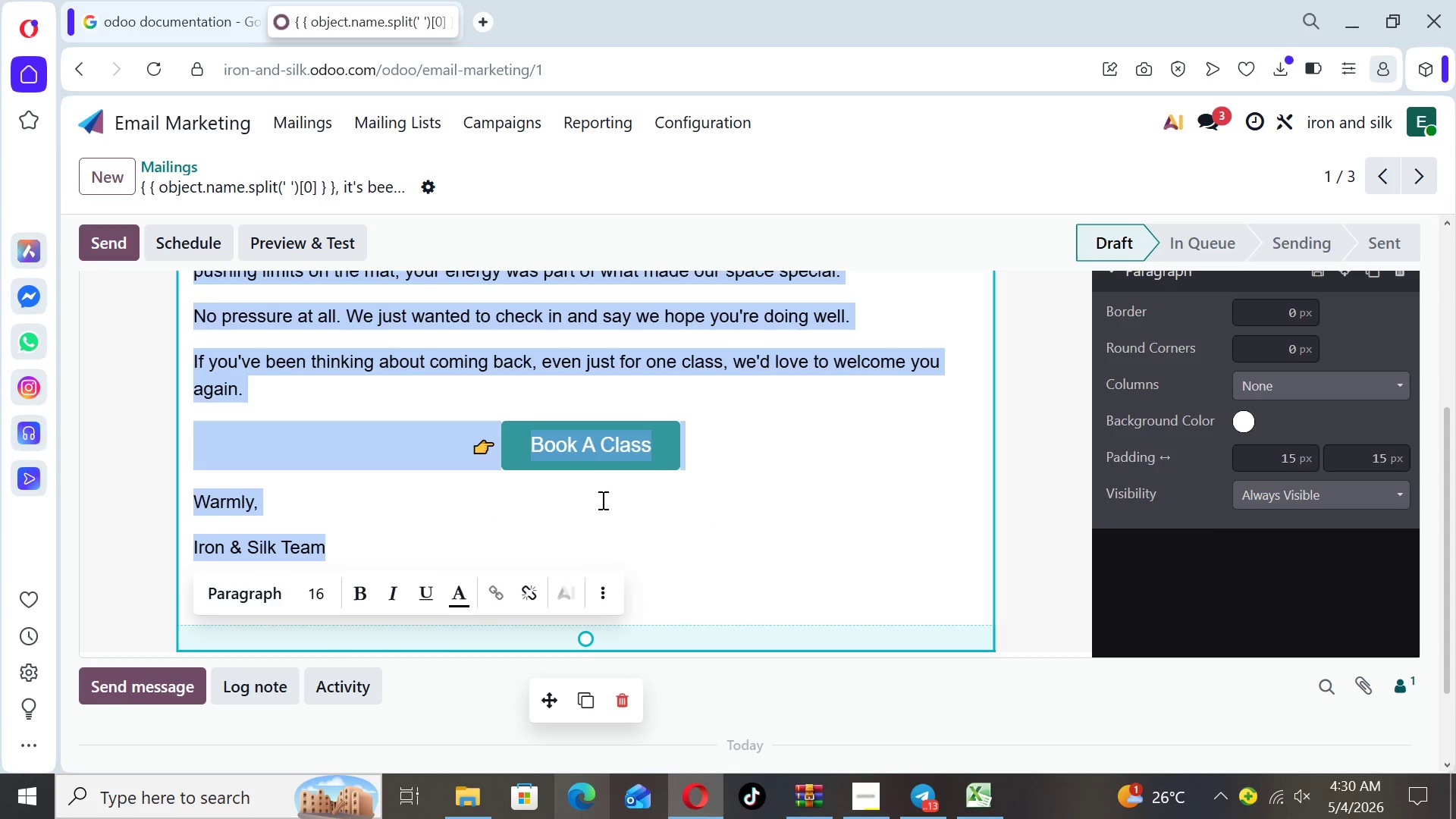 
left_click([606, 506])
 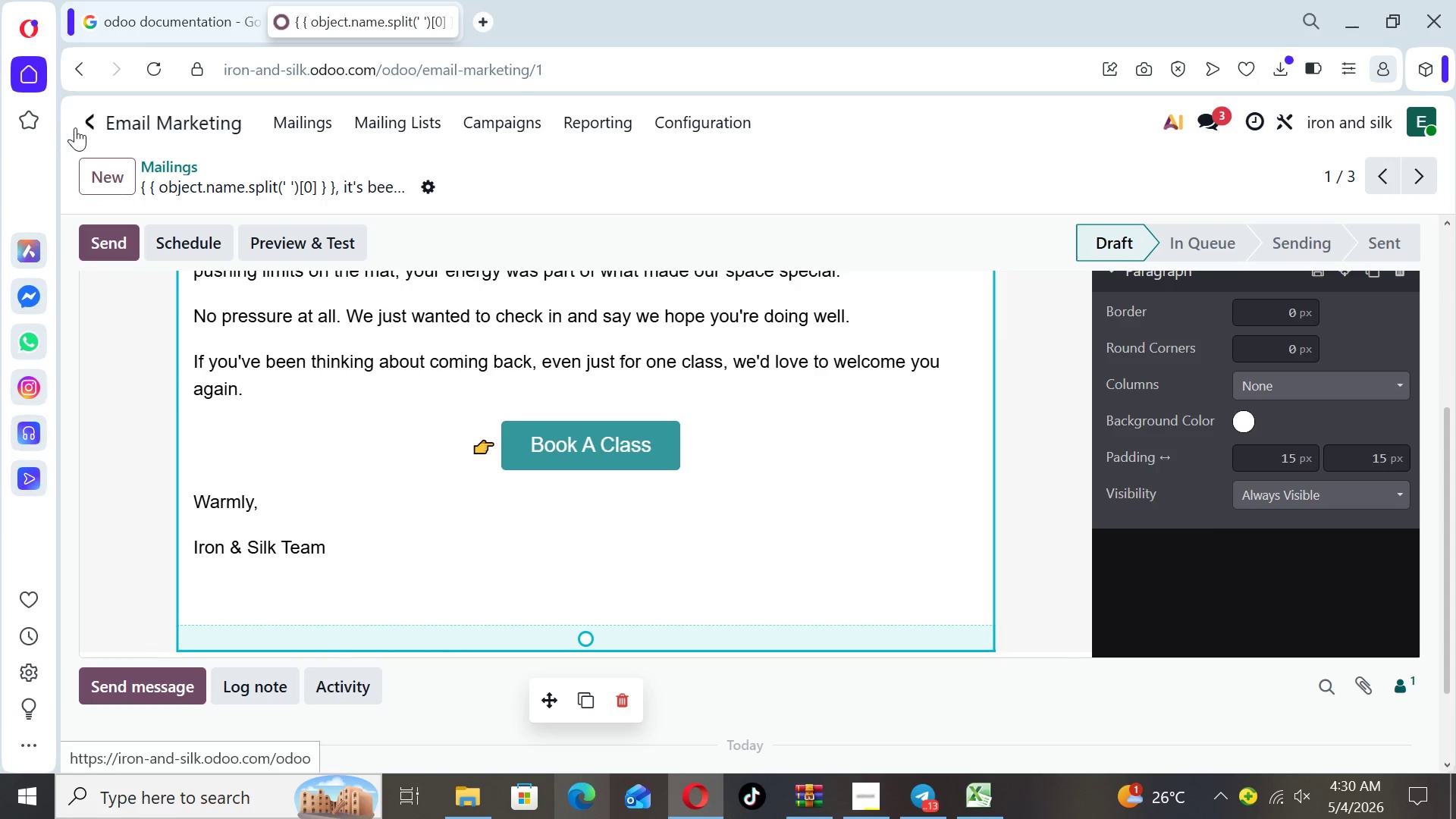 
left_click([81, 126])
 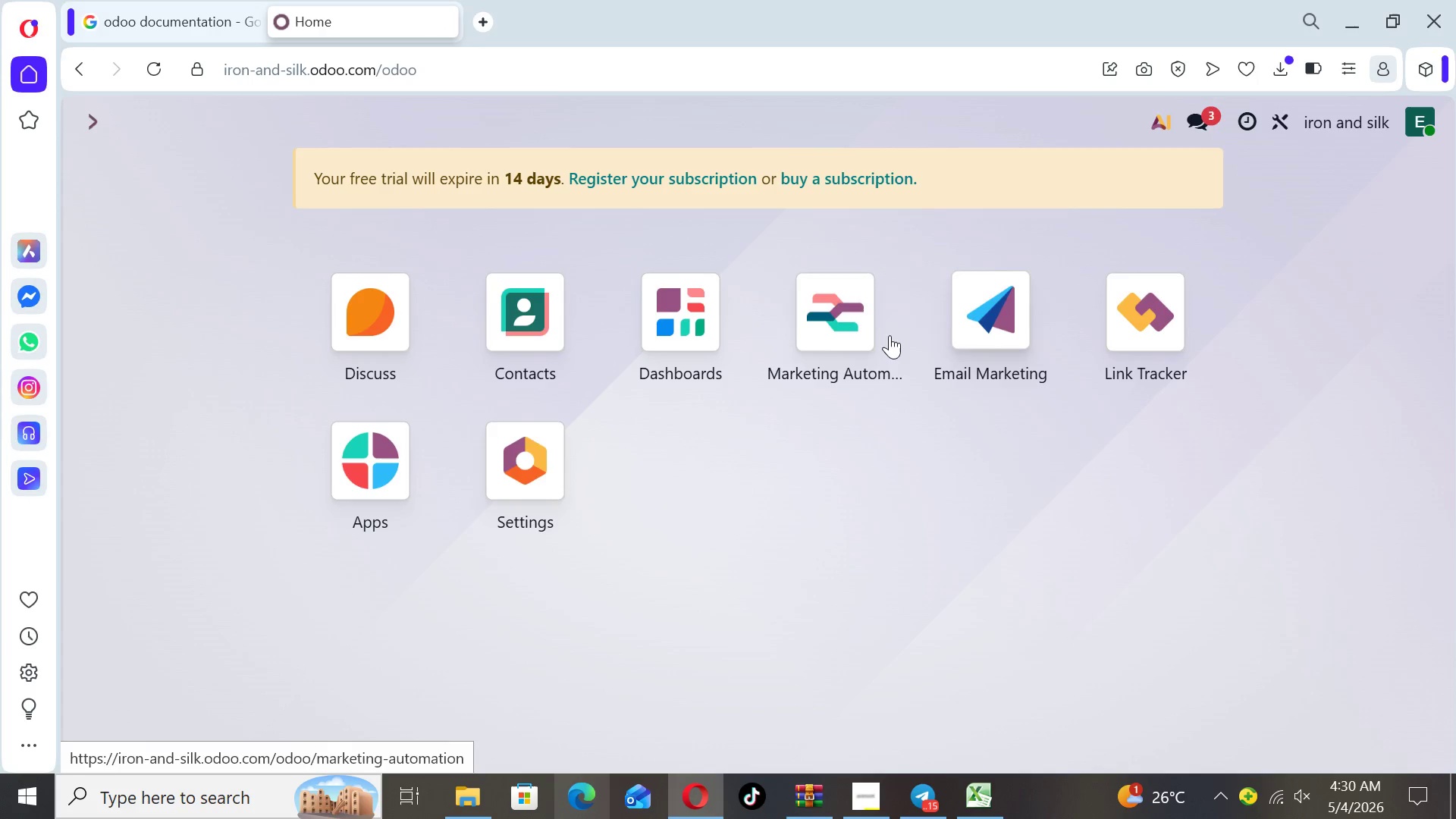 
left_click([871, 331])
 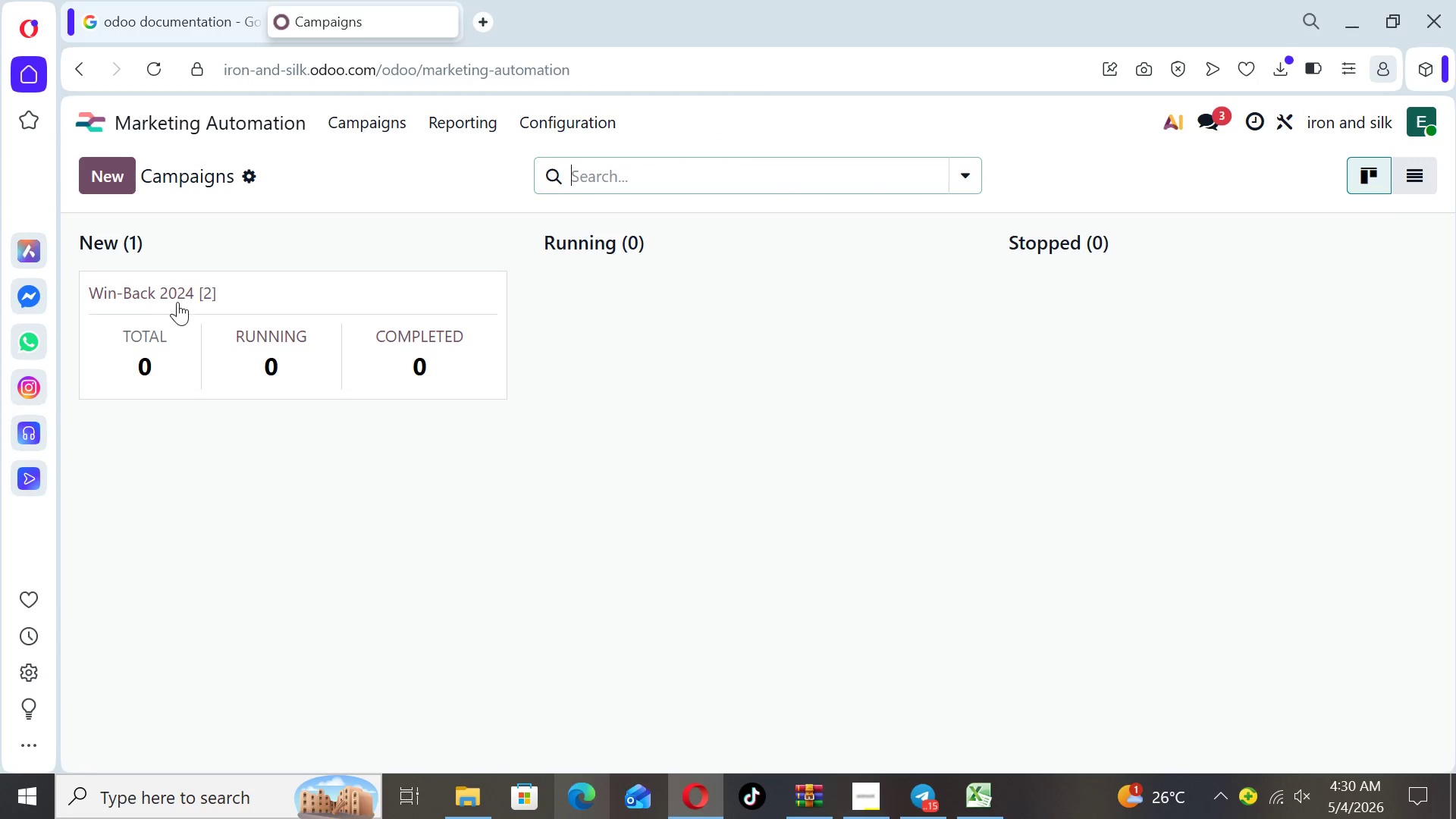 
left_click([175, 293])
 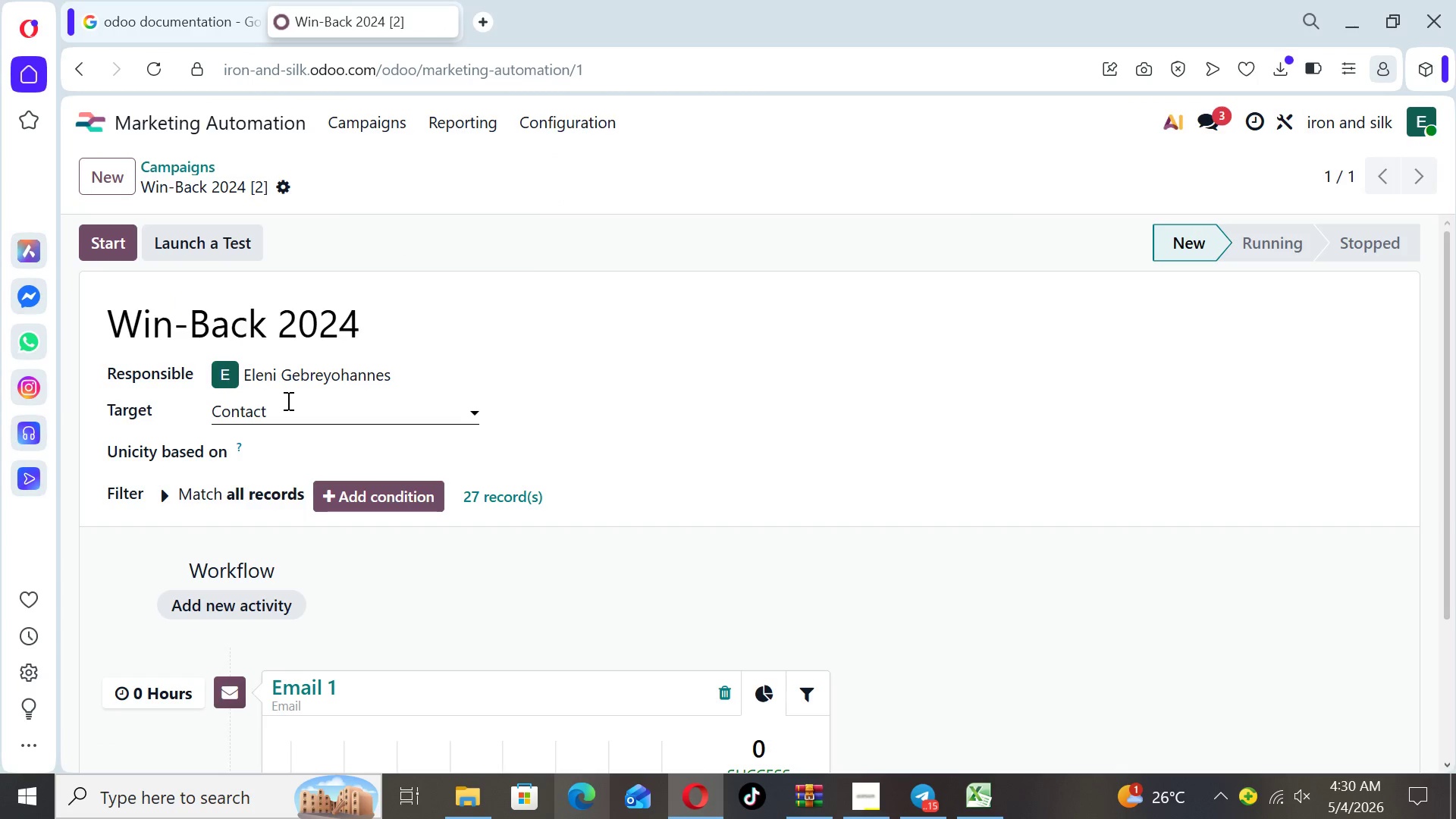 
wait(7.08)
 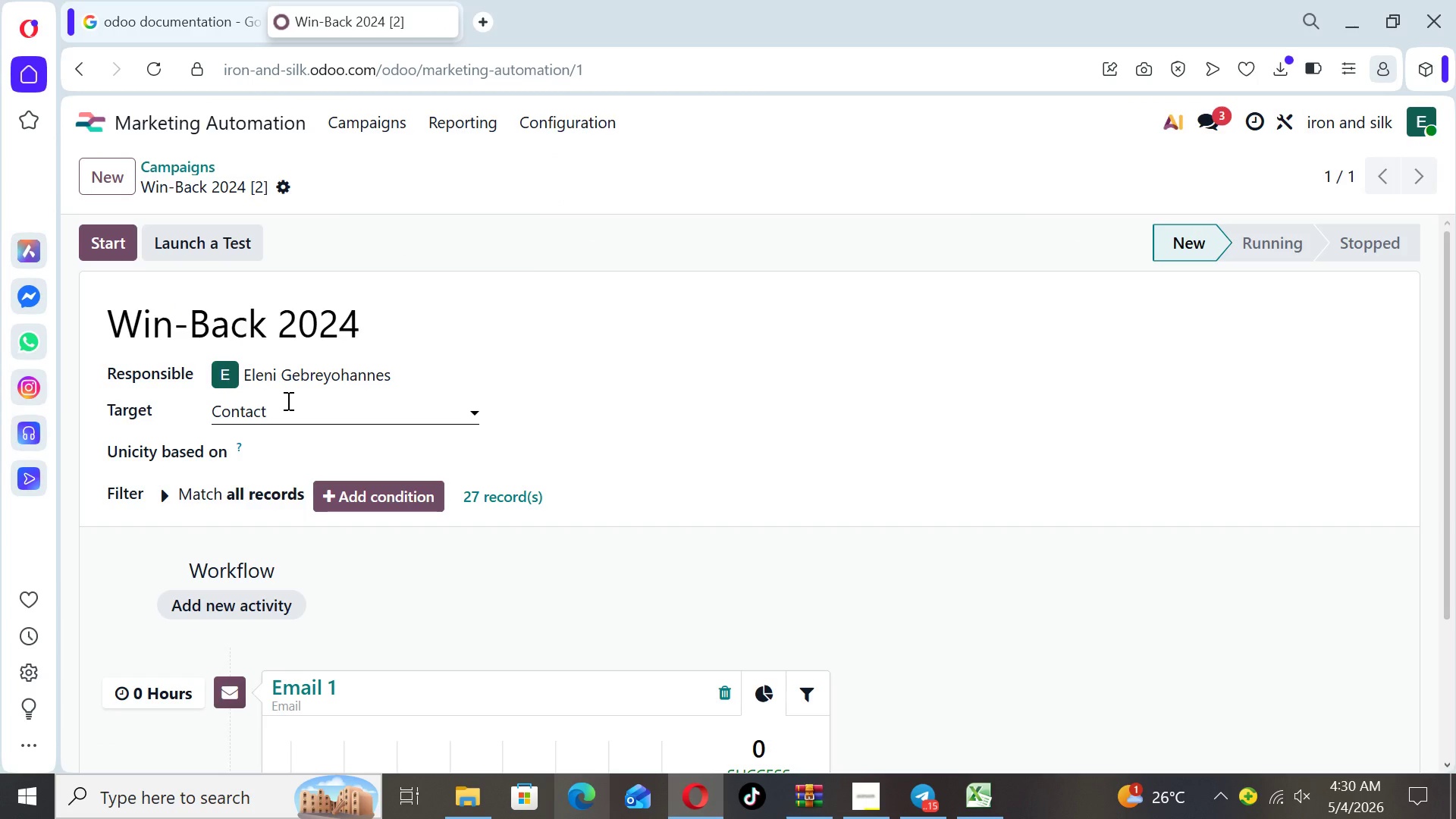 
left_click([284, 684])
 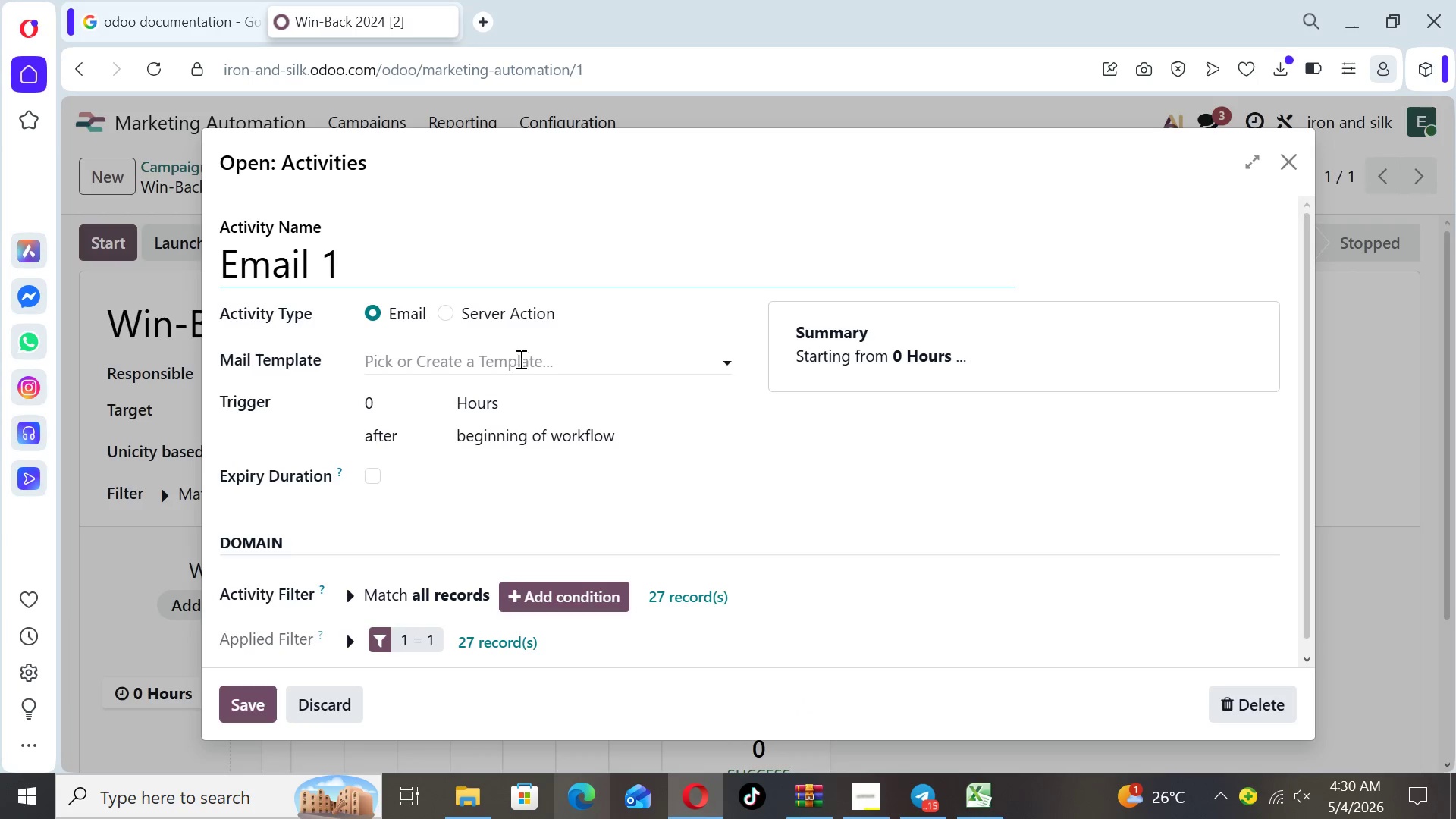 
left_click([480, 357])
 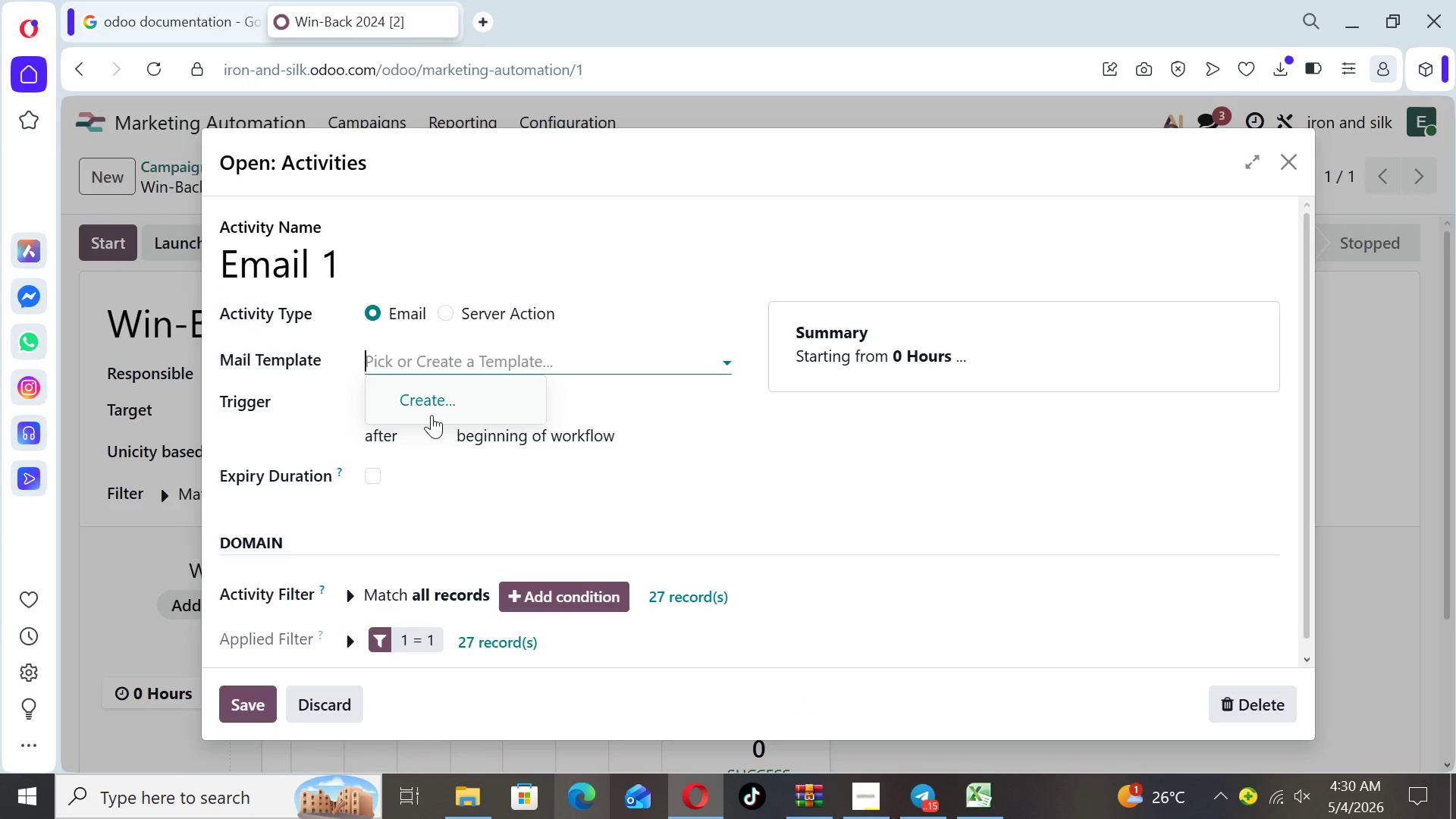 
left_click([429, 410])
 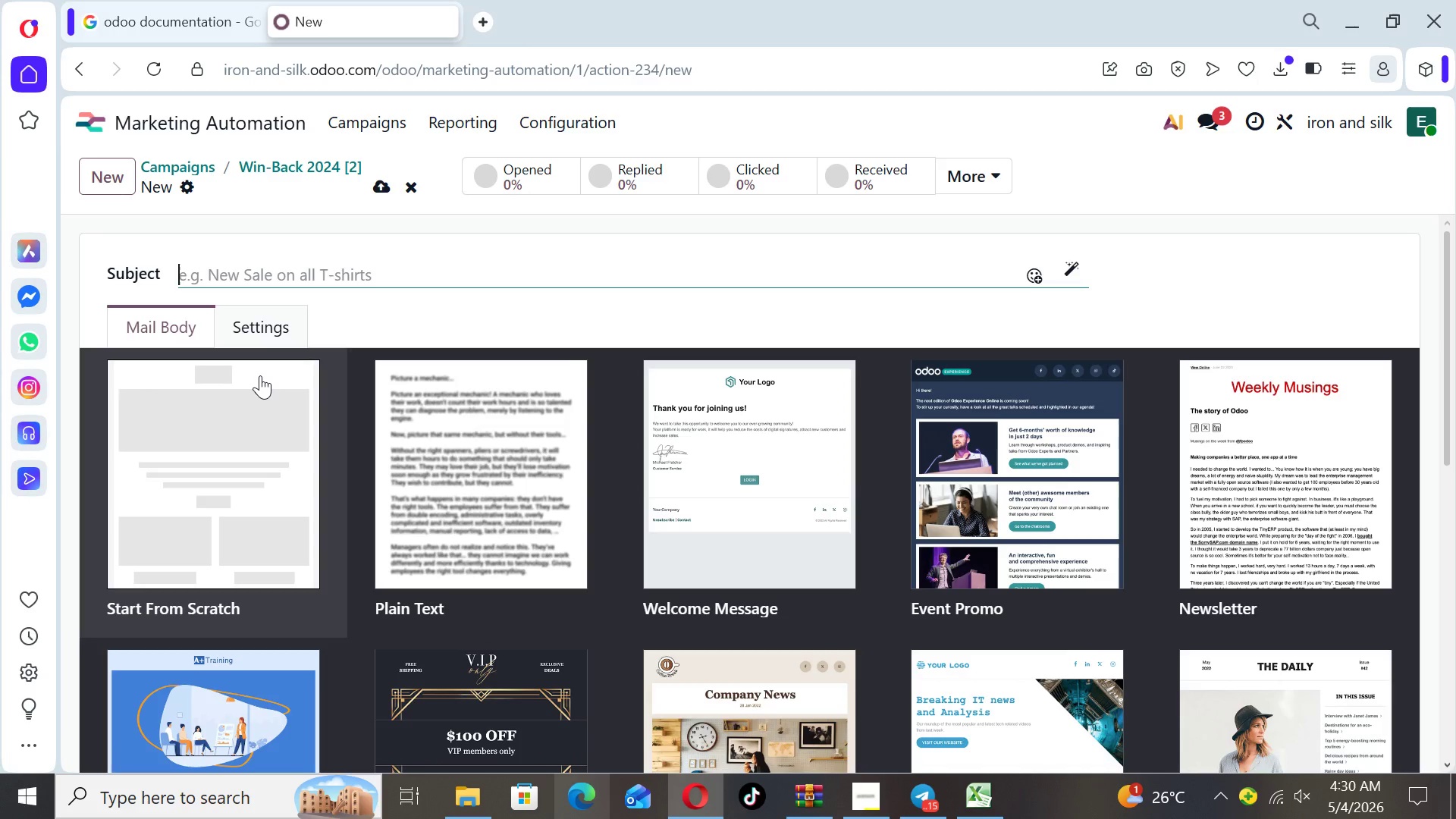 
left_click([259, 428])
 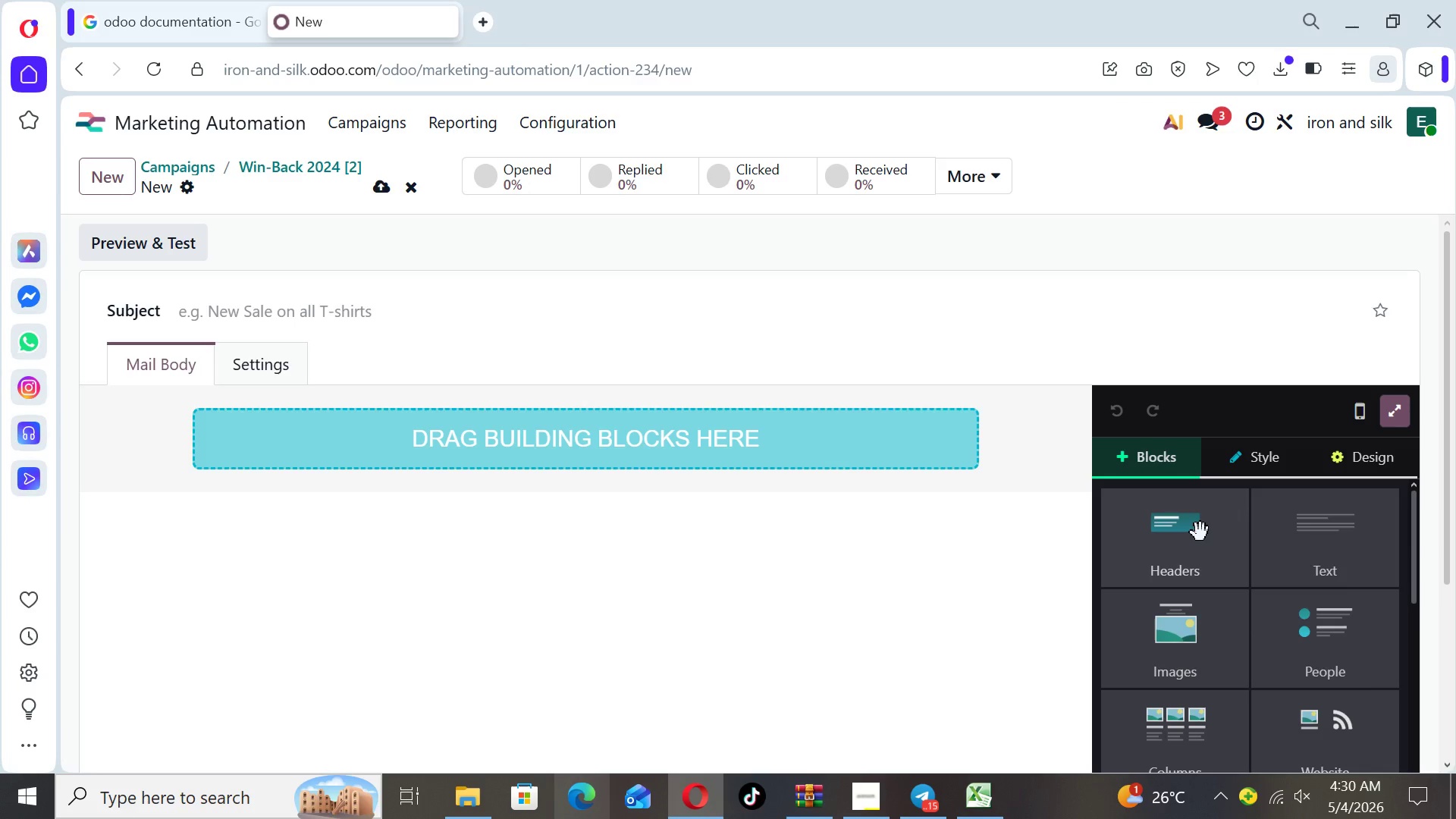 
left_click([1395, 575])
 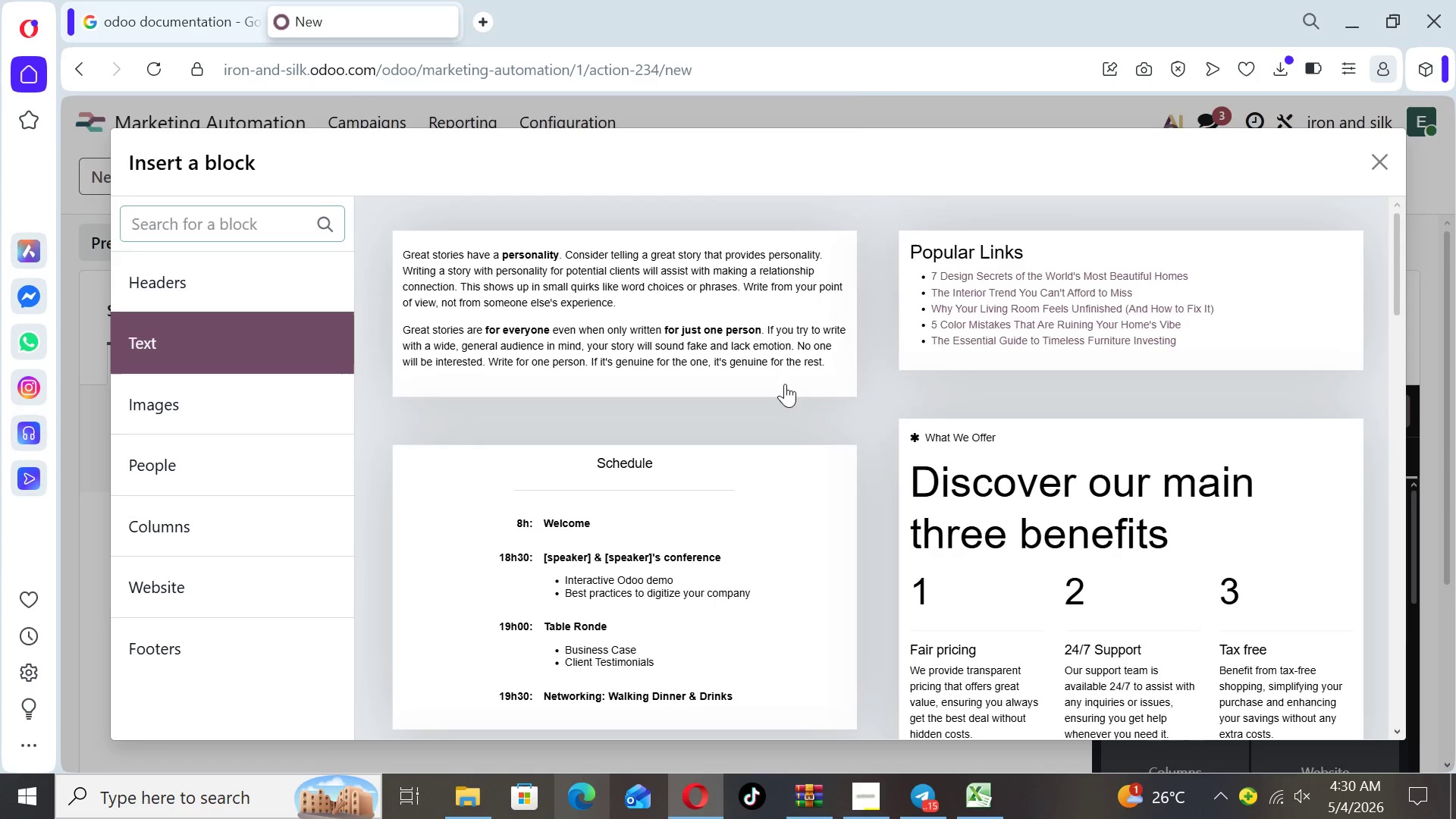 
left_click([755, 357])
 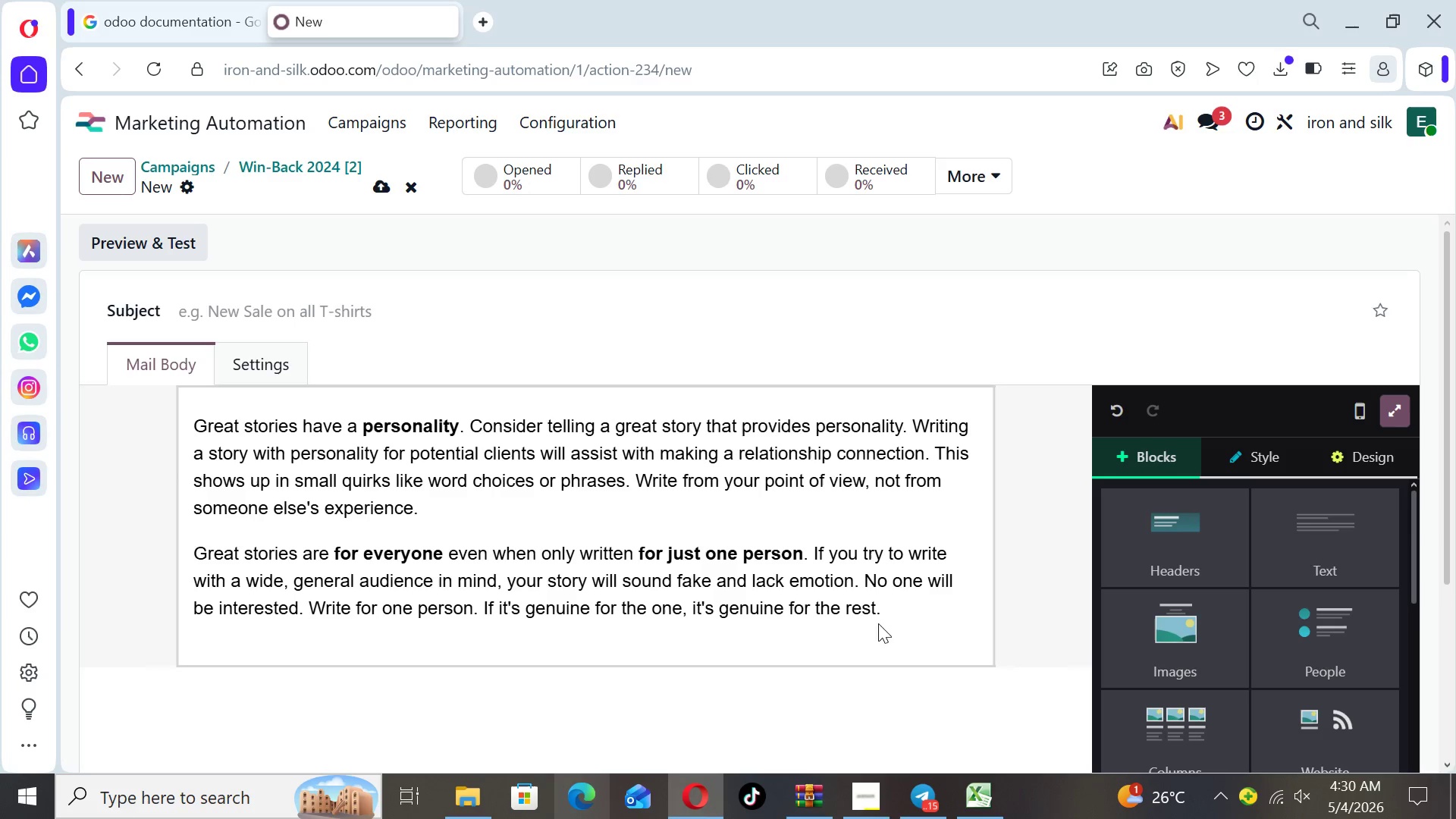 
left_click_drag(start_coordinate=[886, 602], to_coordinate=[193, 421])
 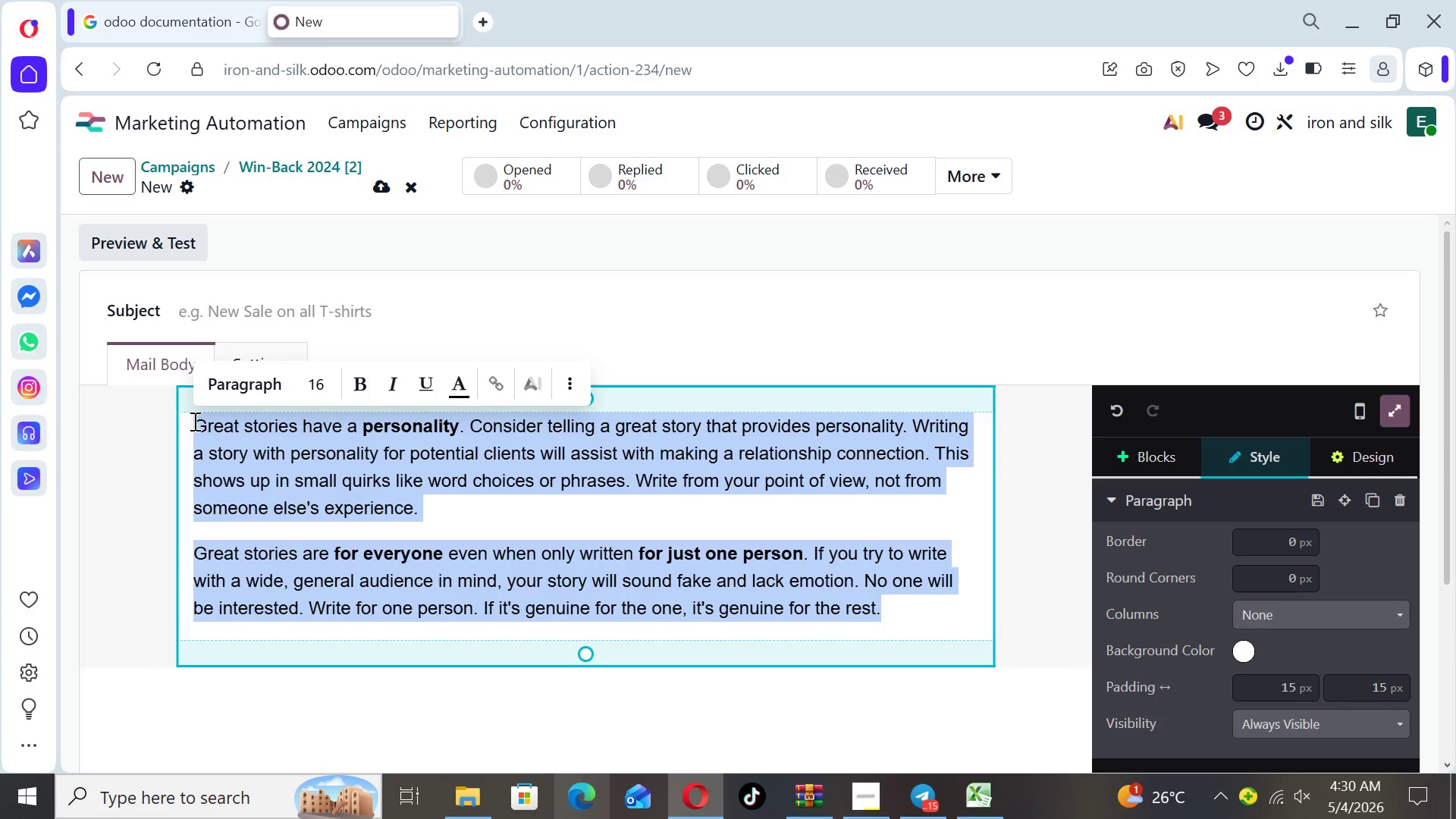 
key(Backspace)
 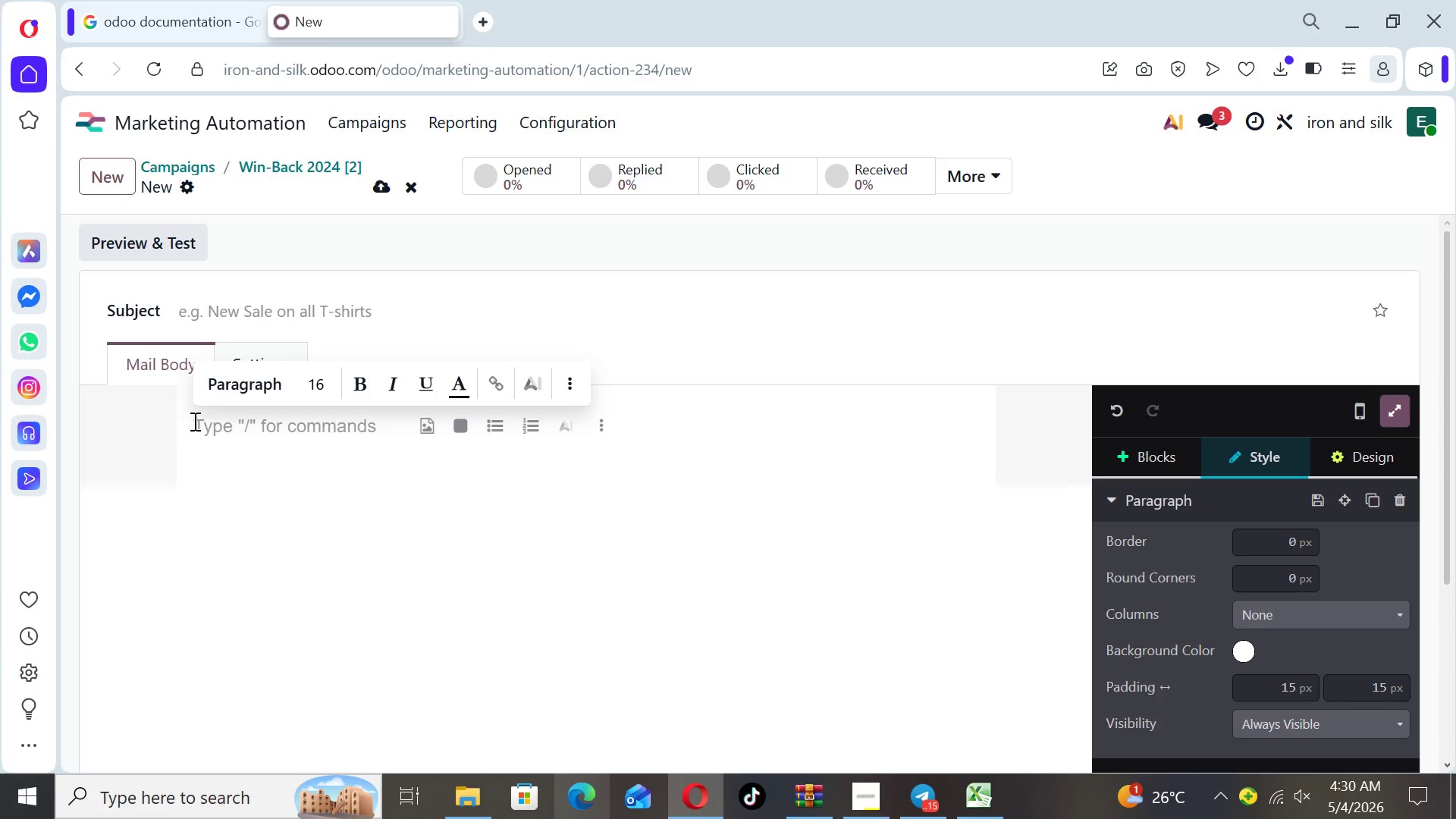 
key(Control+ControlLeft)
 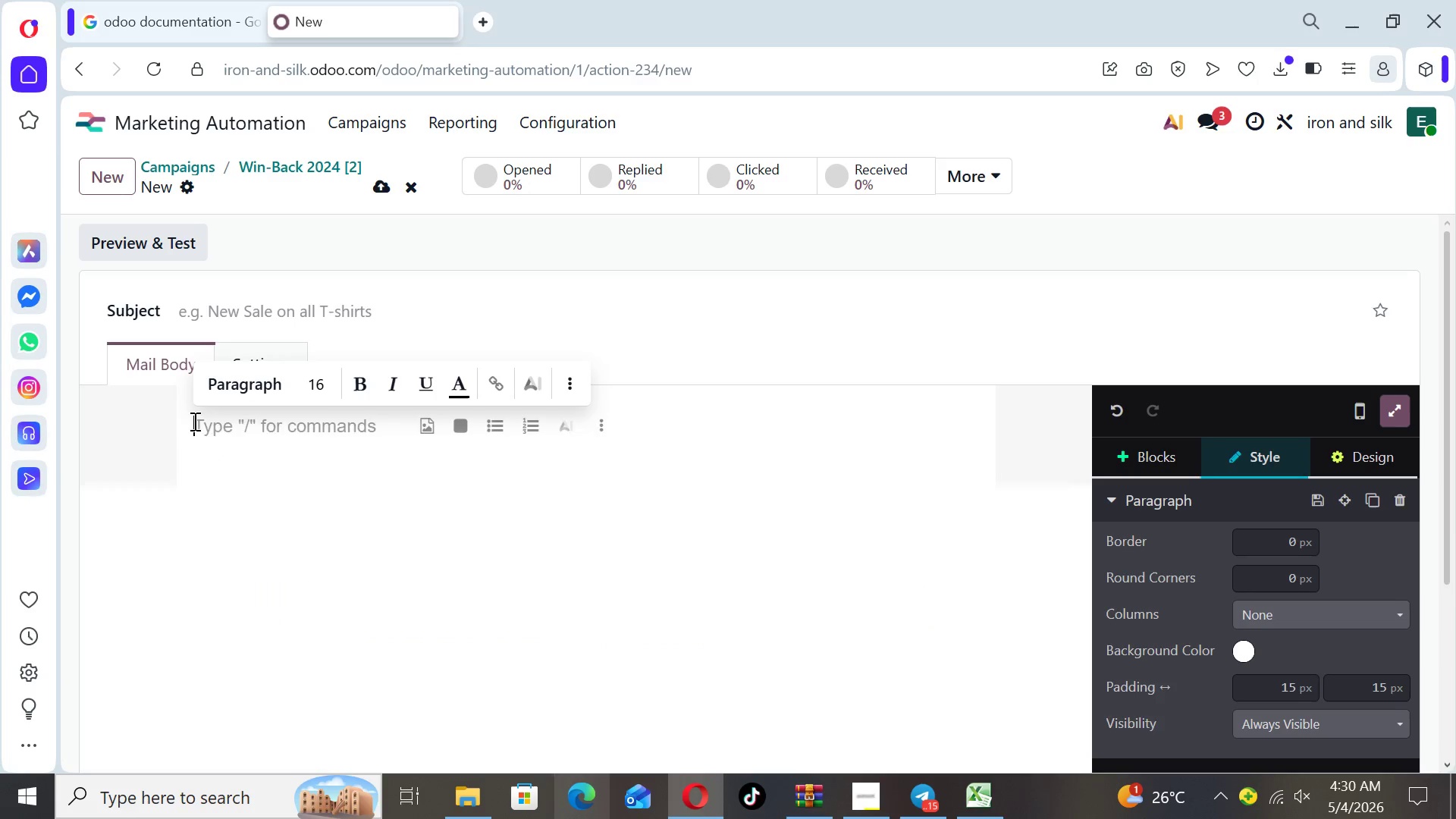 
key(Control+V)
 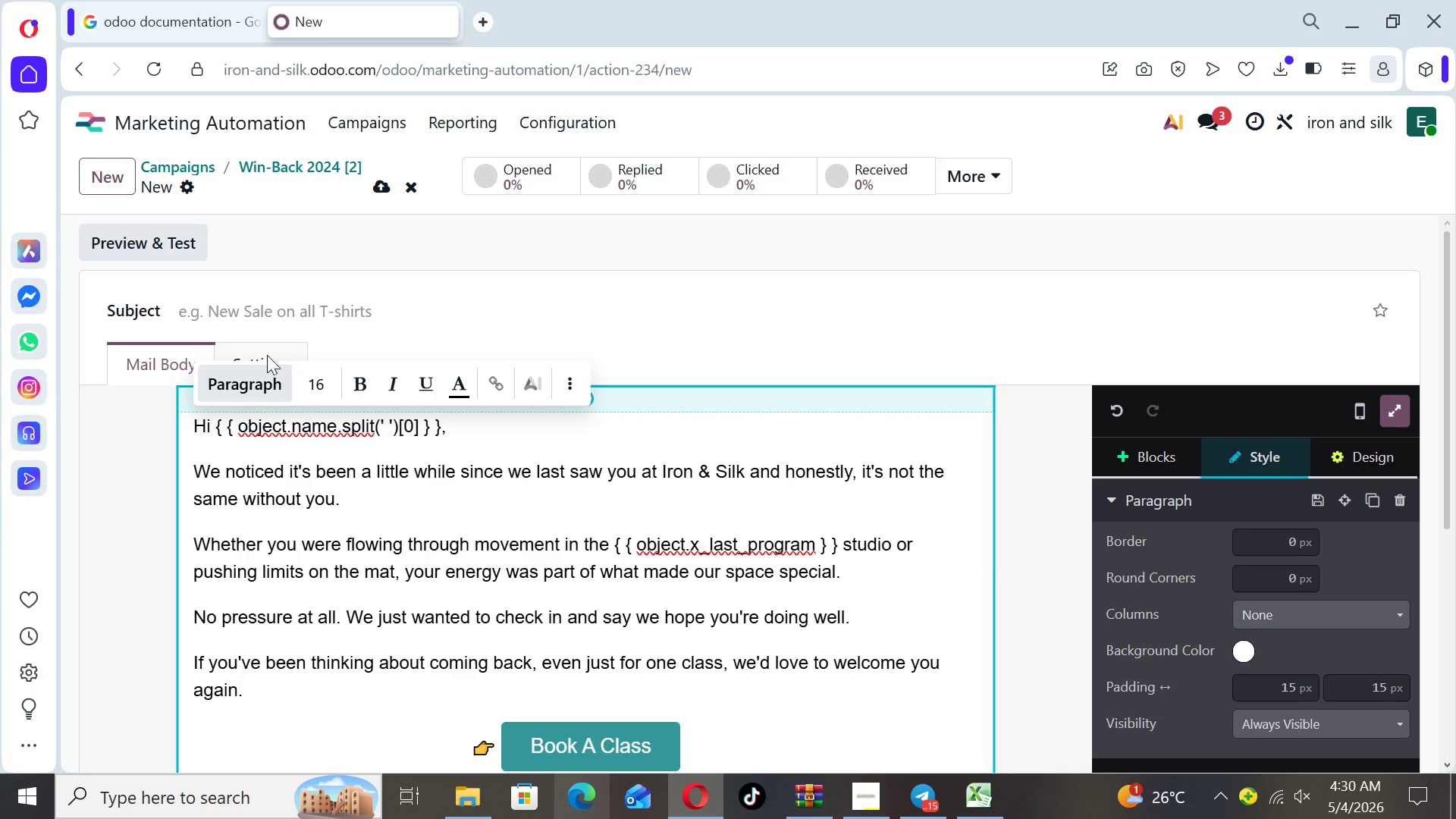 
left_click([267, 314])
 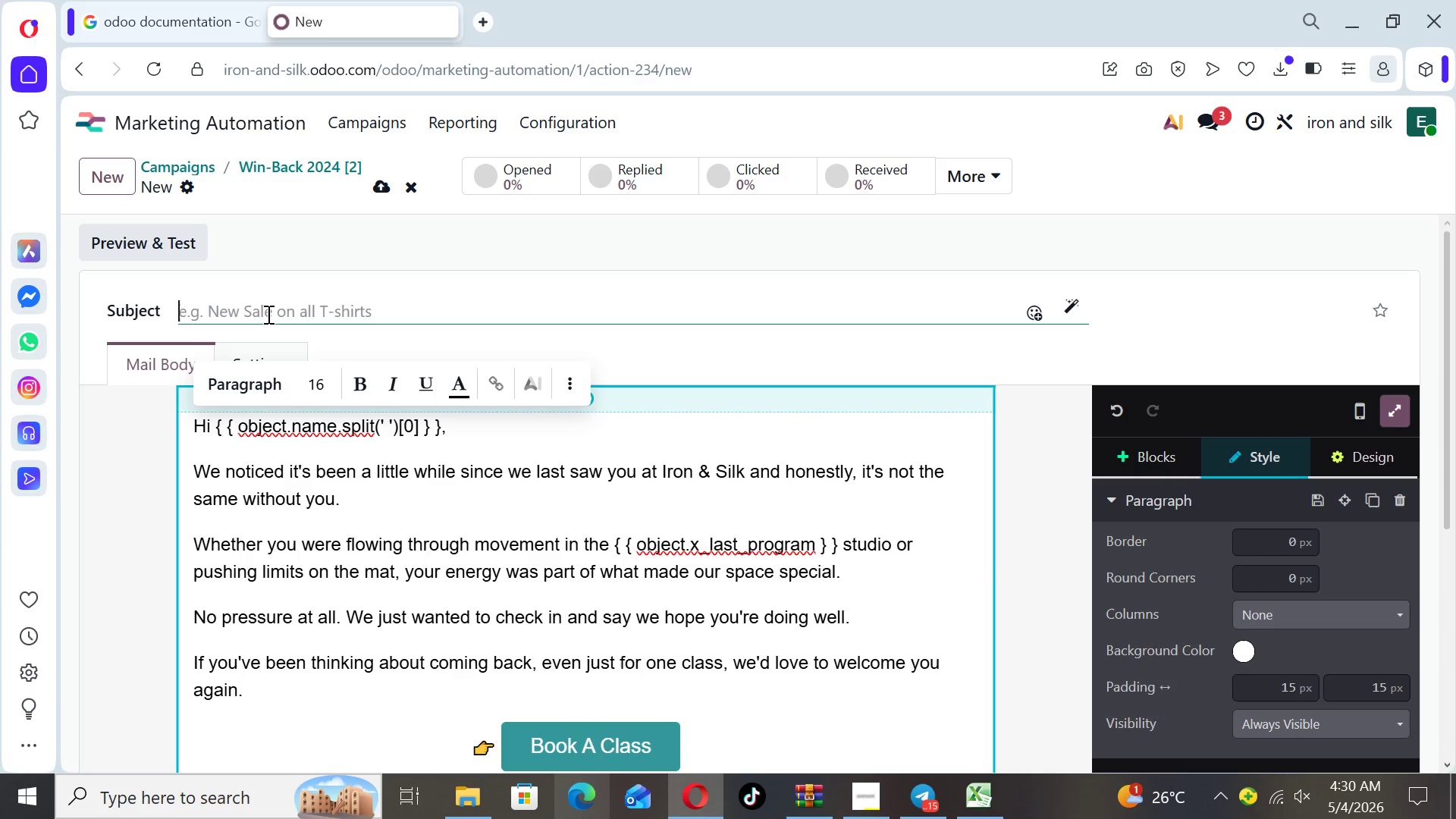 
wait(8.98)
 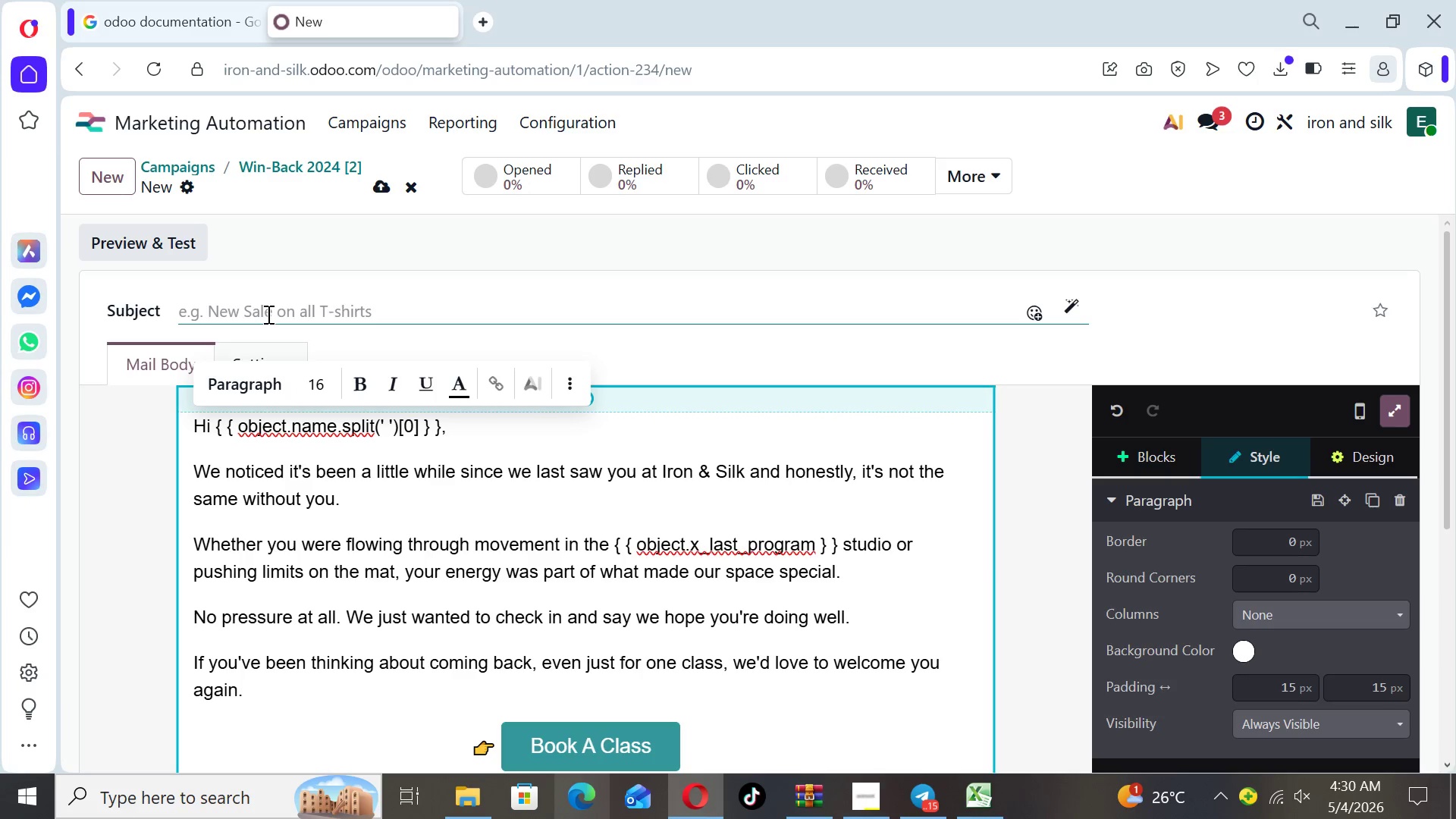 
type({ { object.name.split)
 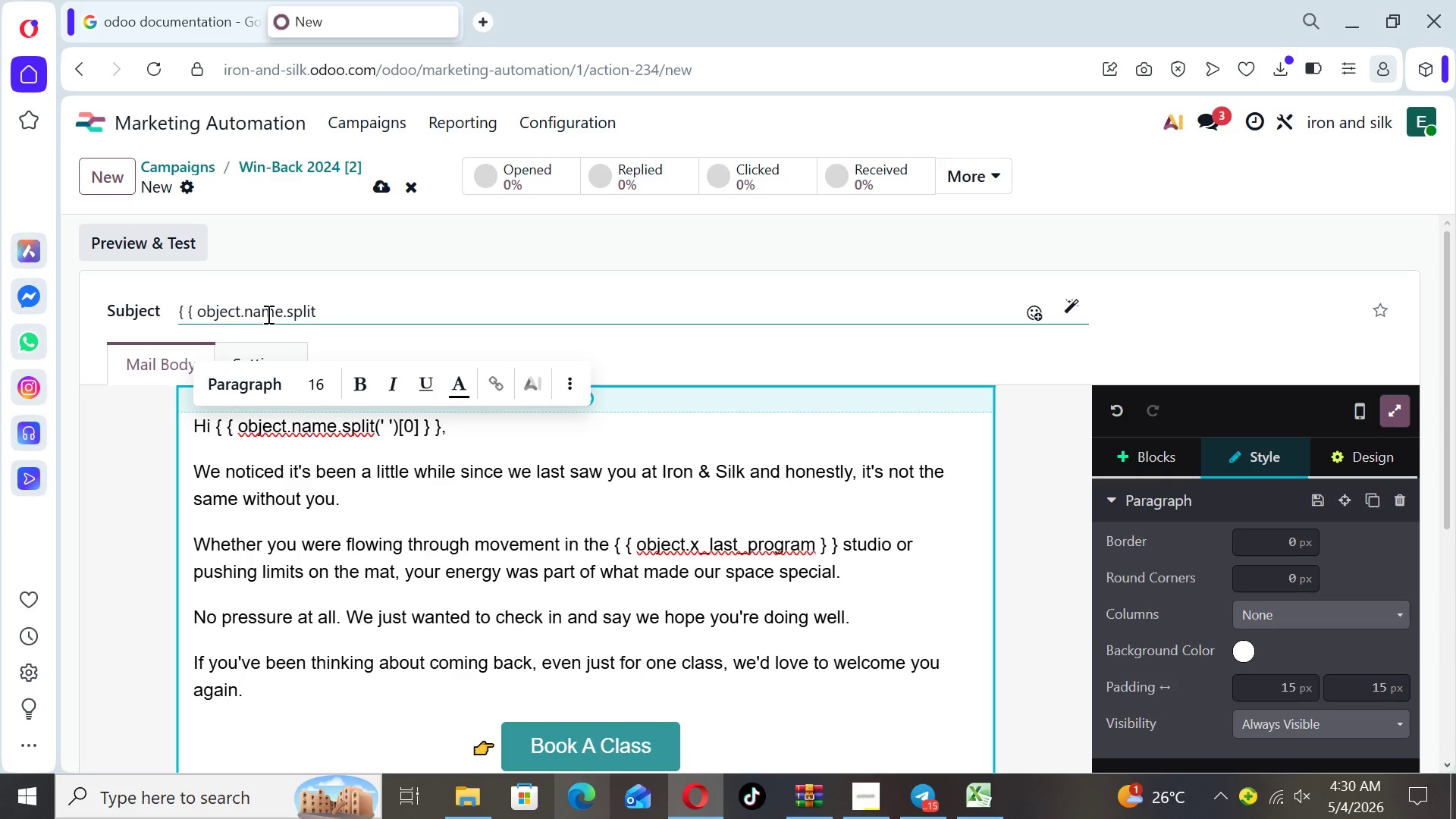 
key(Shift+ShiftLeft)
 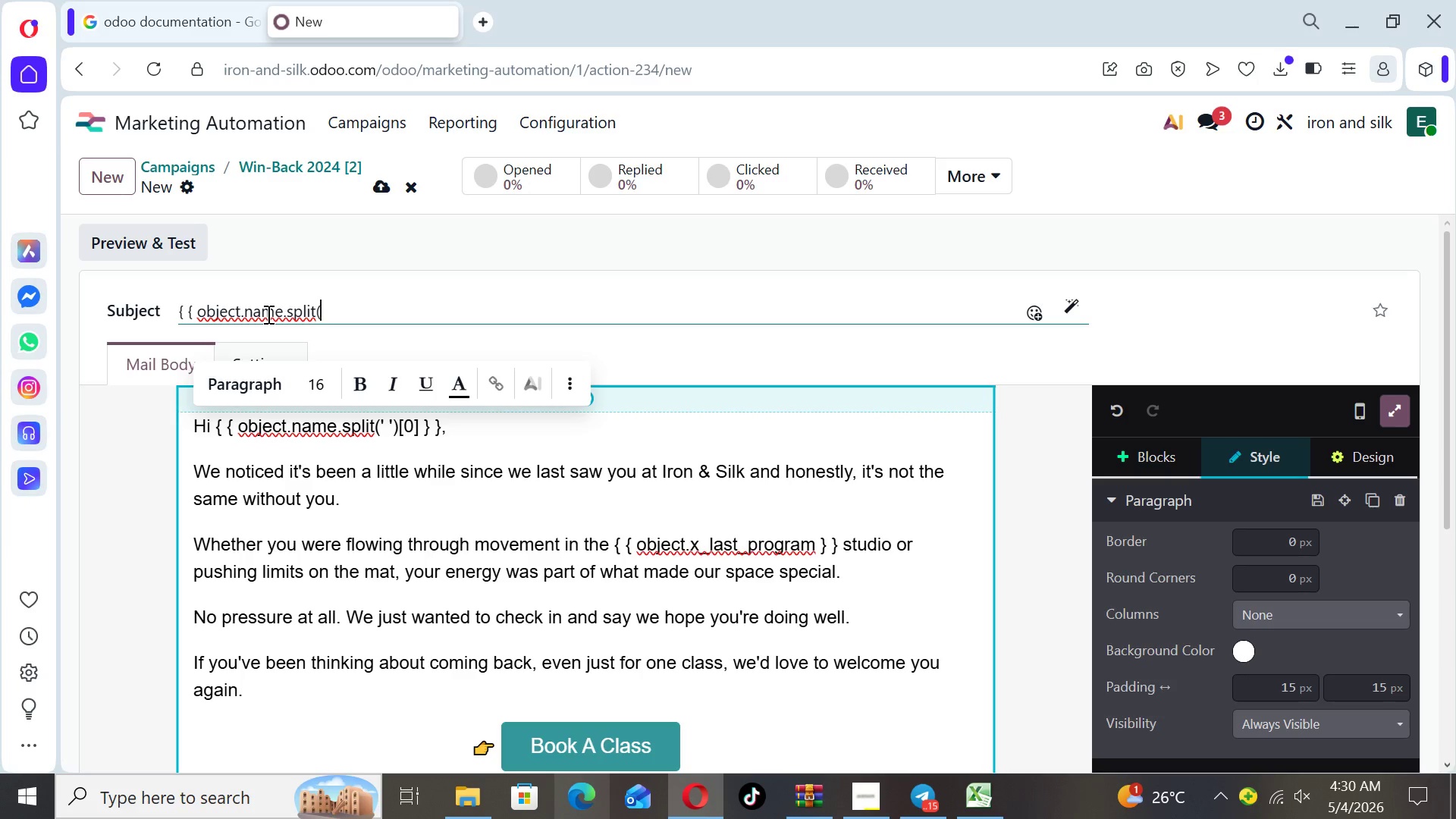 
key(Shift+9)
 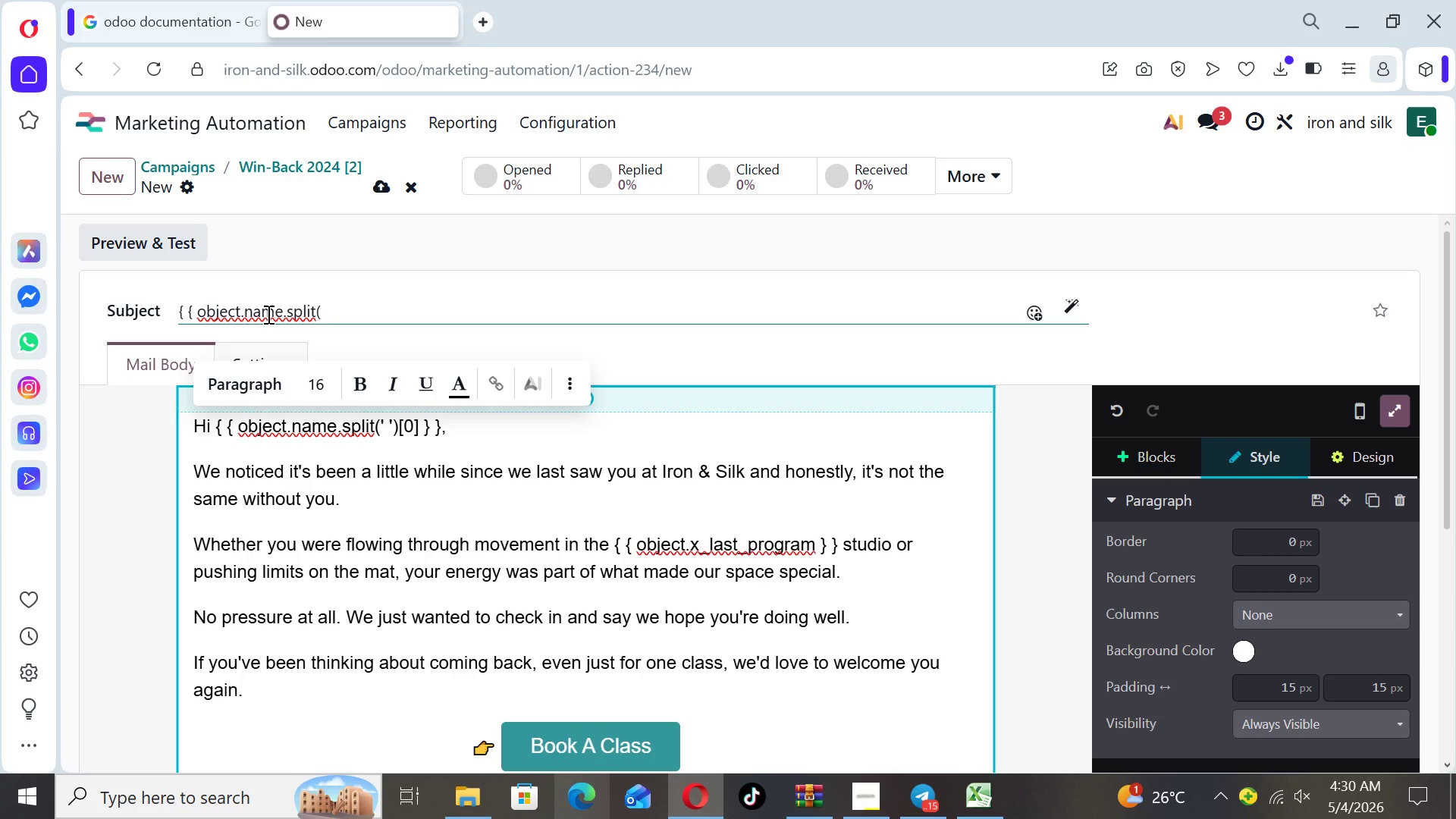 
key(Quote)
 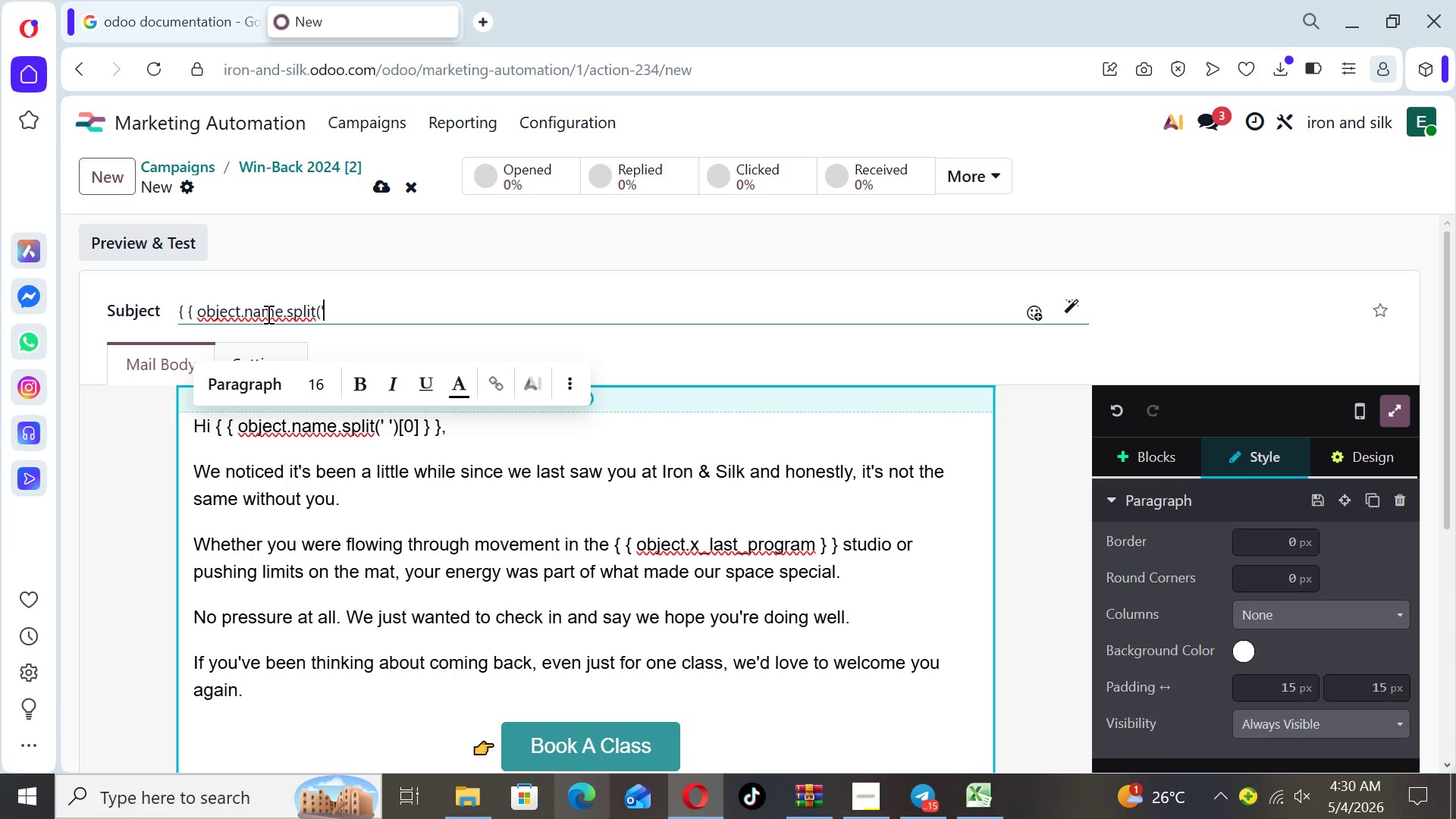 
key(Space)
 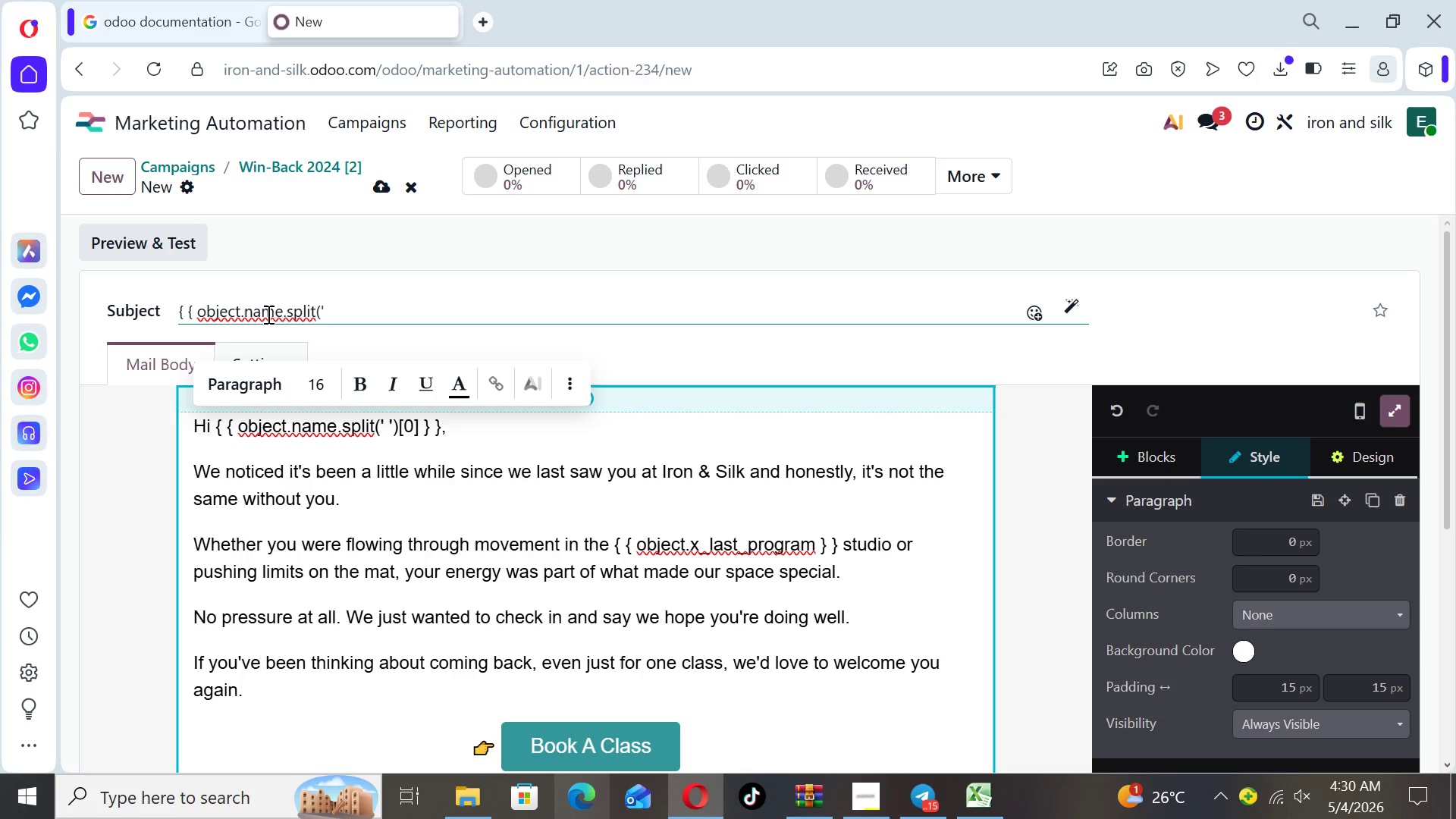 
key(Quote)
 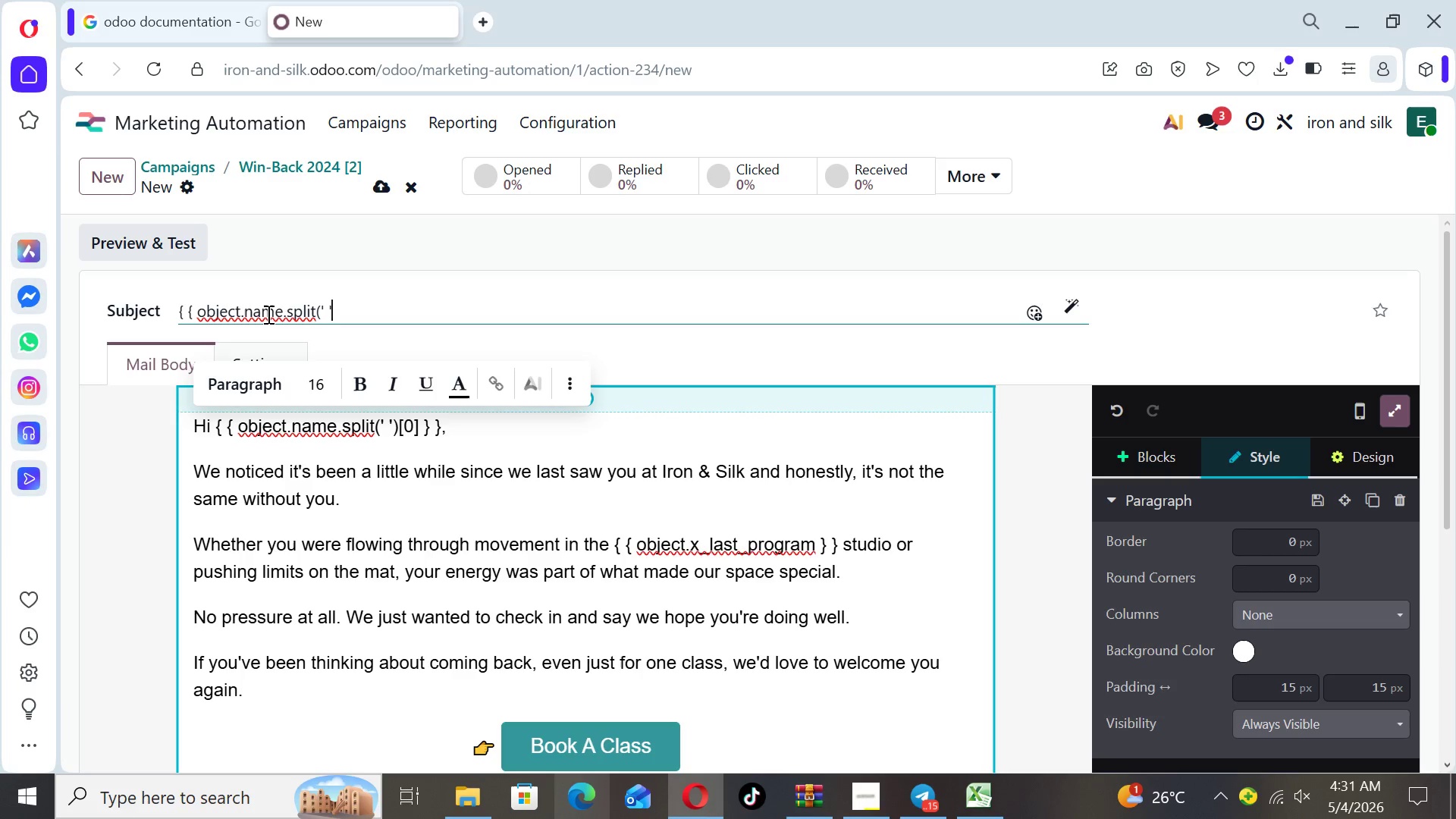 
key(Shift+ShiftLeft)
 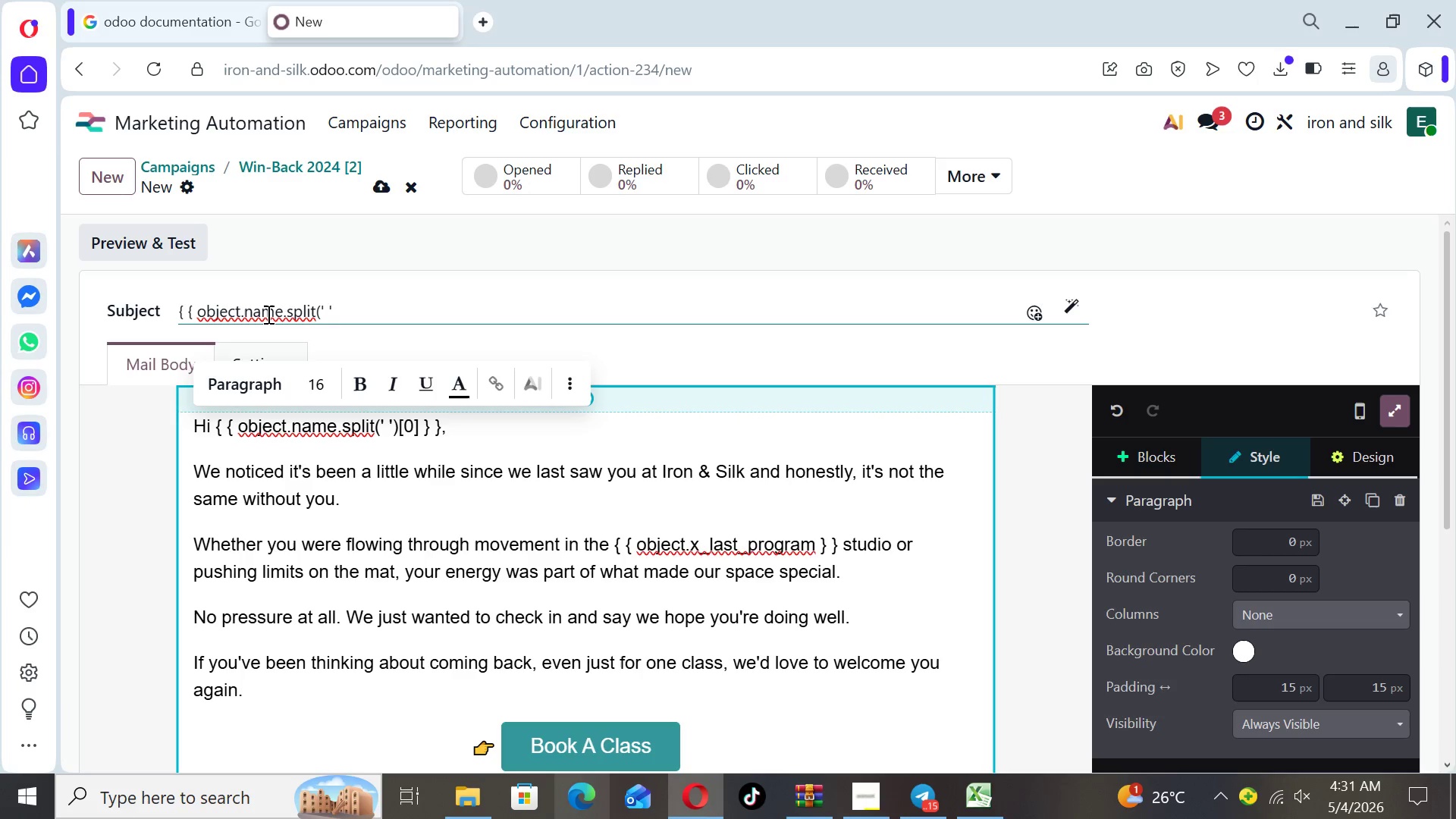 
key(Shift+0)
 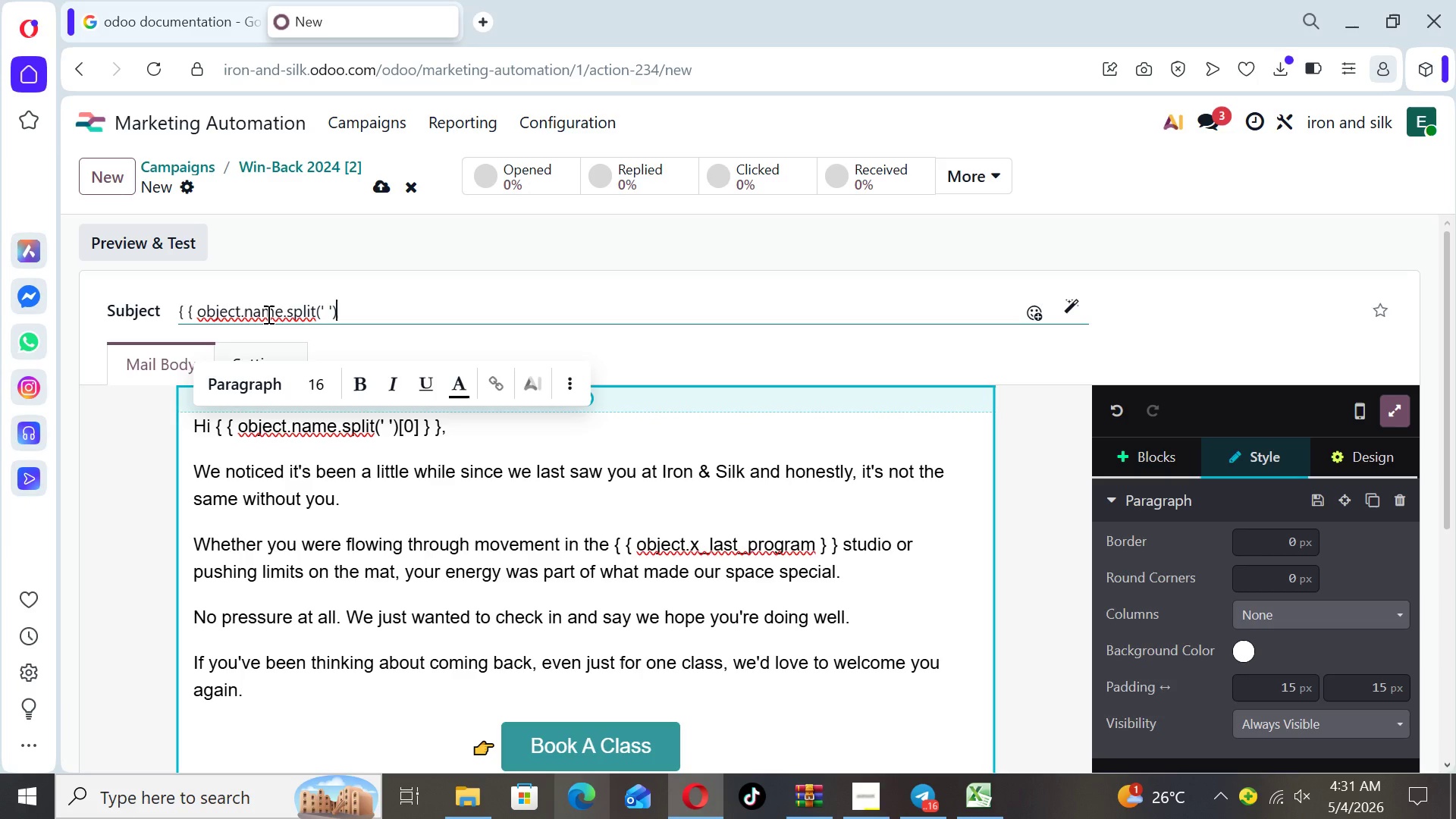 
key(Shift+BracketLeft)
 